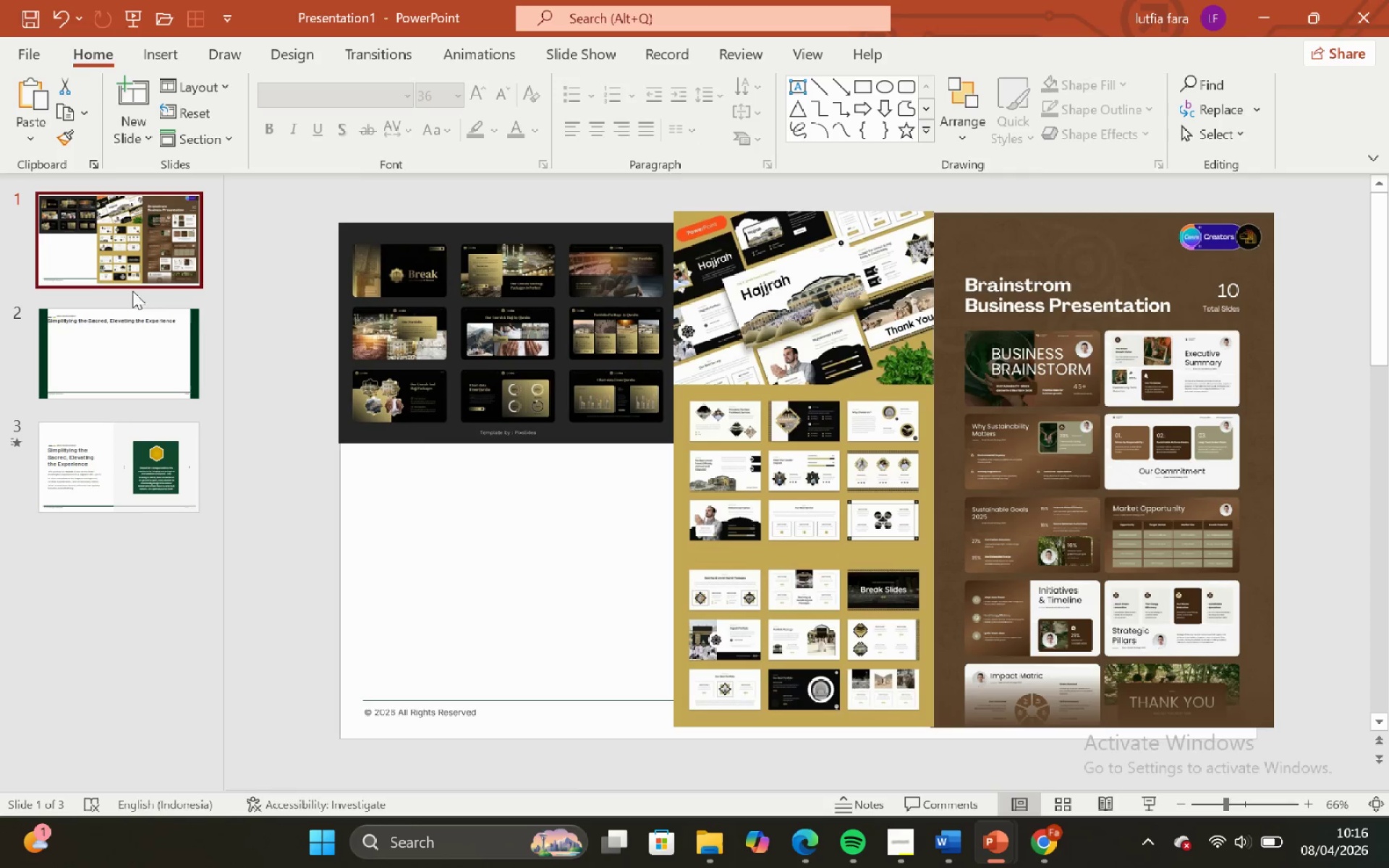 
key(Control+ControlLeft)
 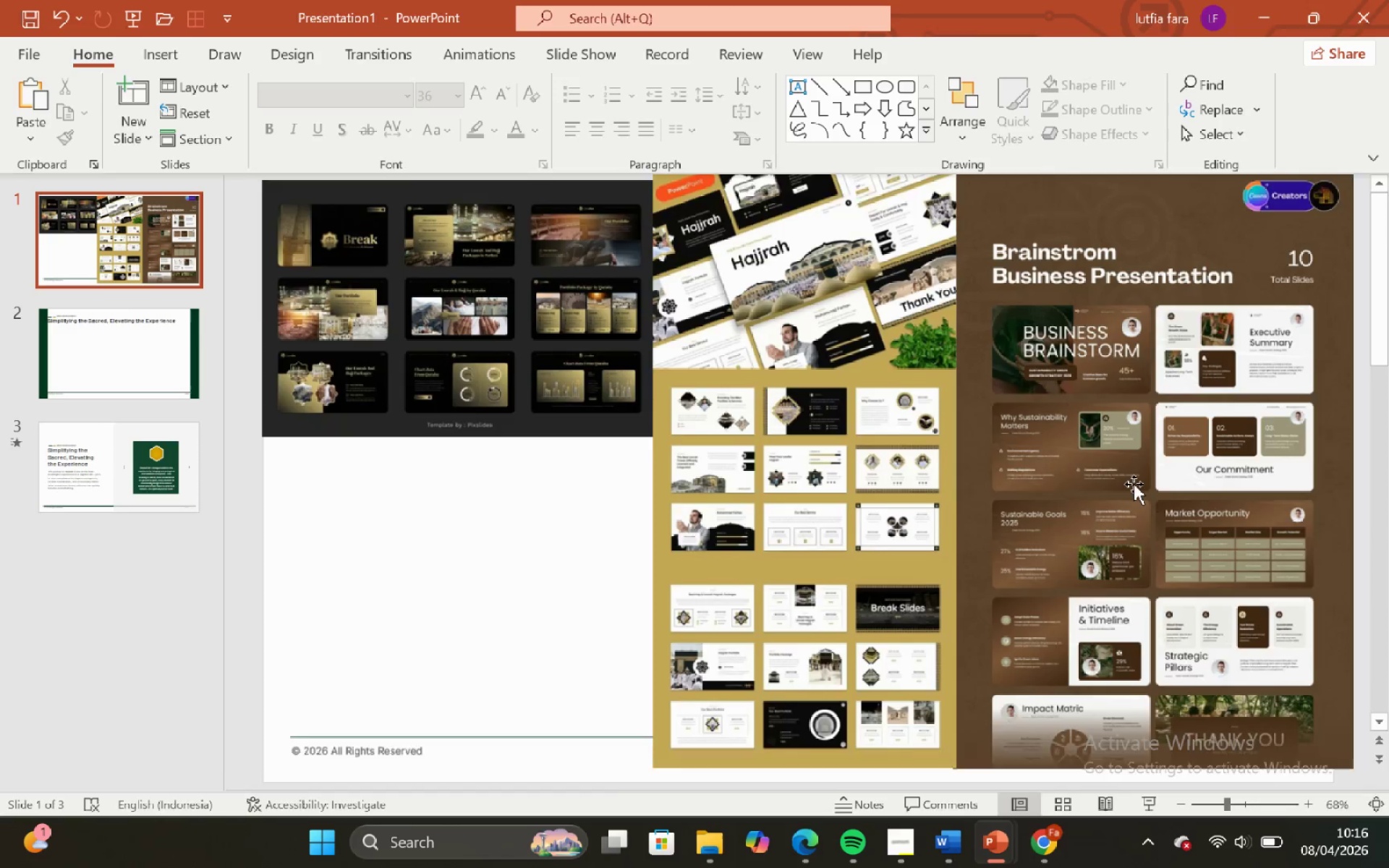 
scroll: coordinate [1137, 488], scroll_direction: up, amount: 1.0
 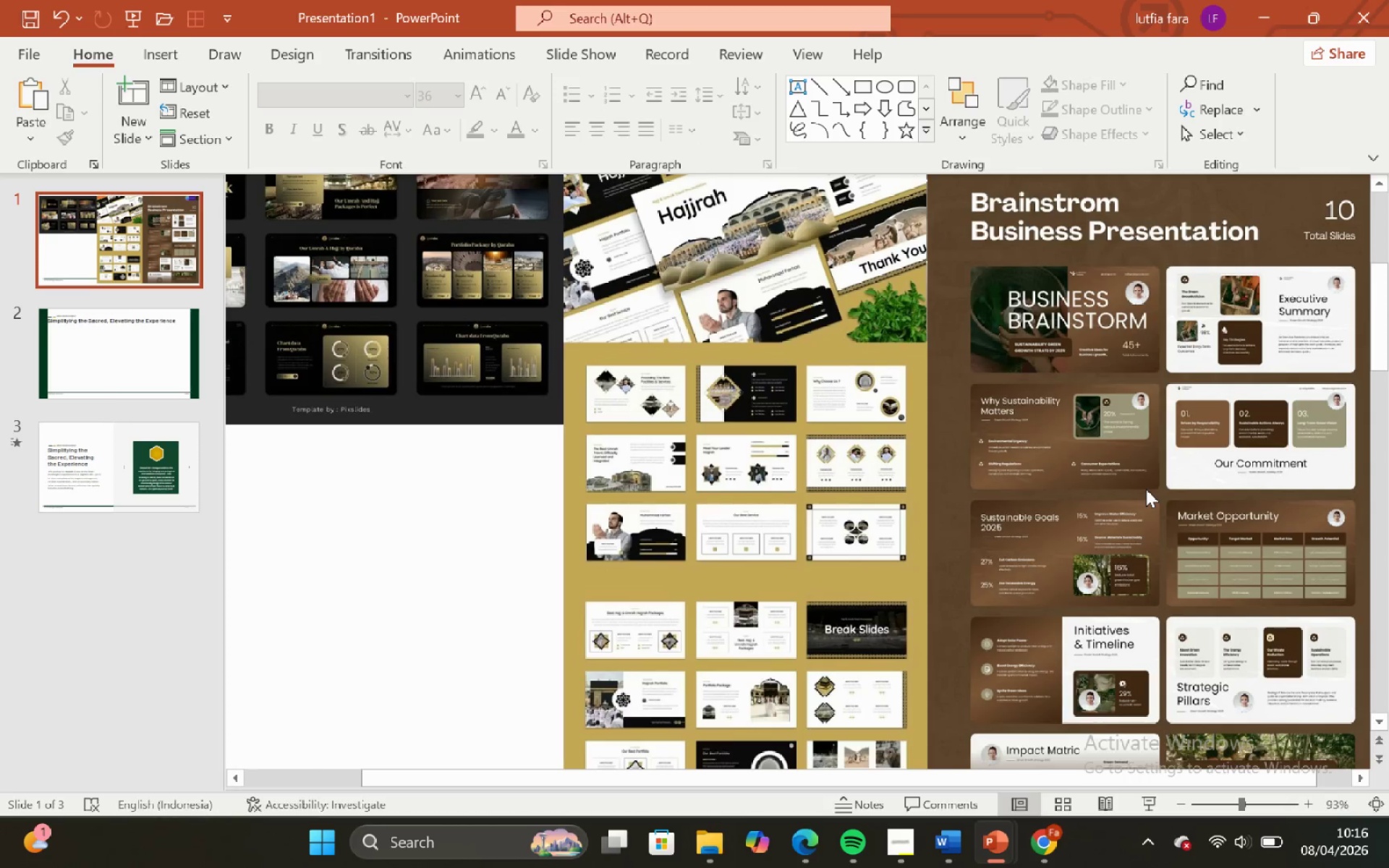 
scroll: coordinate [1146, 489], scroll_direction: none, amount: 0.0
 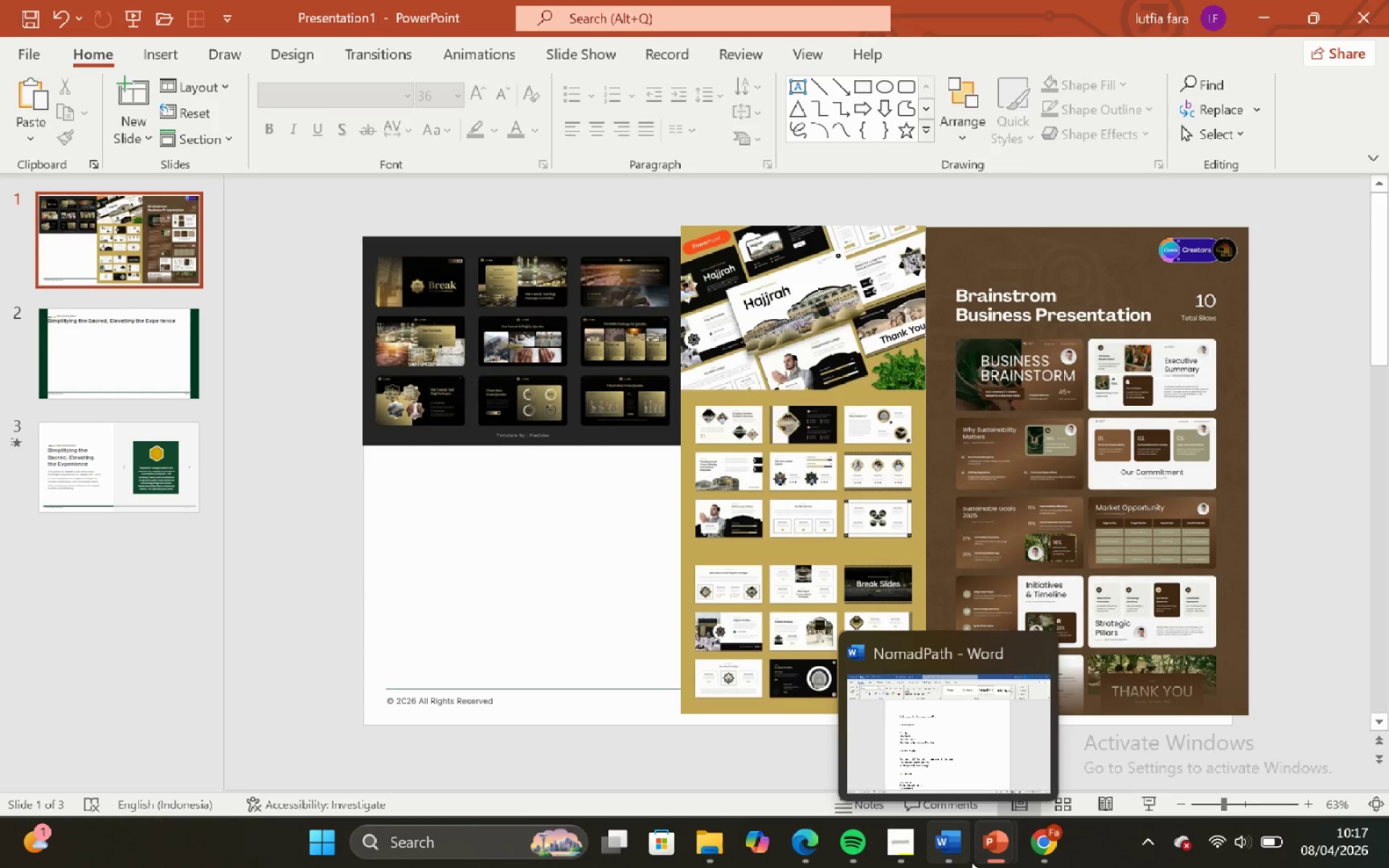 
wait(6.65)
 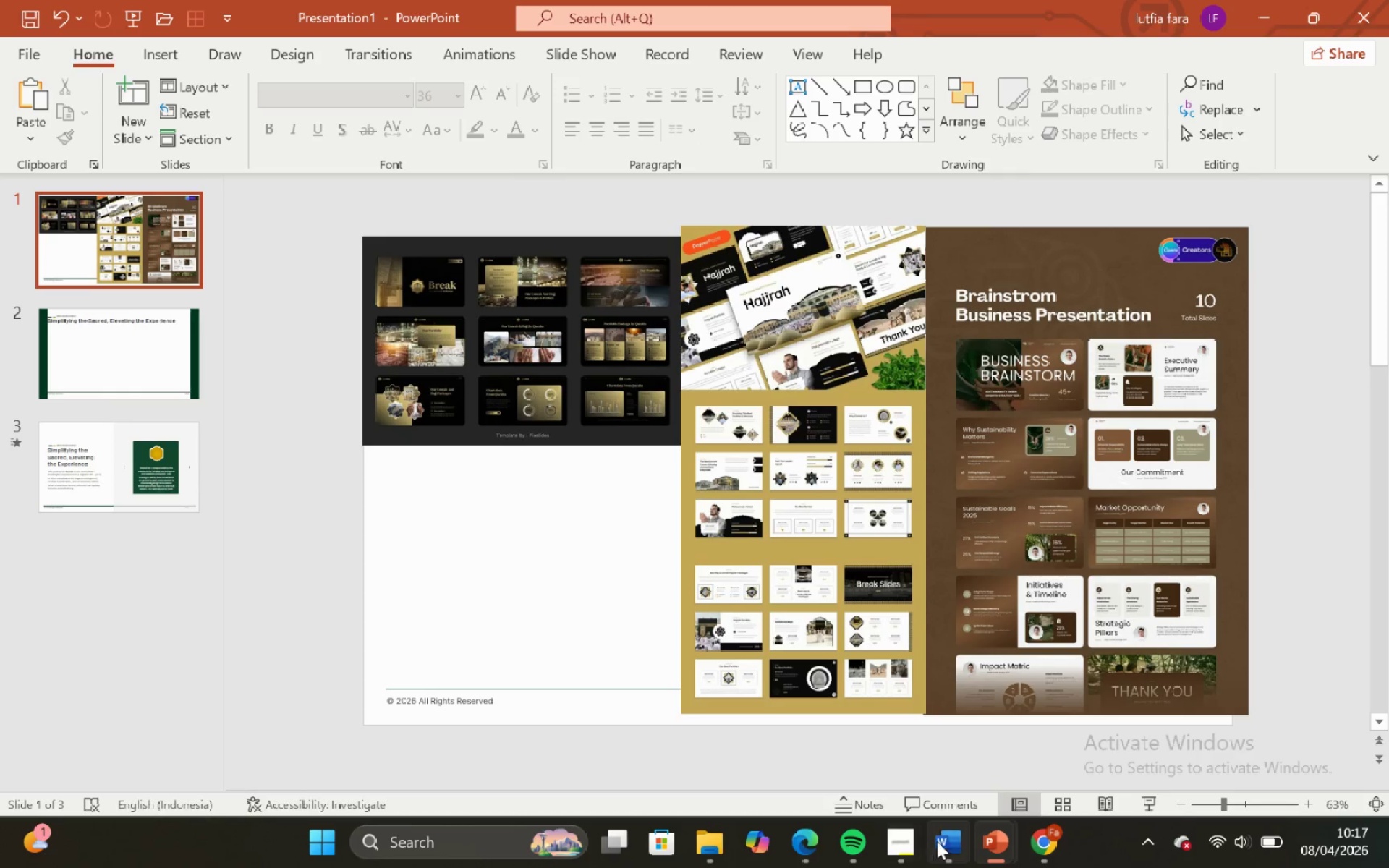 
scroll: coordinate [758, 519], scroll_direction: up, amount: 46.0
 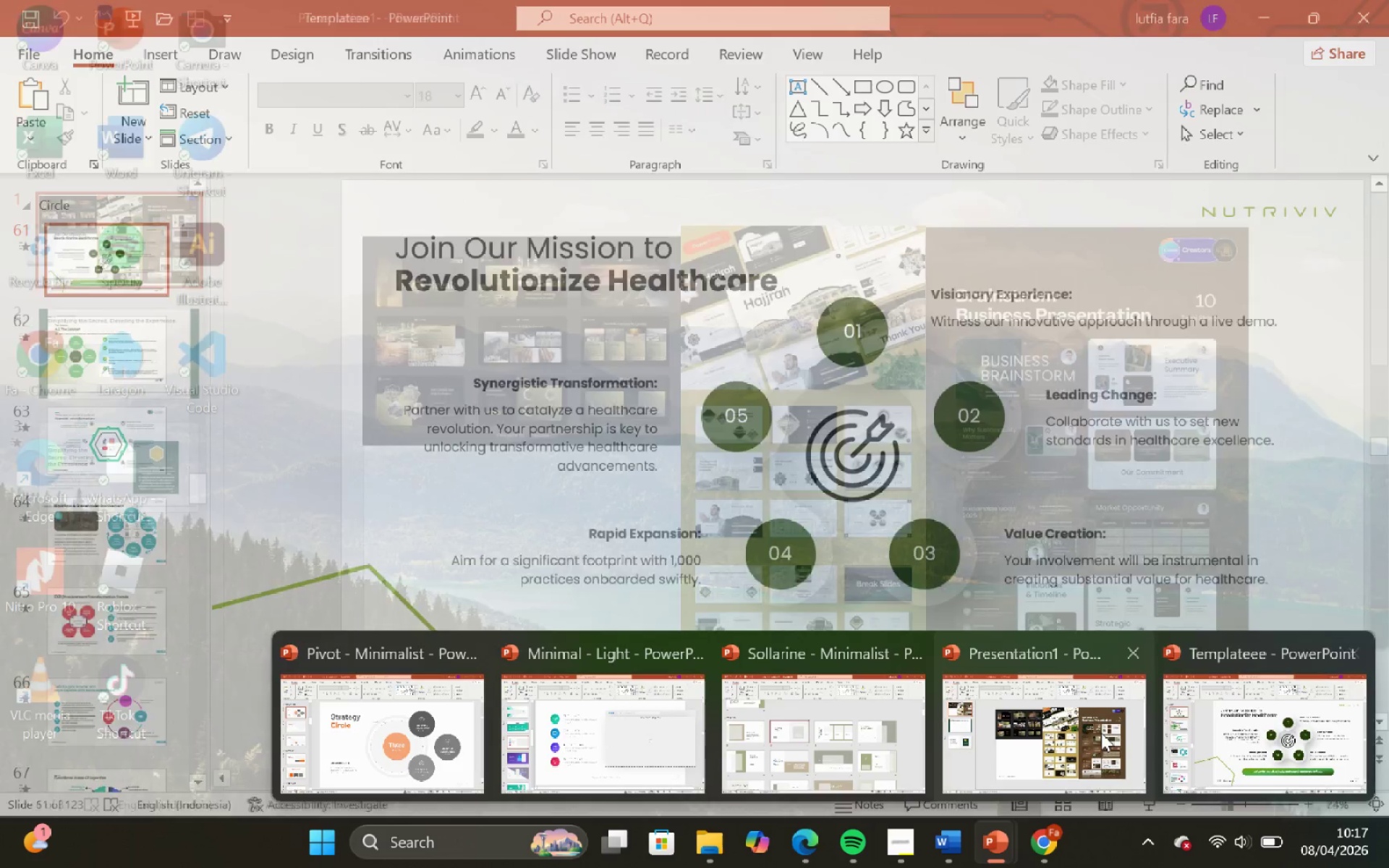 
scroll: coordinate [914, 602], scroll_direction: none, amount: 0.0
 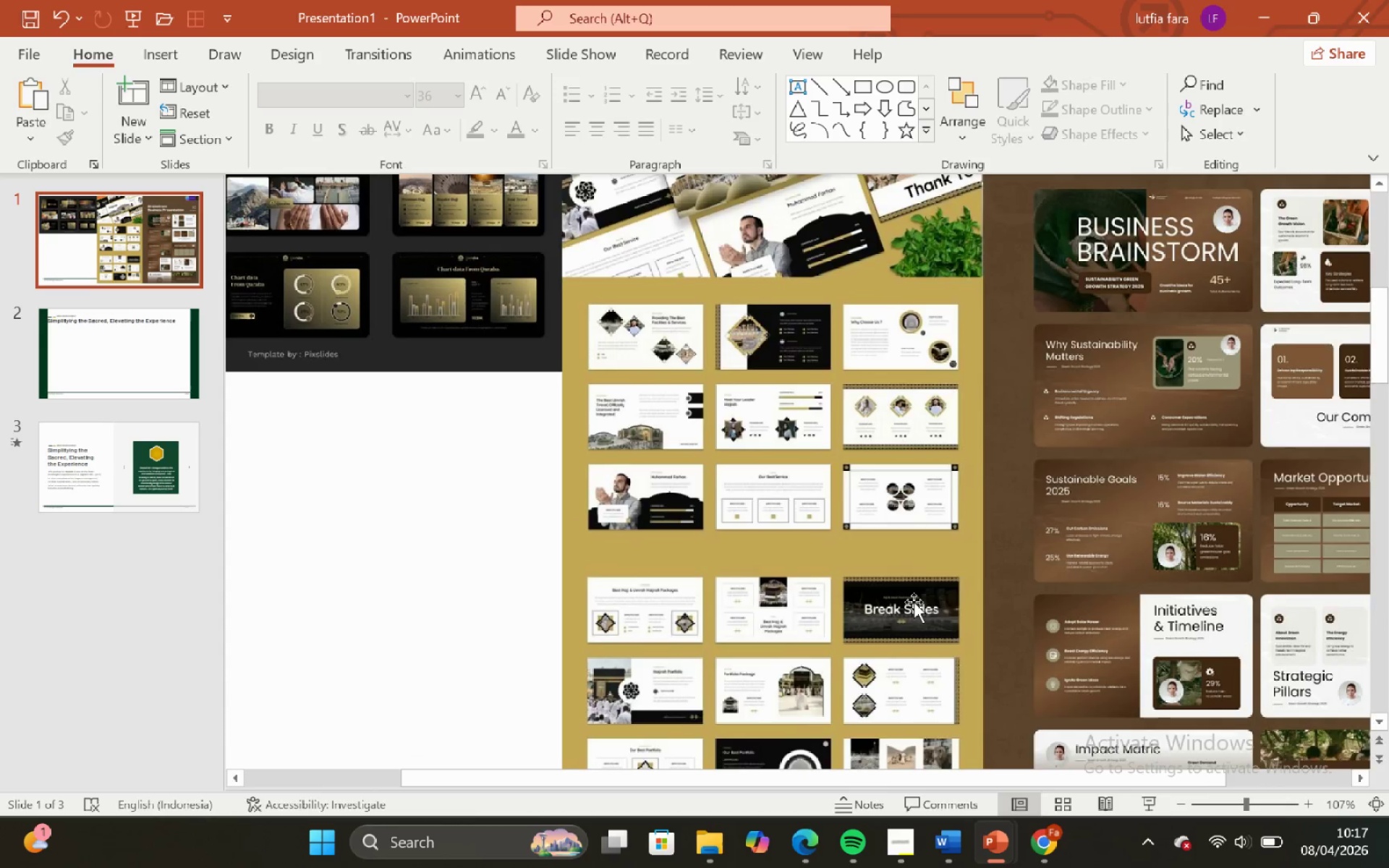 
scroll: coordinate [914, 602], scroll_direction: down, amount: 1.0
 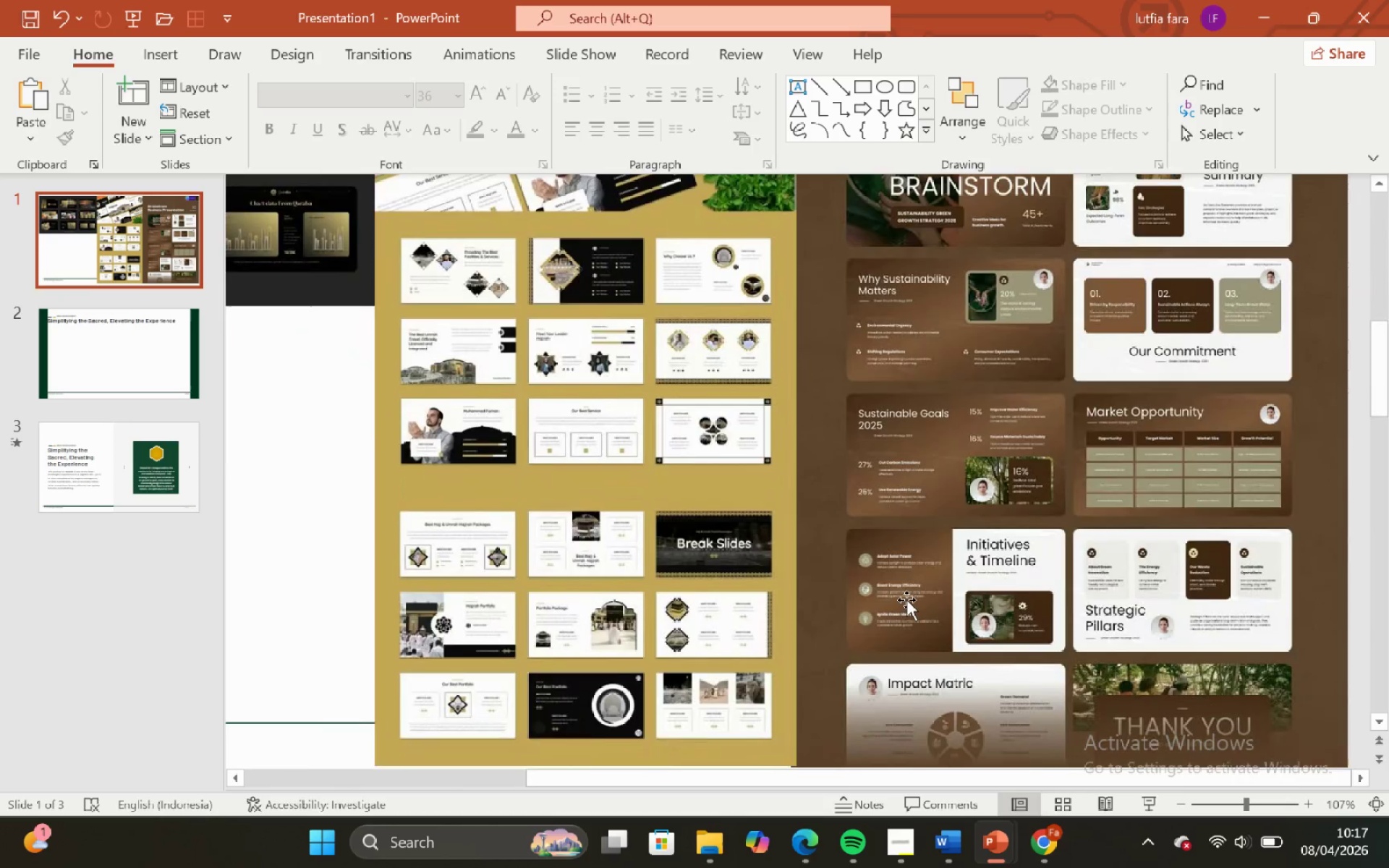 
left_click([305, 573])
 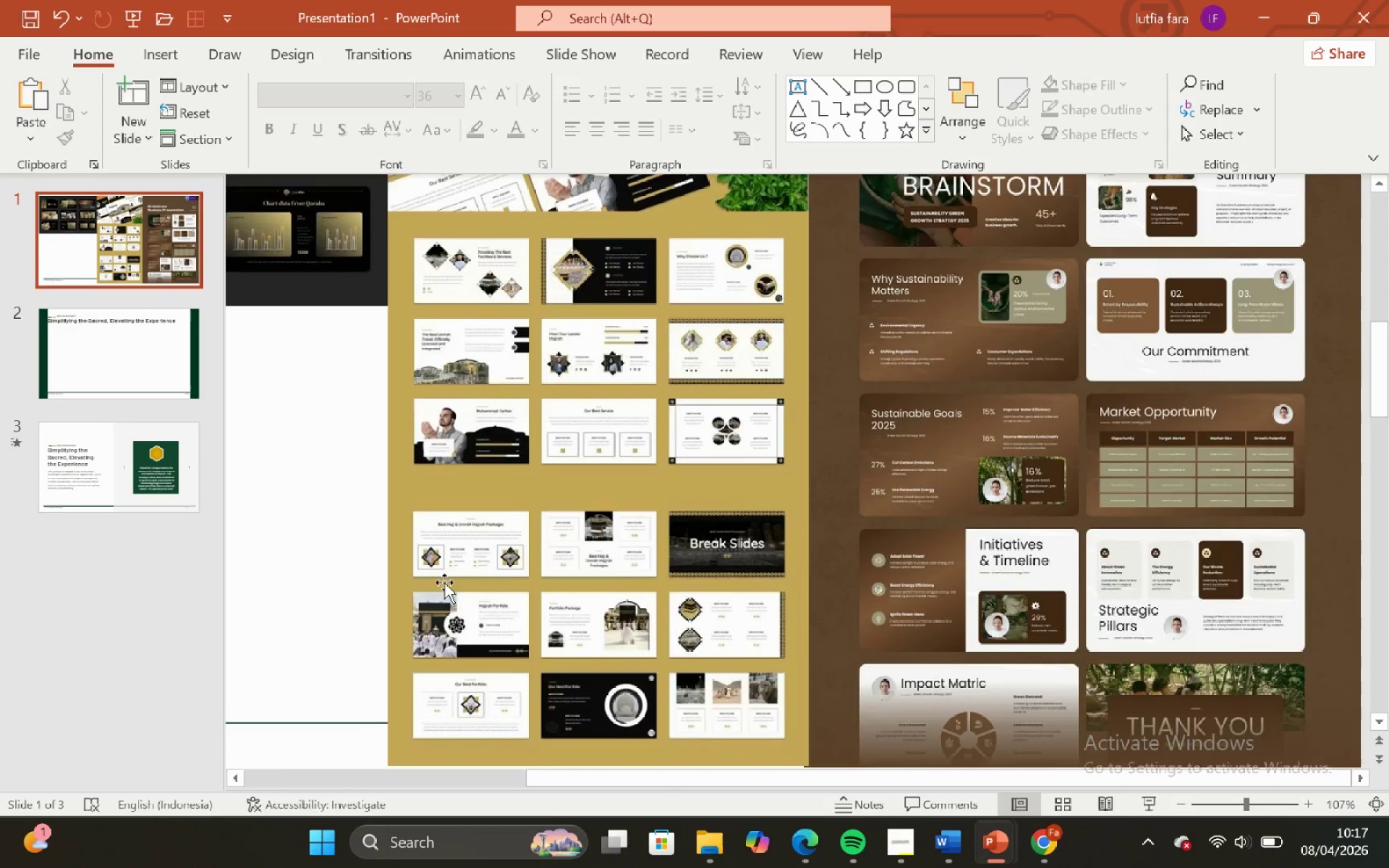 
scroll: coordinate [445, 584], scroll_direction: none, amount: 0.0
 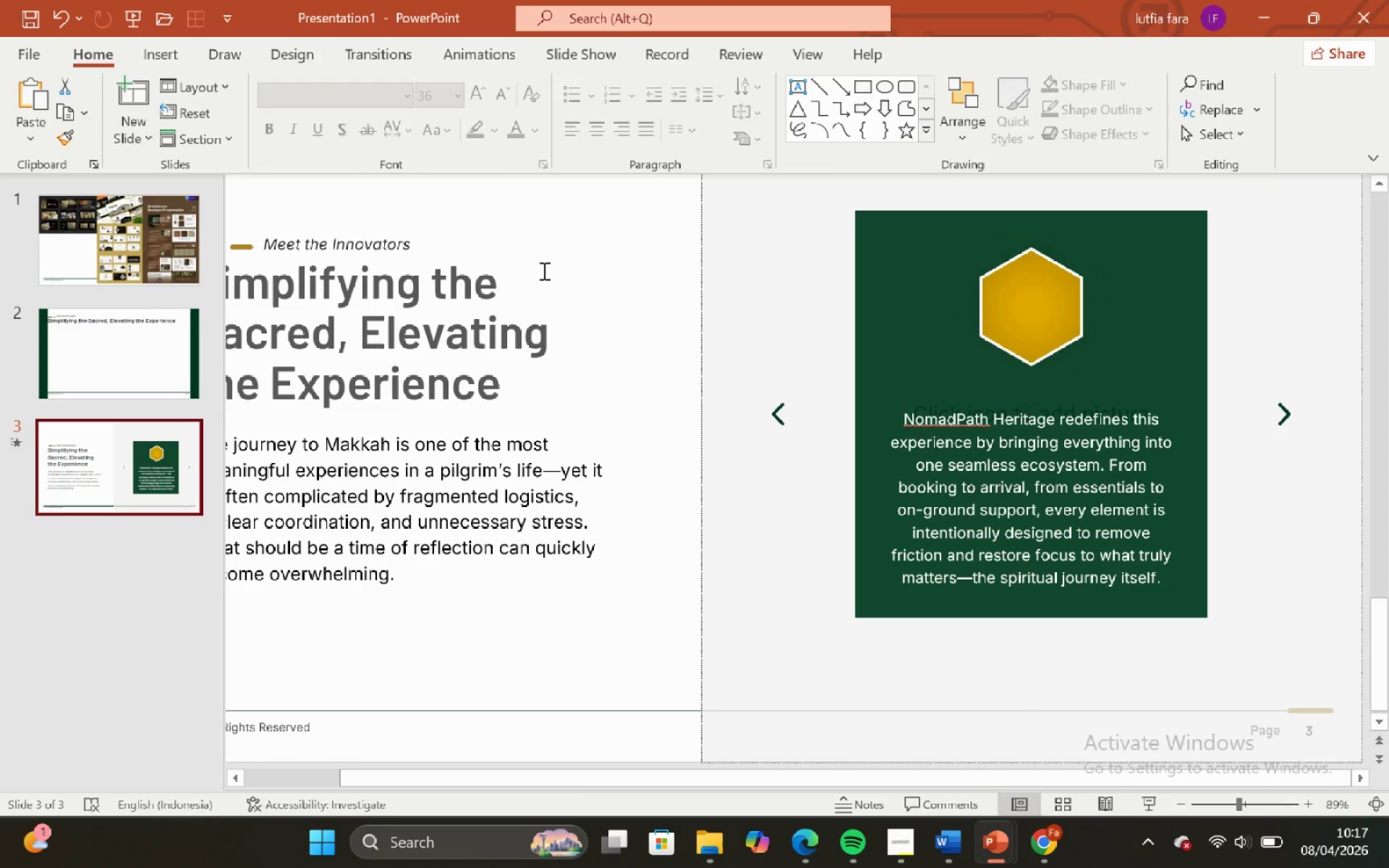 
wait(5.62)
 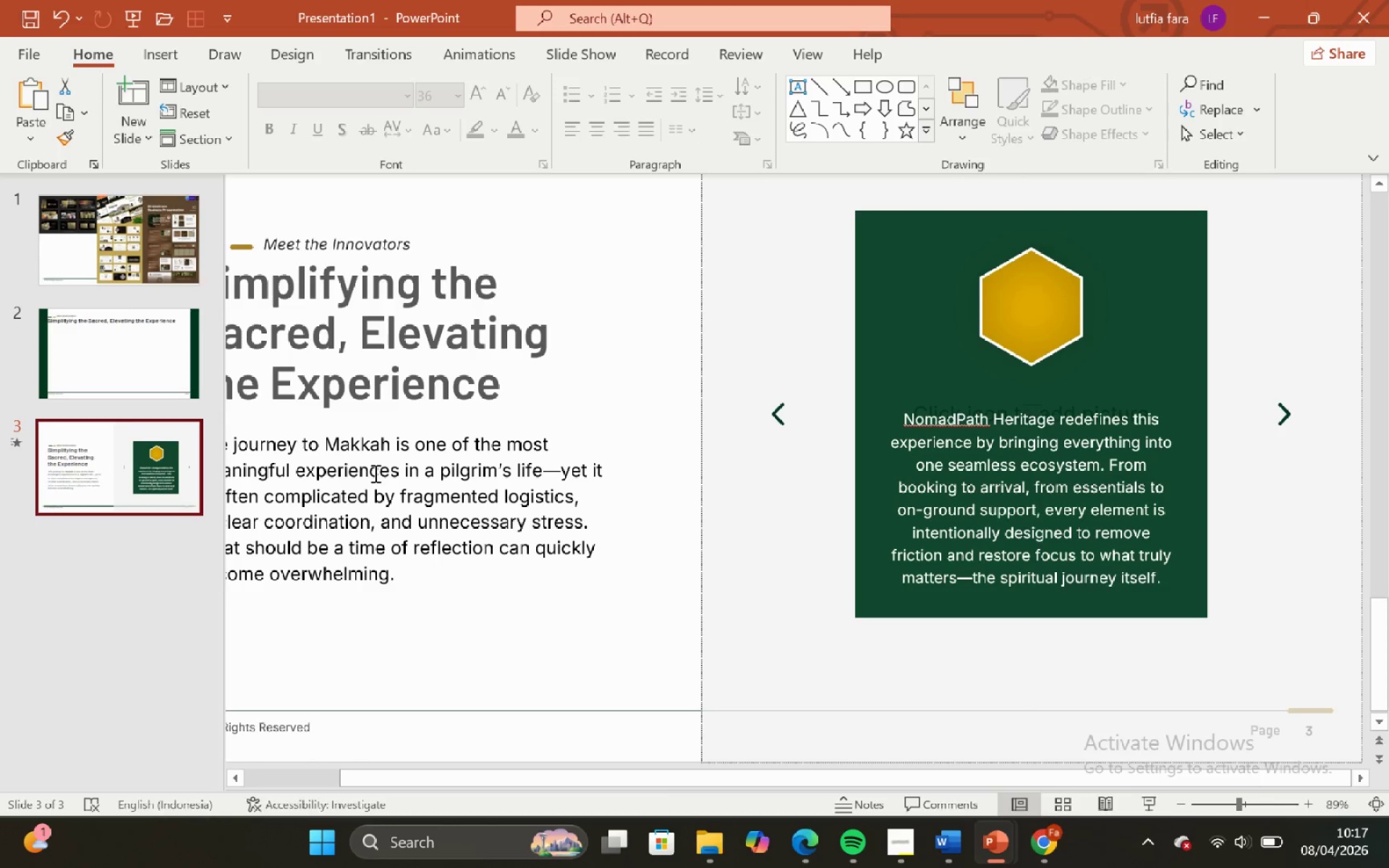 
left_click([425, 238])
 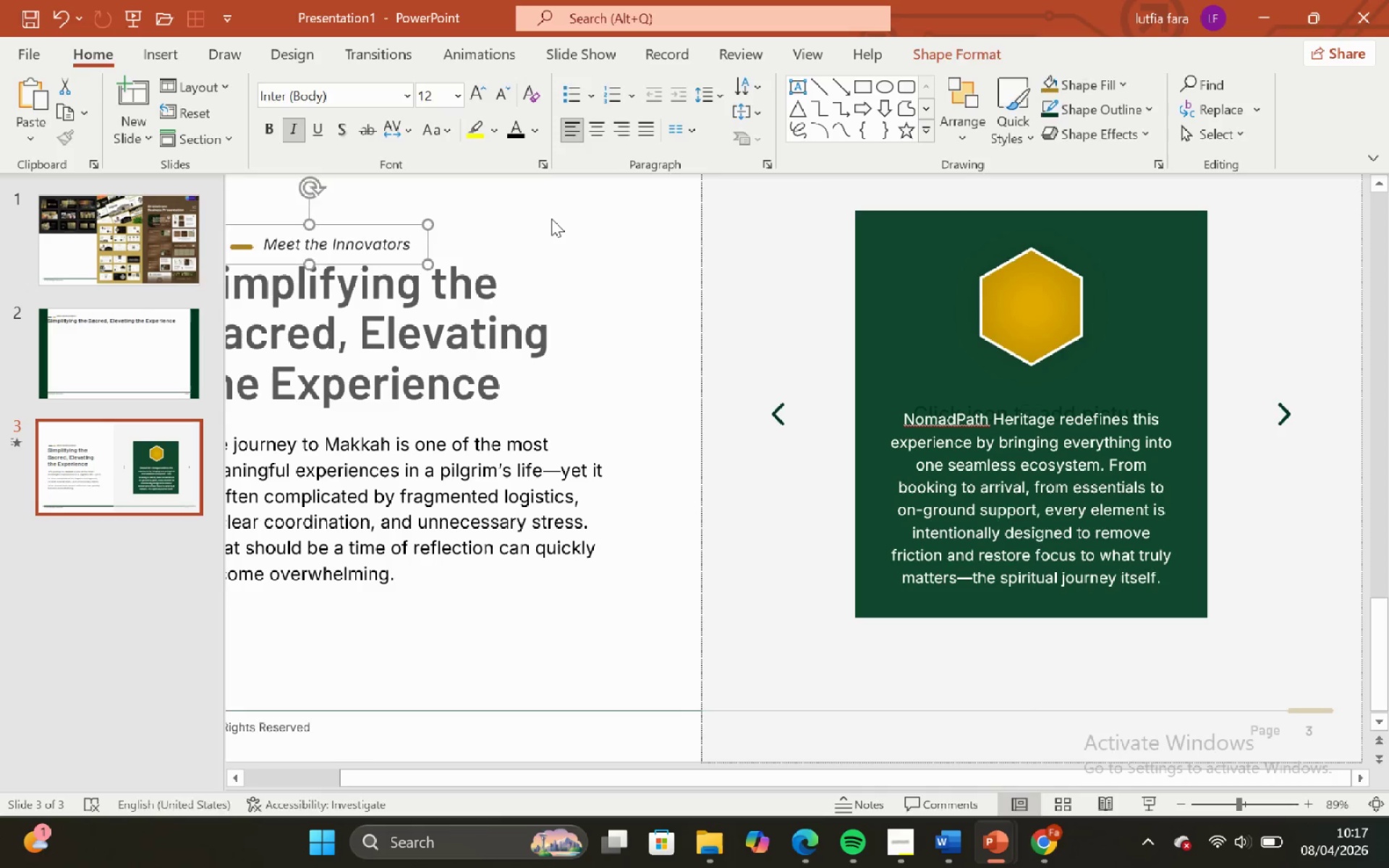 
left_click([551, 218])
 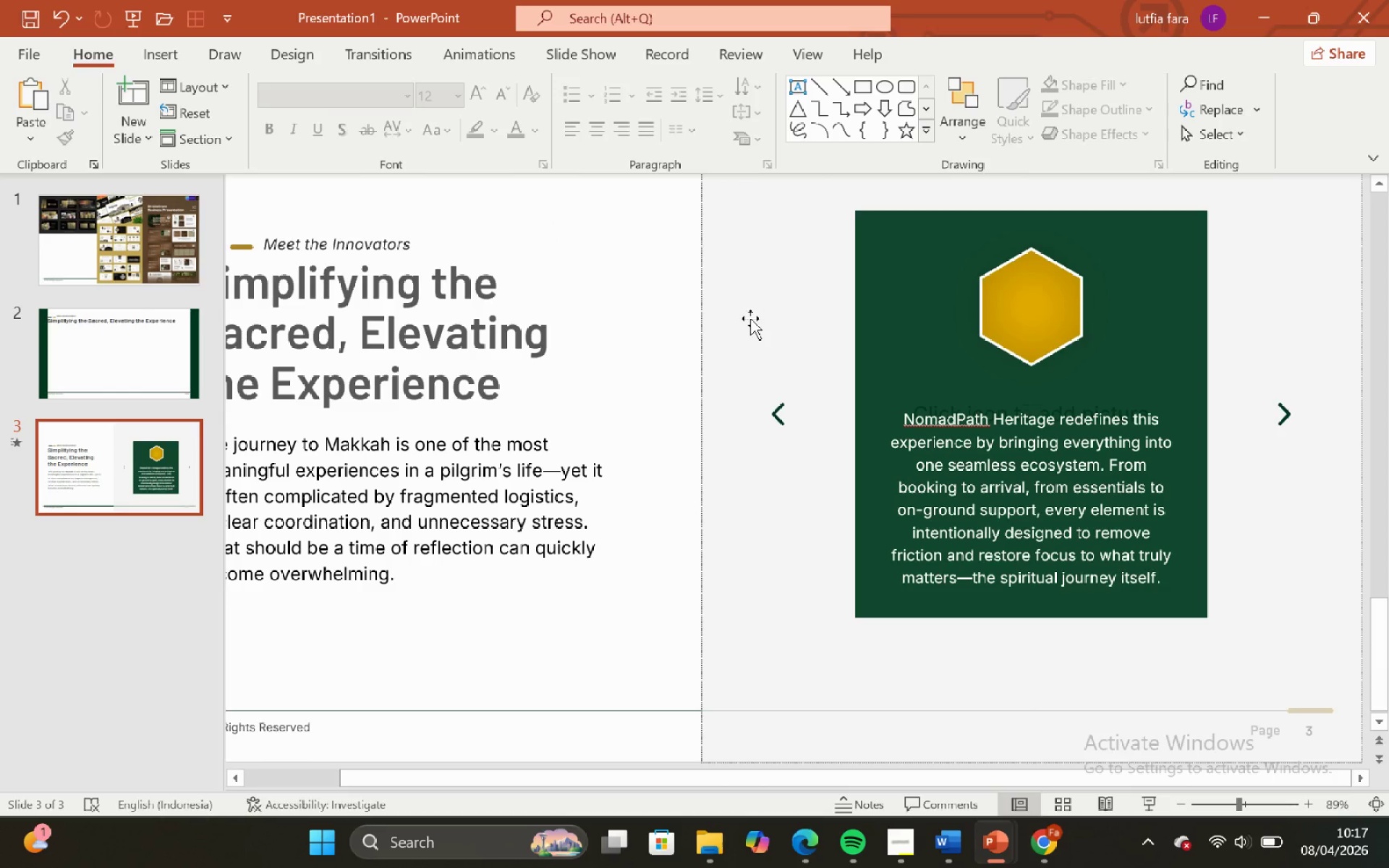 
scroll: coordinate [734, 288], scroll_direction: none, amount: 0.0
 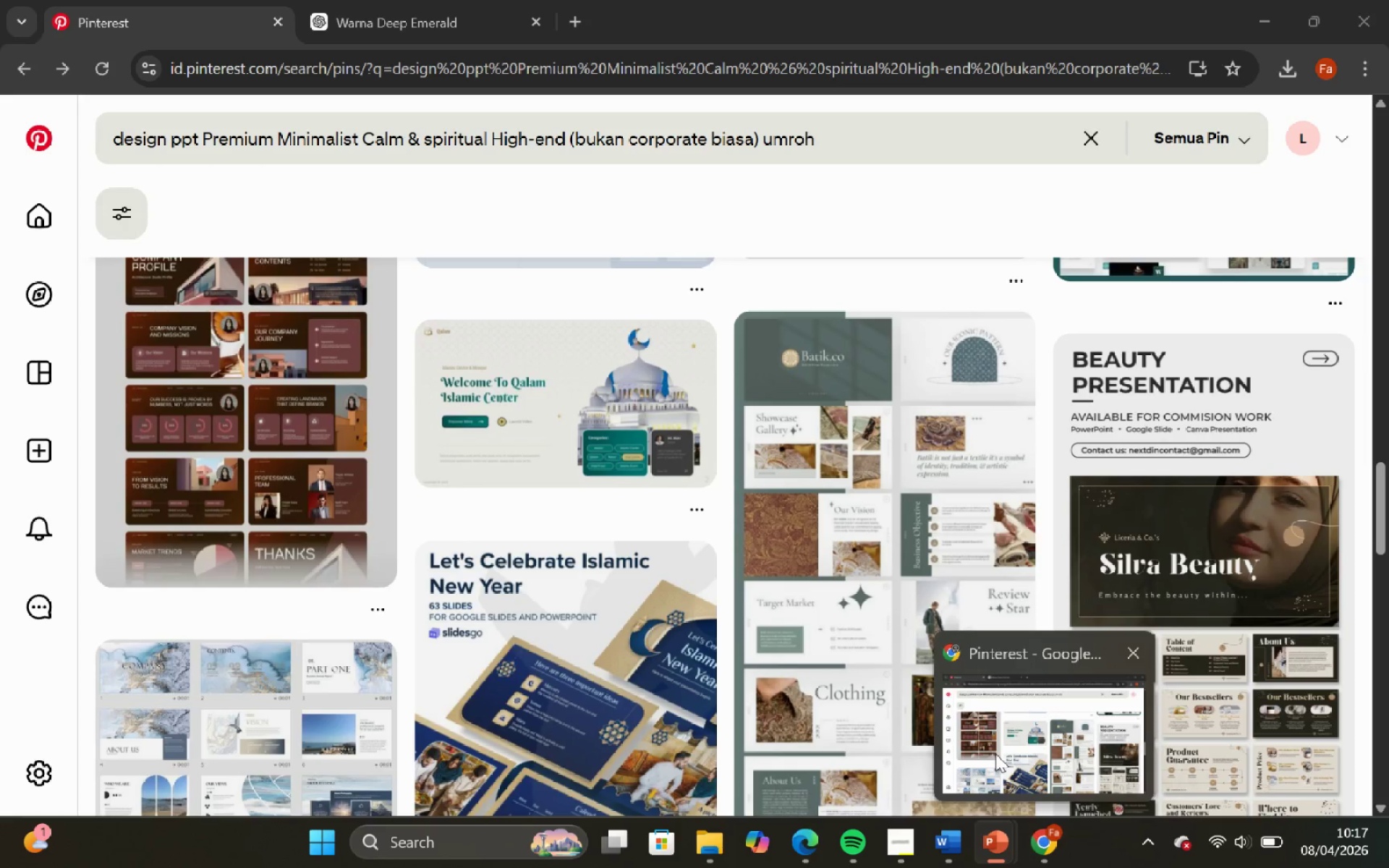 
left_click([995, 754])
 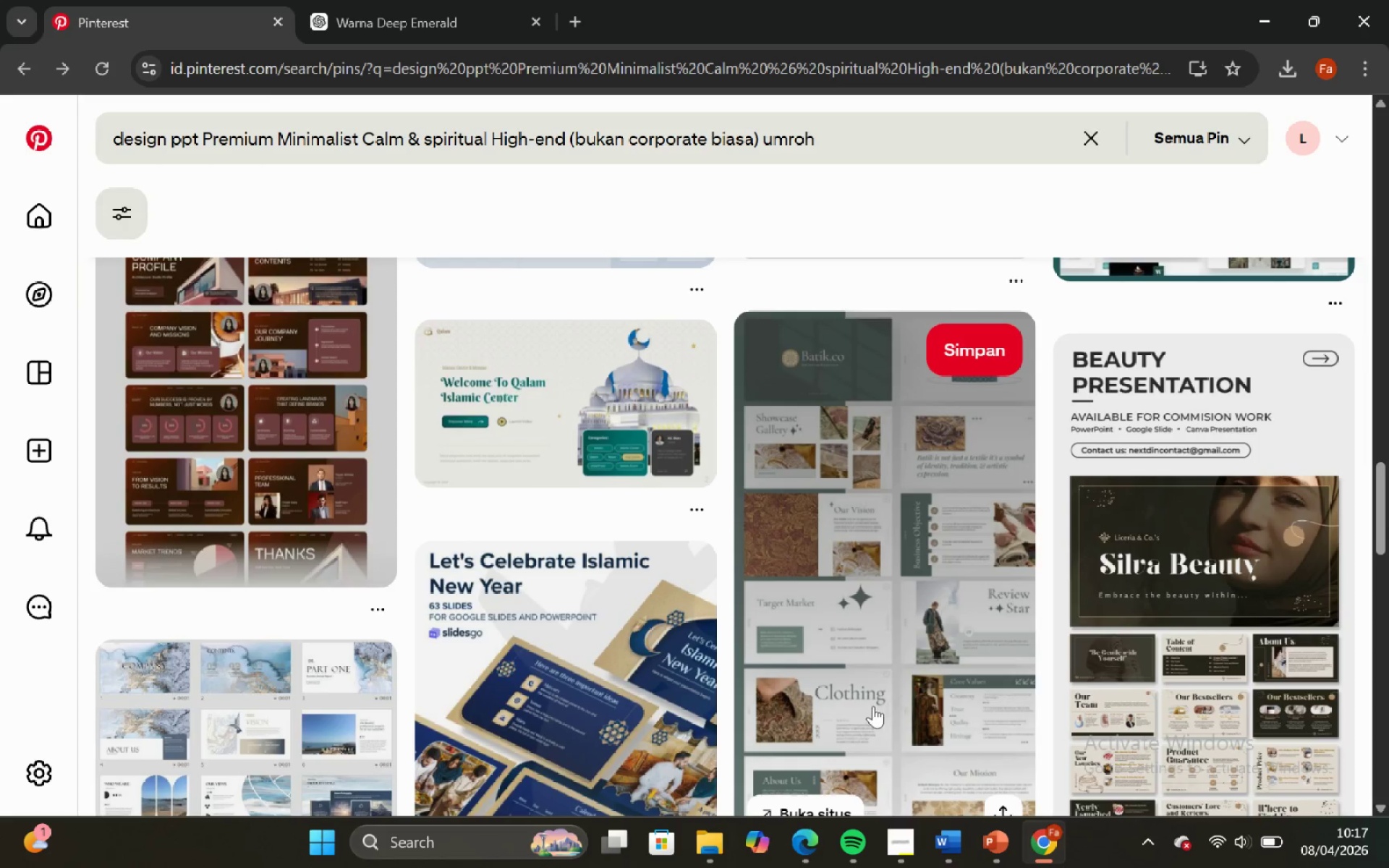 
scroll: coordinate [755, 681], scroll_direction: none, amount: 0.0
 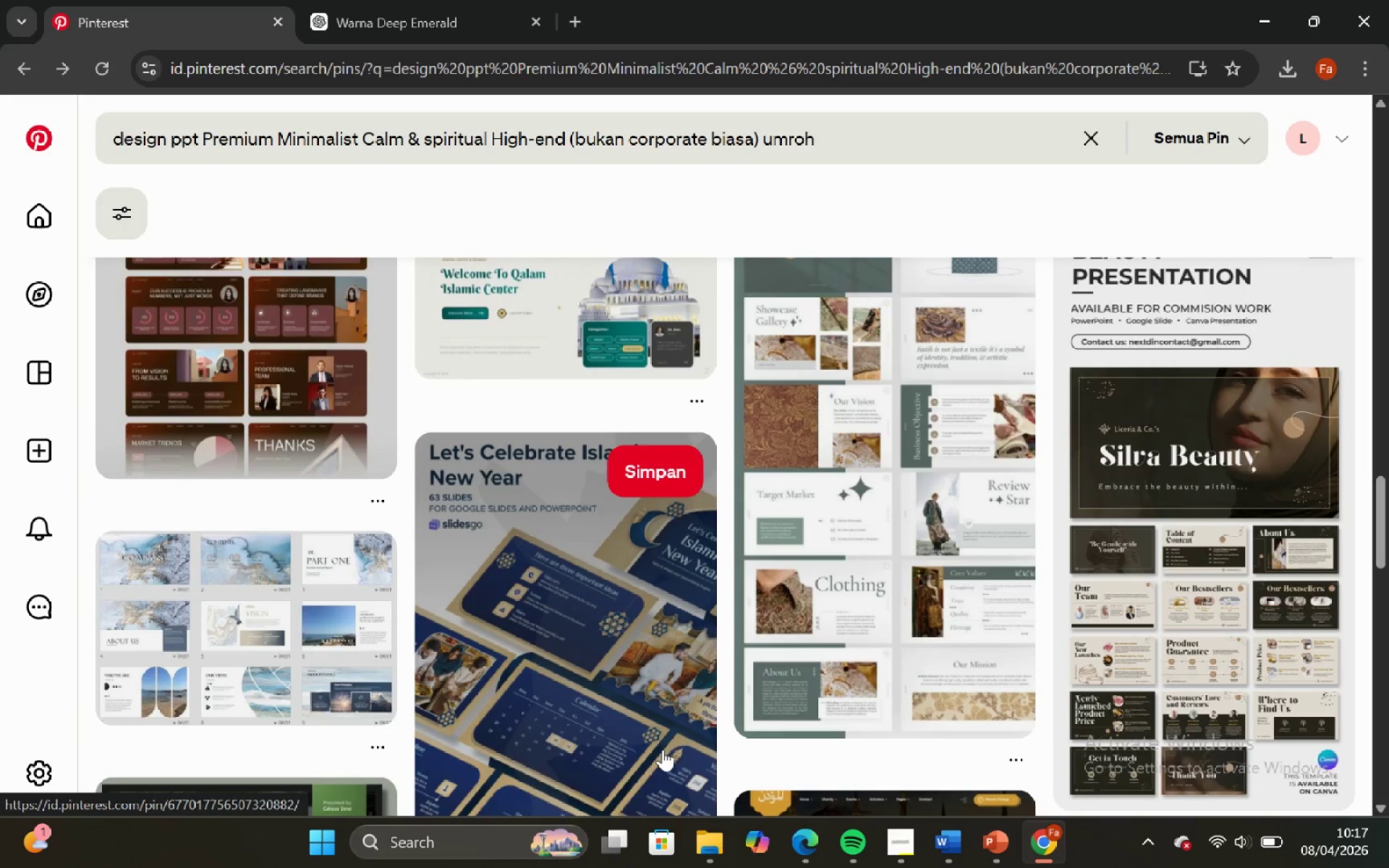 
scroll: coordinate [744, 696], scroll_direction: down, amount: 16.0
 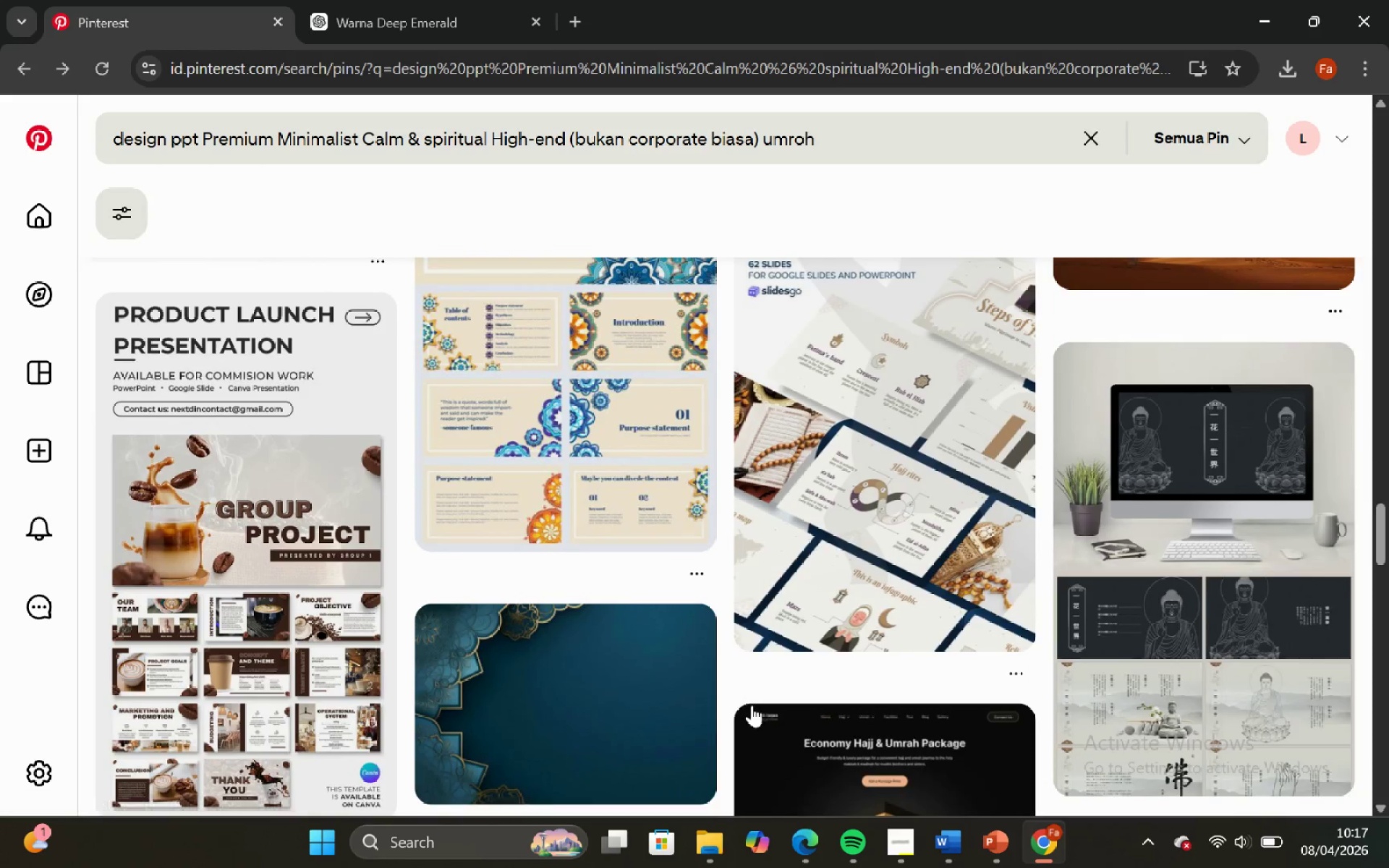 
scroll: coordinate [786, 721], scroll_direction: down, amount: 8.0
 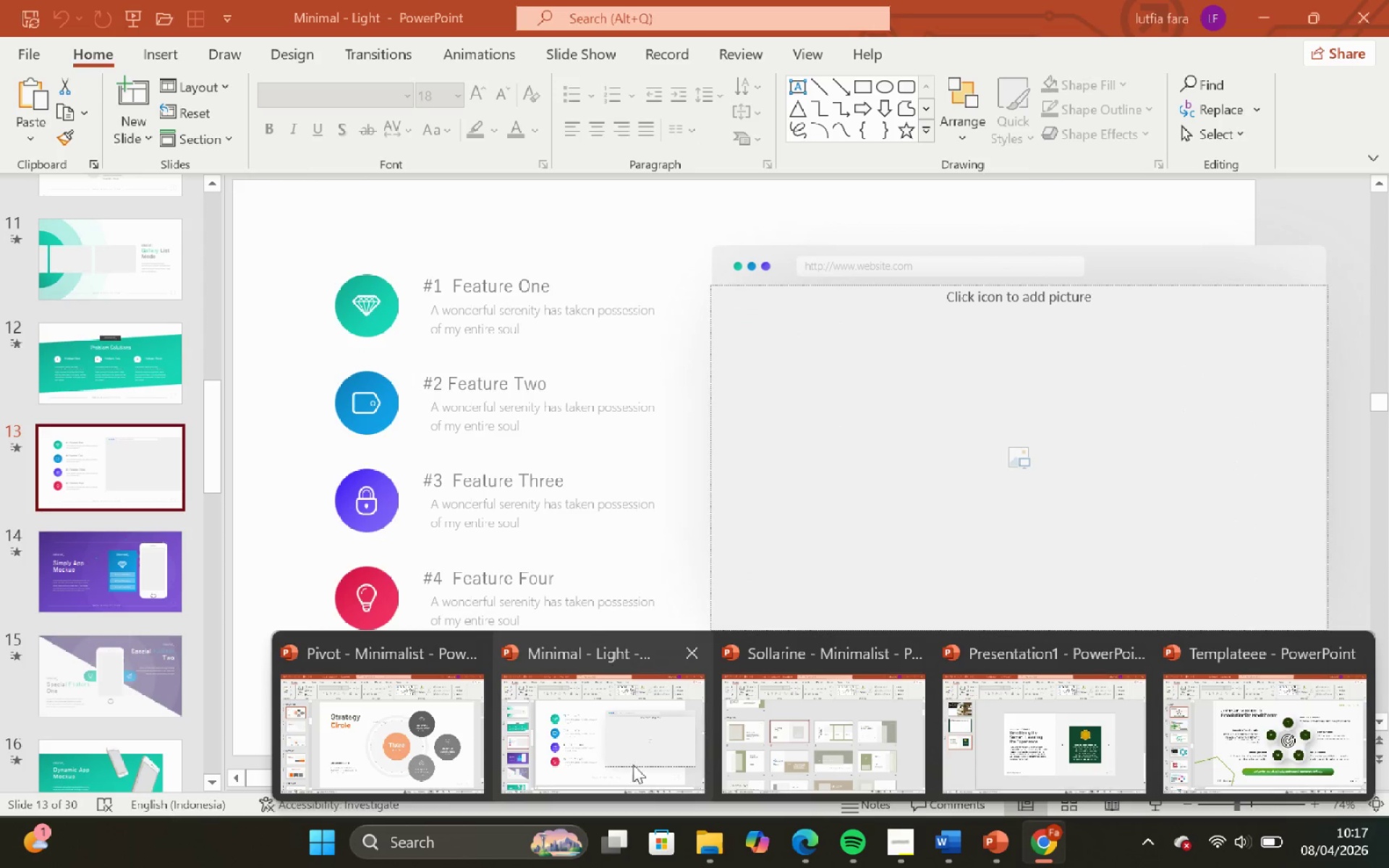 
left_click([851, 782])
 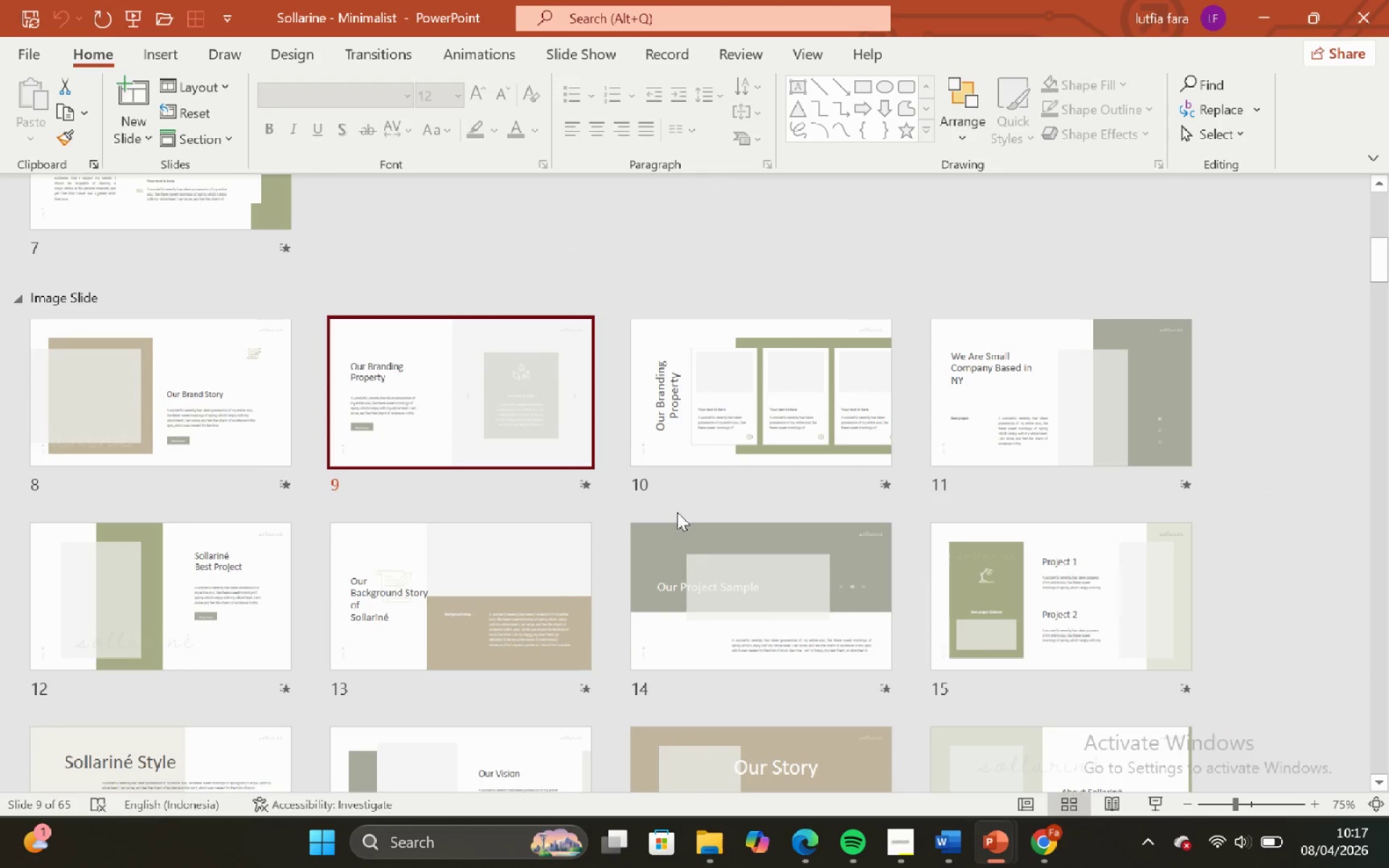 
scroll: coordinate [677, 511], scroll_direction: up, amount: 5.0
 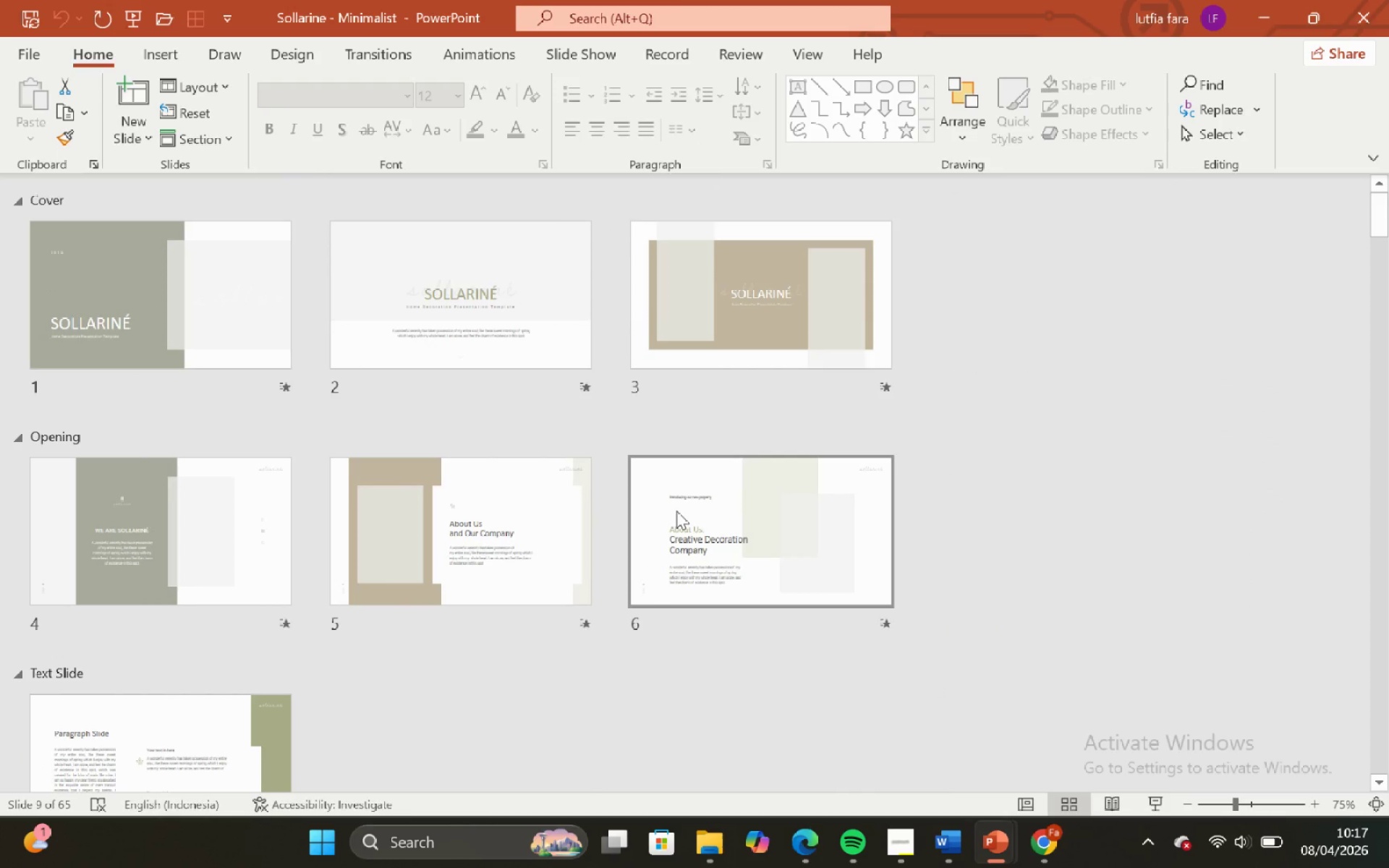 
scroll: coordinate [676, 511], scroll_direction: none, amount: 0.0
 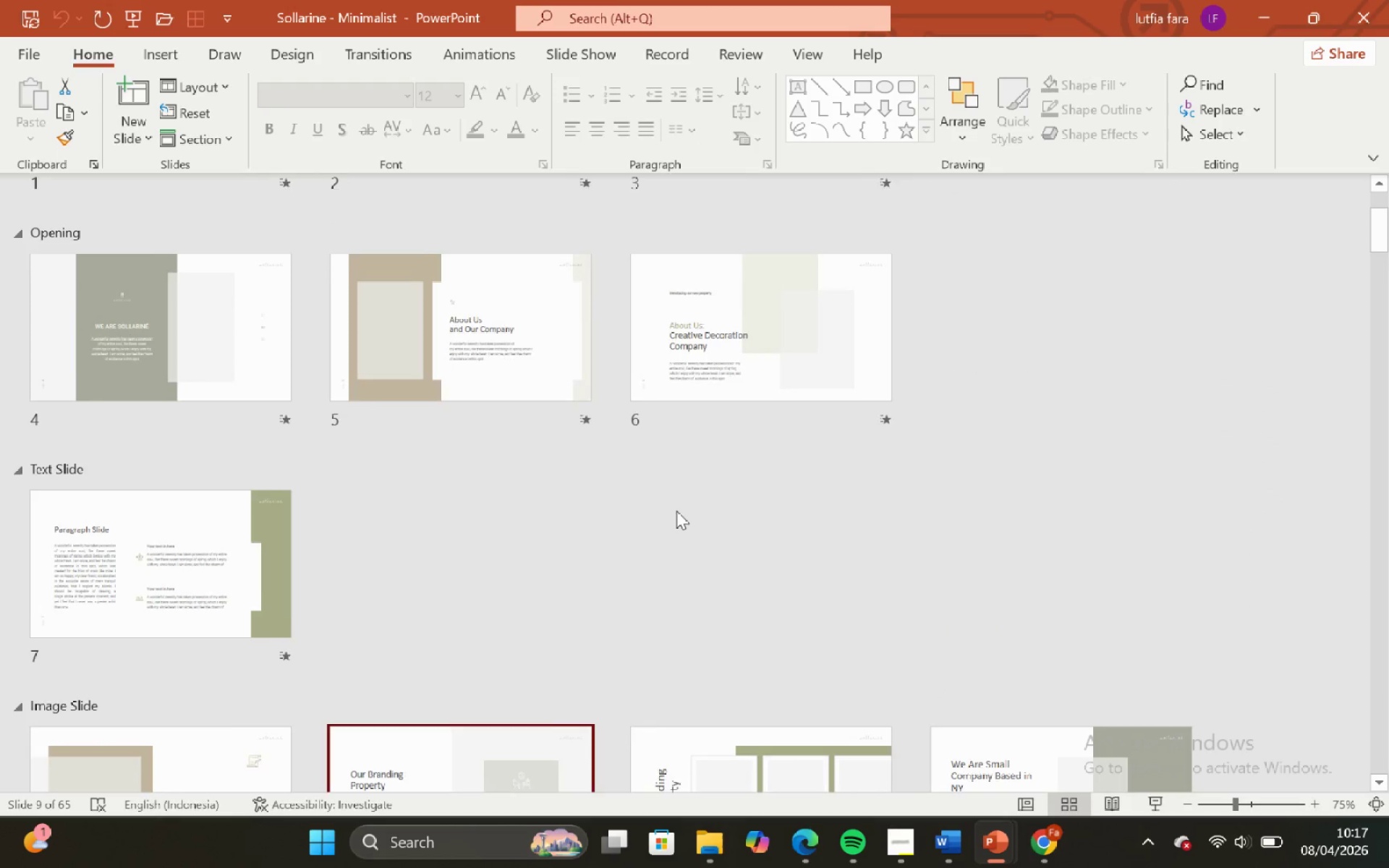 
scroll: coordinate [676, 511], scroll_direction: down, amount: 7.0
 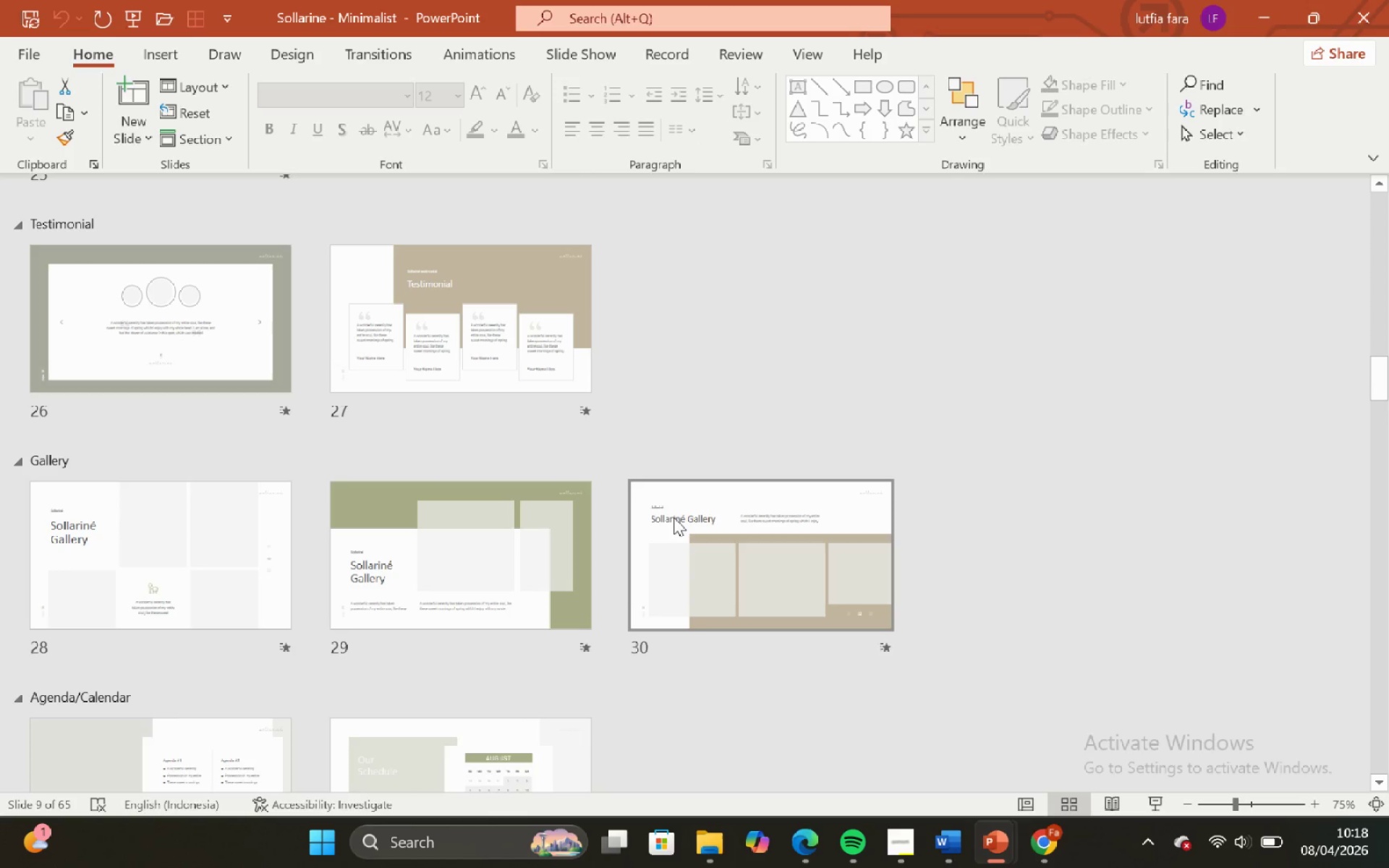 
scroll: coordinate [700, 596], scroll_direction: down, amount: 9.0
 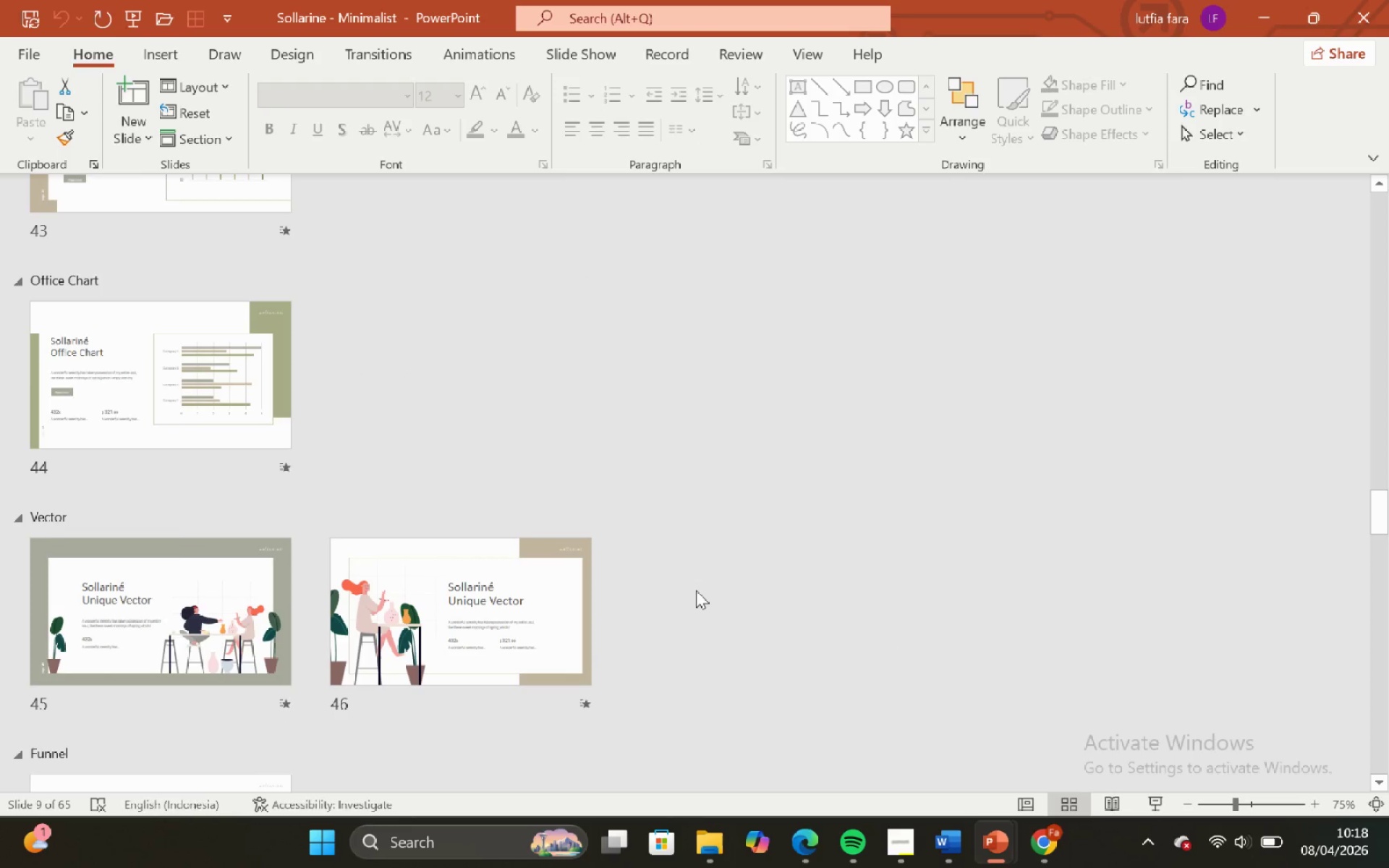 
scroll: coordinate [693, 589], scroll_direction: down, amount: 12.0
 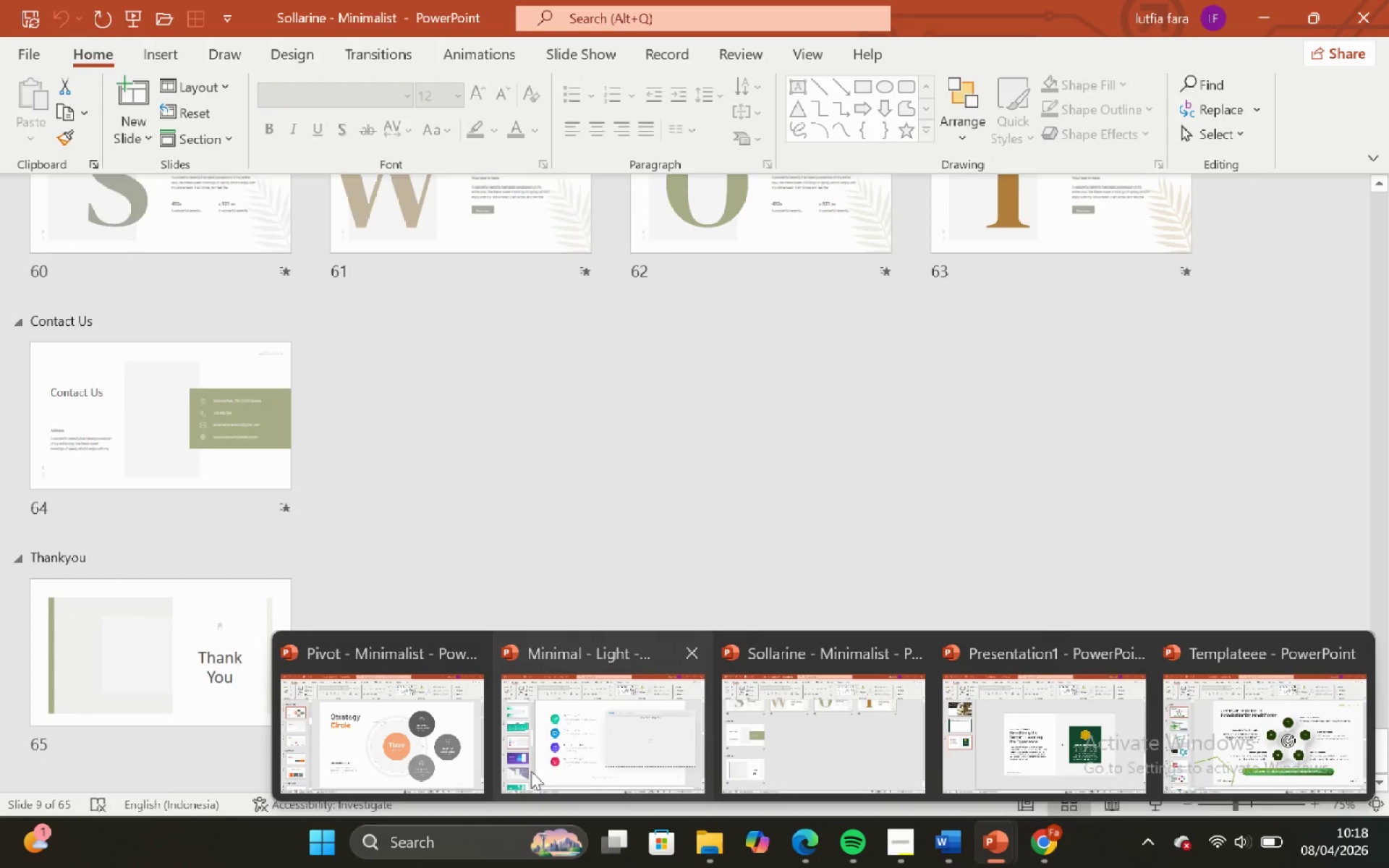 
left_click([451, 742])
 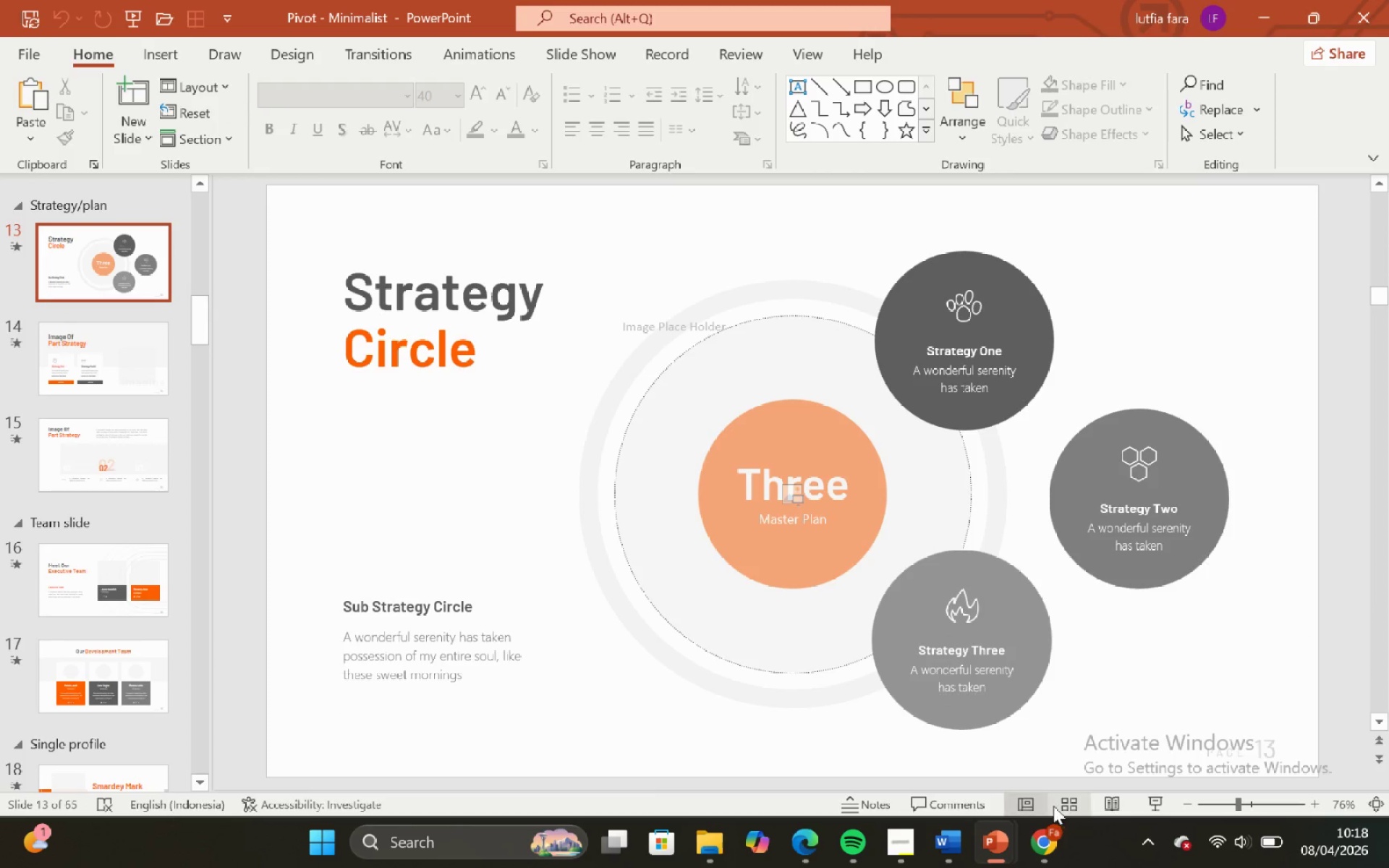 
left_click([1061, 804])
 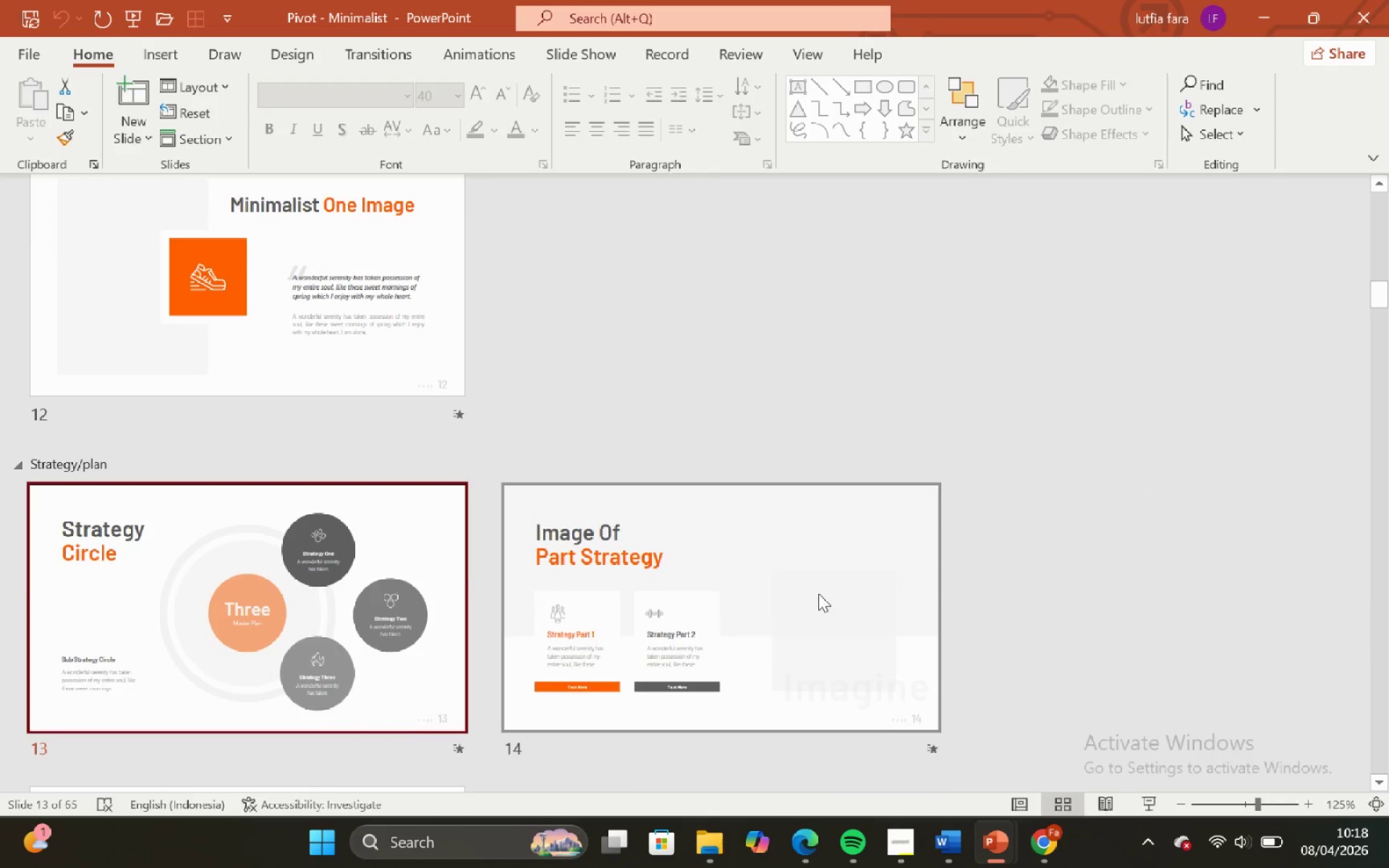 
scroll: coordinate [797, 587], scroll_direction: up, amount: 18.0
 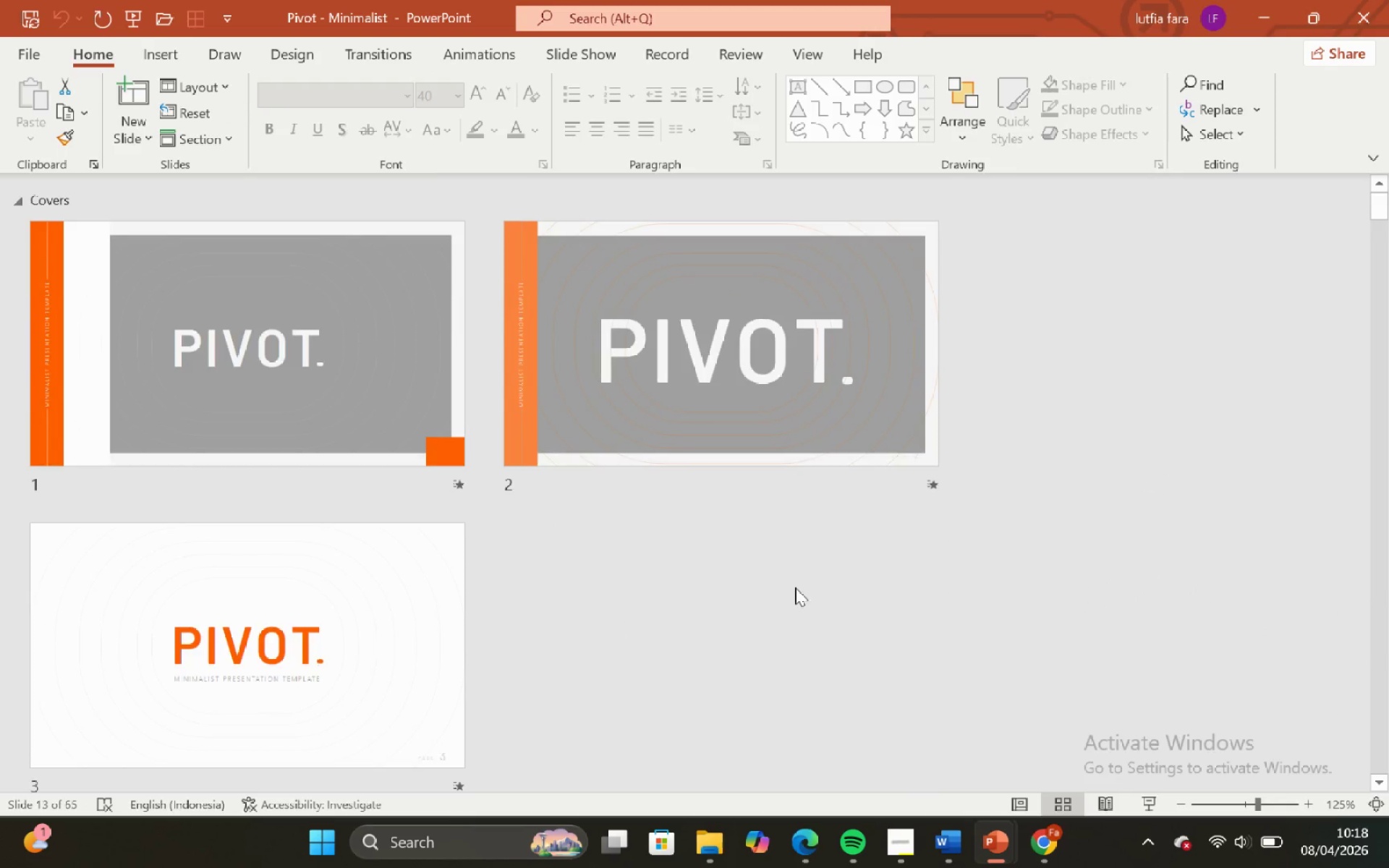 
scroll: coordinate [795, 587], scroll_direction: down, amount: 5.0
 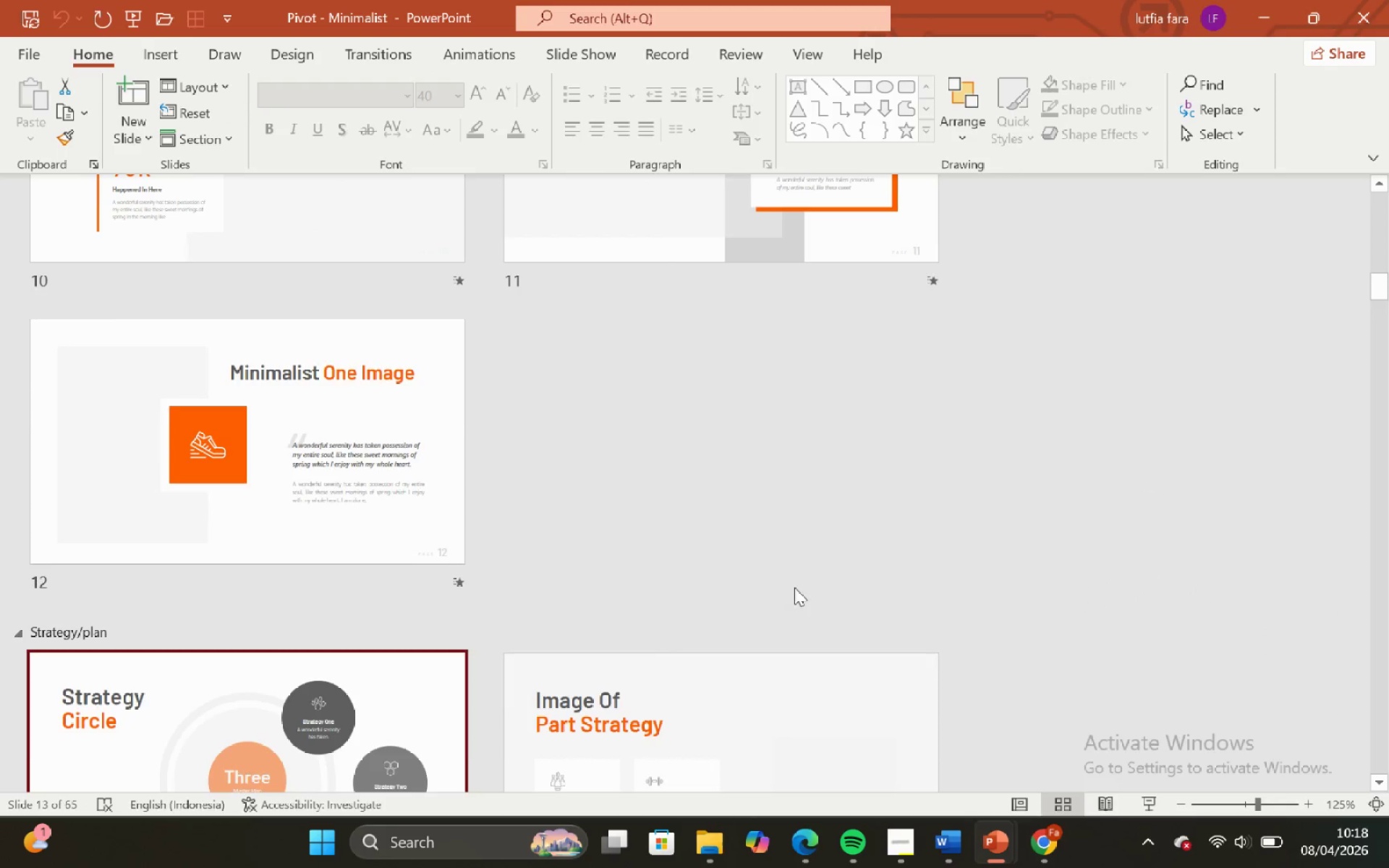 
scroll: coordinate [794, 587], scroll_direction: up, amount: 2.0
 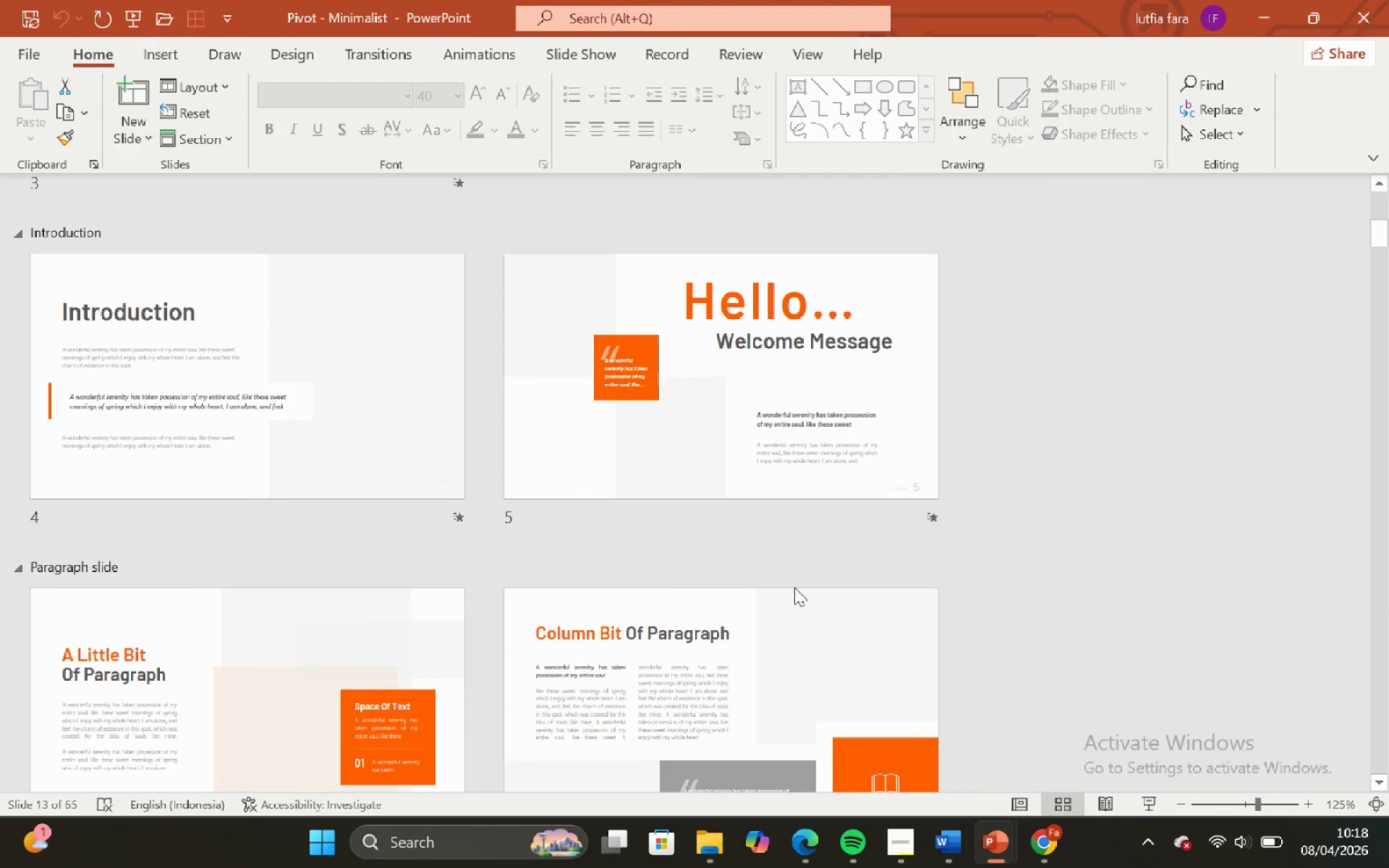 
scroll: coordinate [794, 587], scroll_direction: none, amount: 0.0
 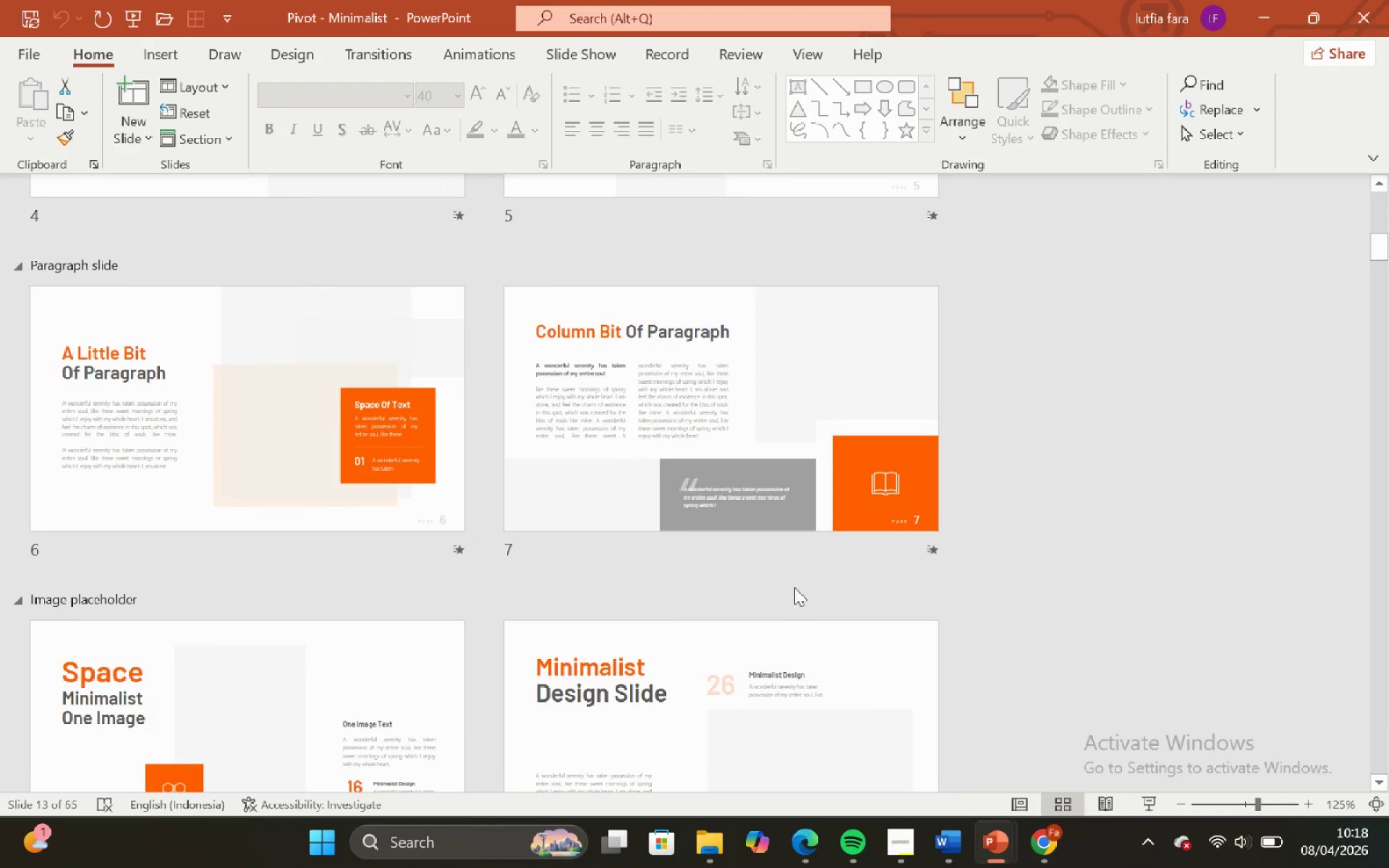 
scroll: coordinate [783, 596], scroll_direction: down, amount: 10.0
 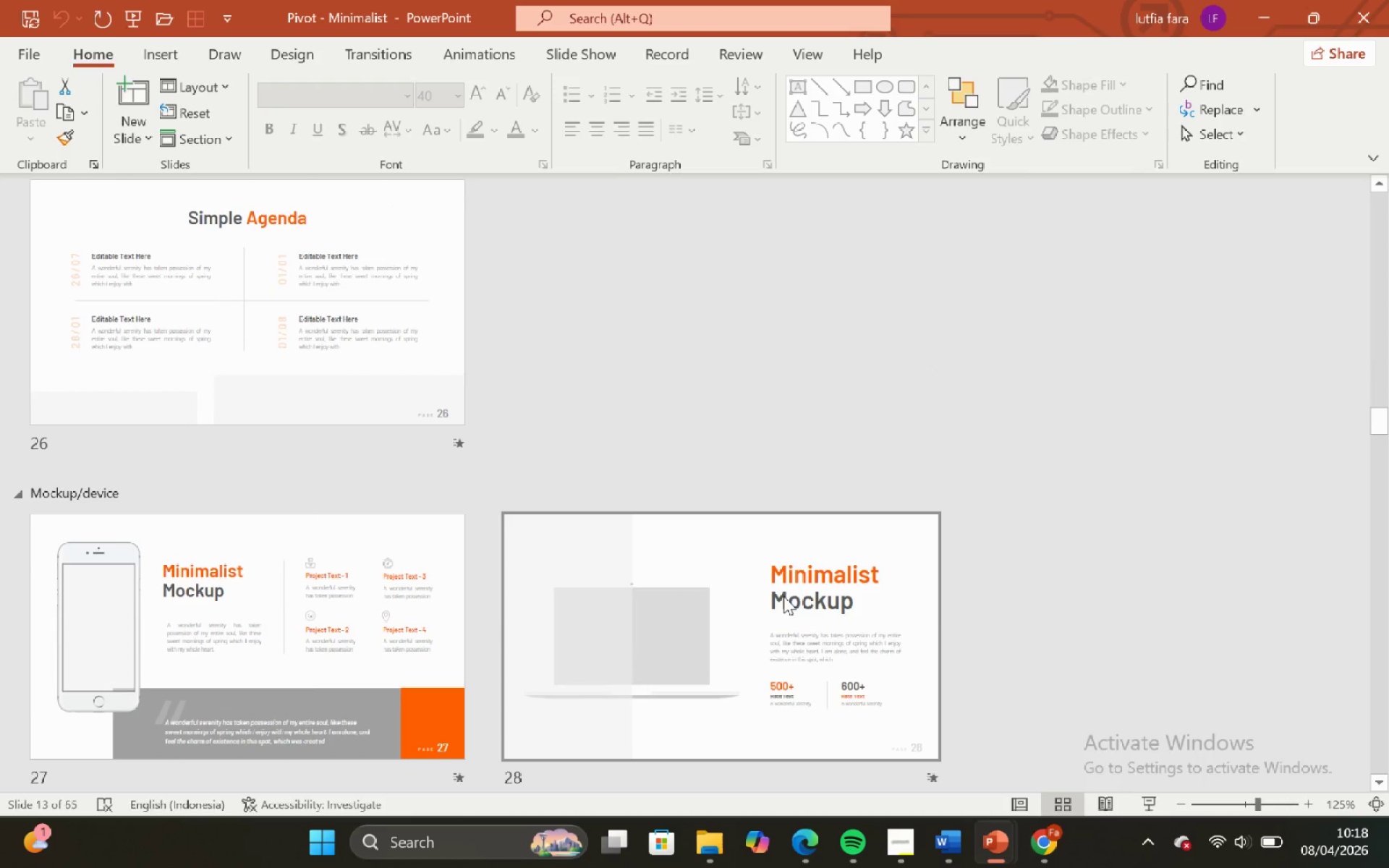 
scroll: coordinate [782, 597], scroll_direction: down, amount: 10.0
 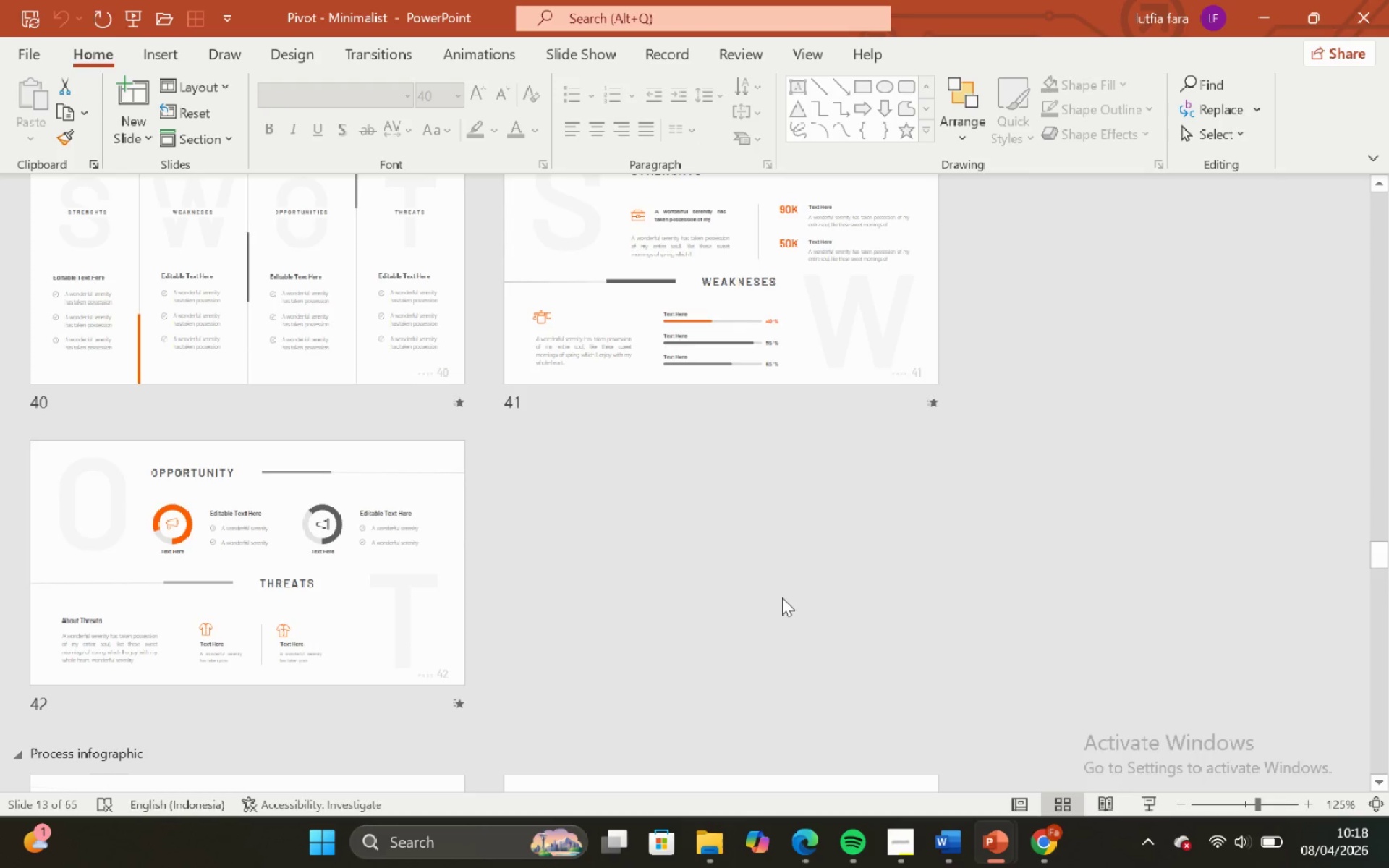 
scroll: coordinate [781, 598], scroll_direction: down, amount: 4.0
 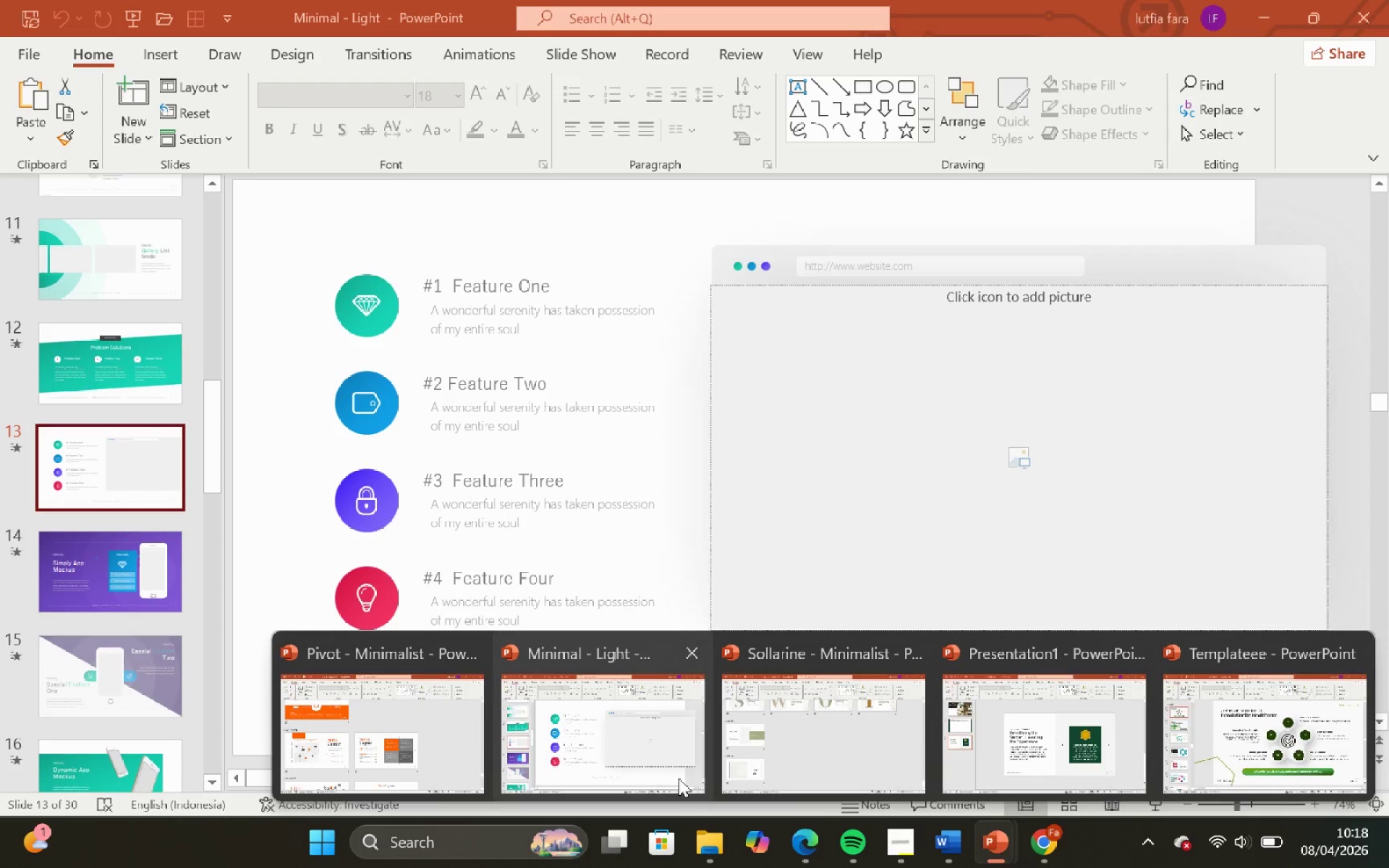 
left_click([895, 822])
 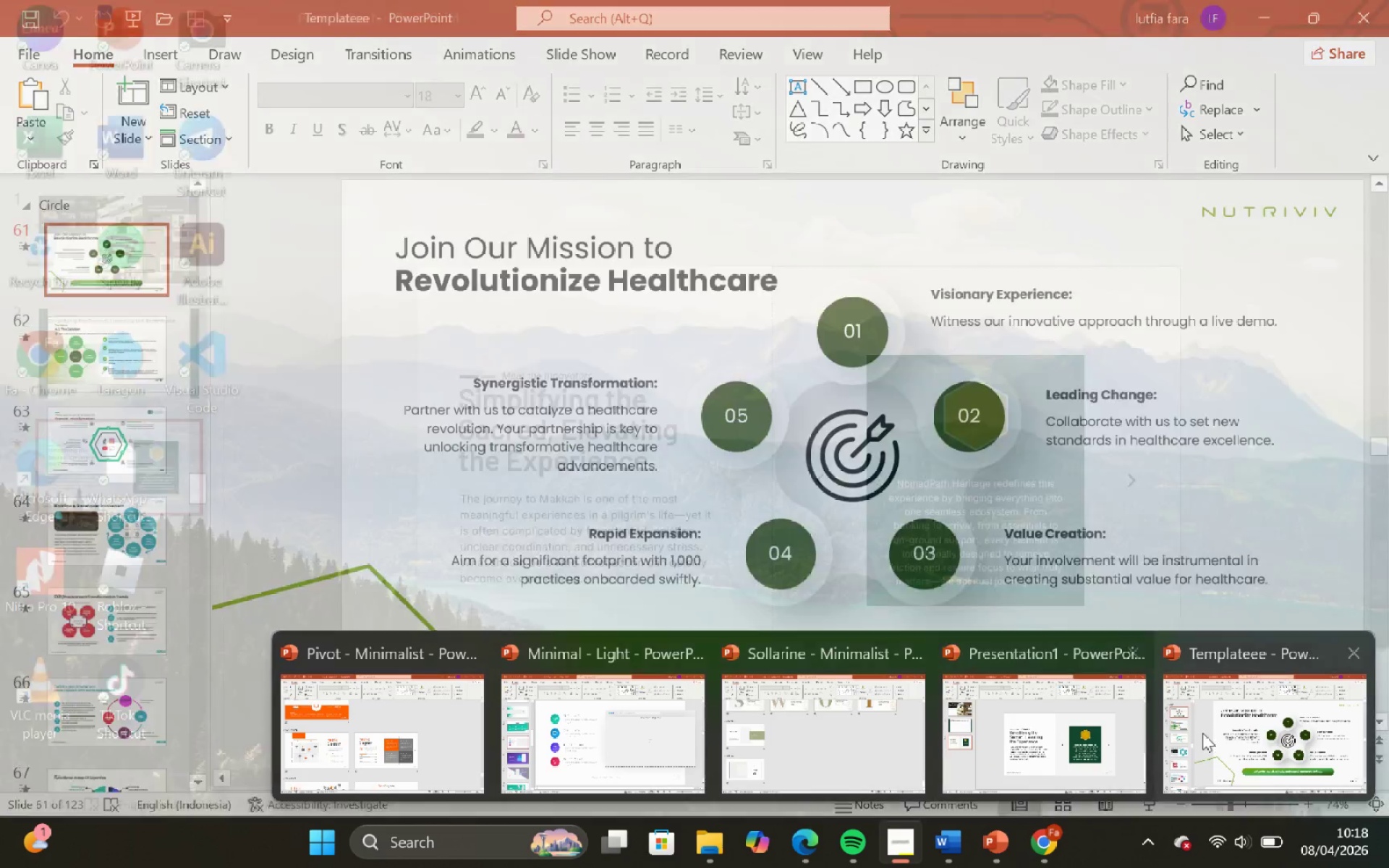 
wait(6.44)
 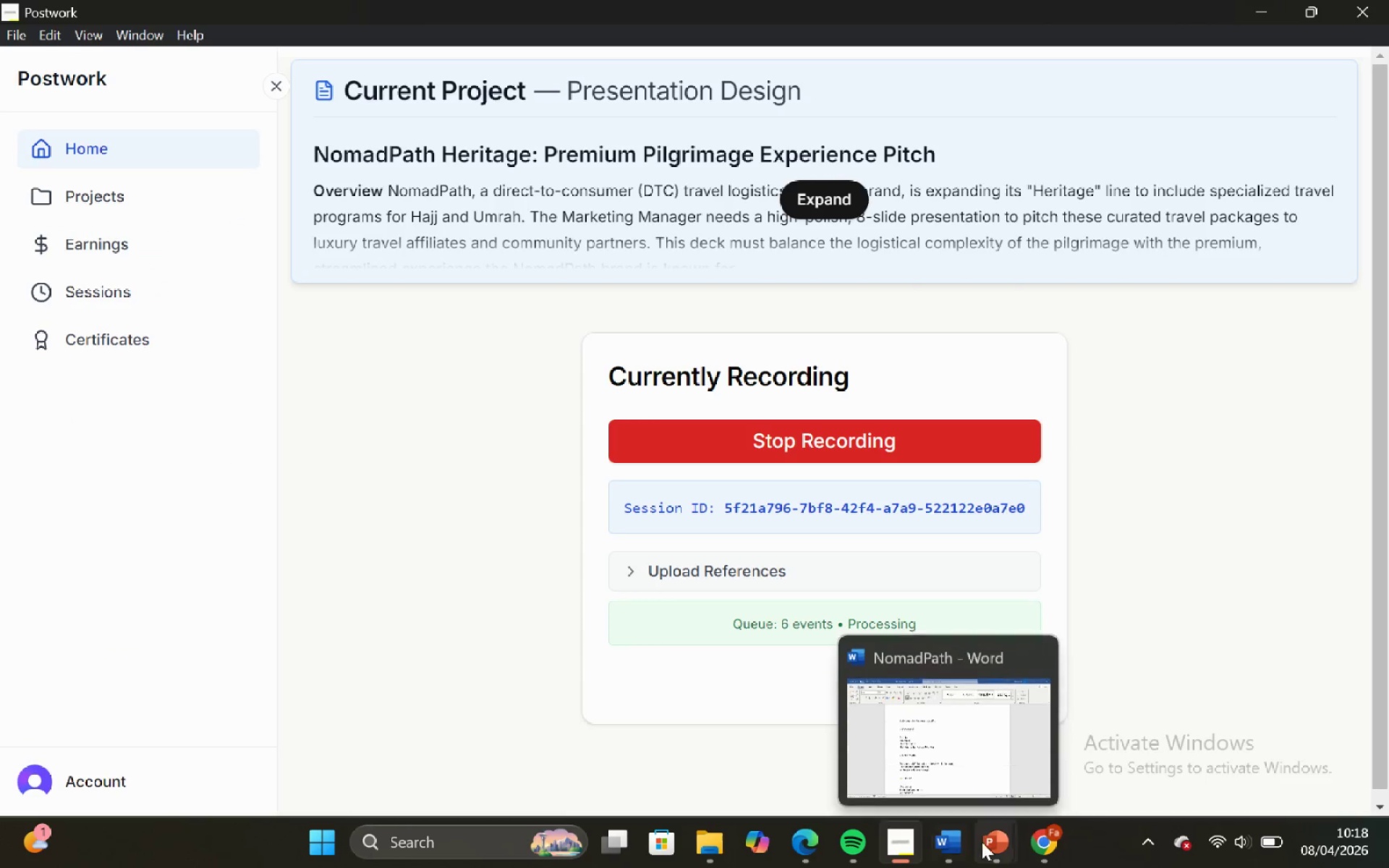 
scroll: coordinate [683, 680], scroll_direction: up, amount: 16.0
 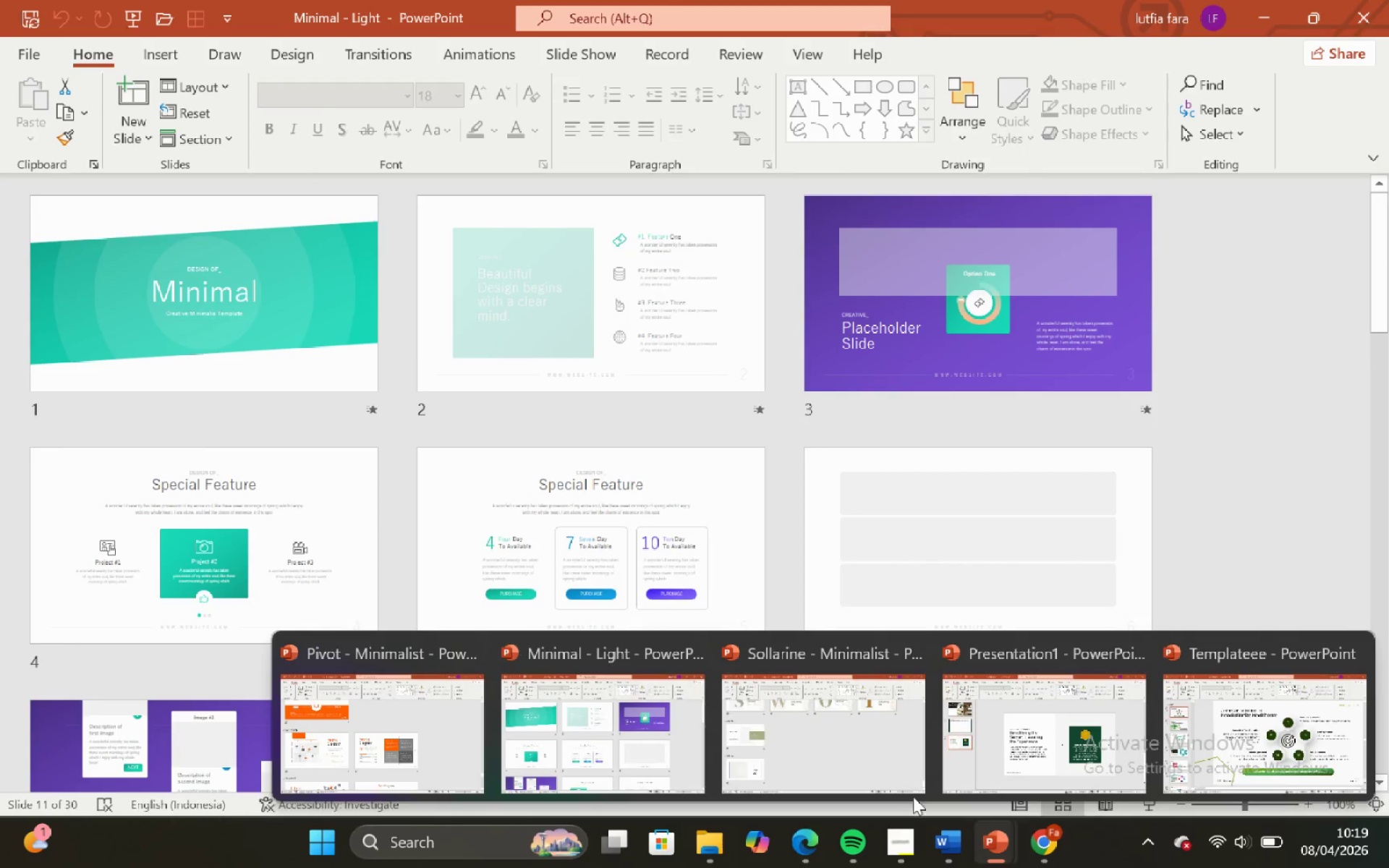 
left_click([832, 766])
 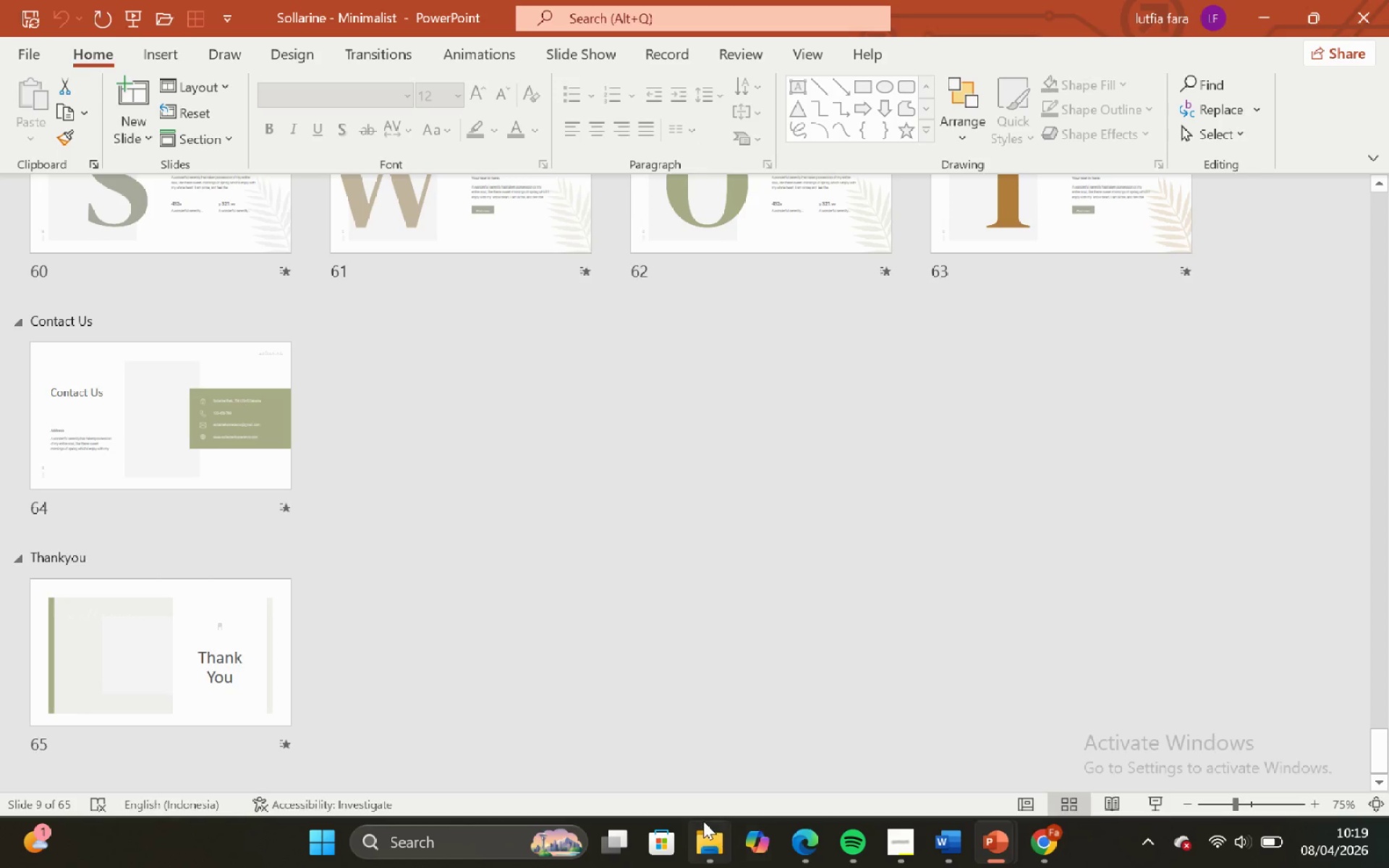 
left_click([704, 826])
 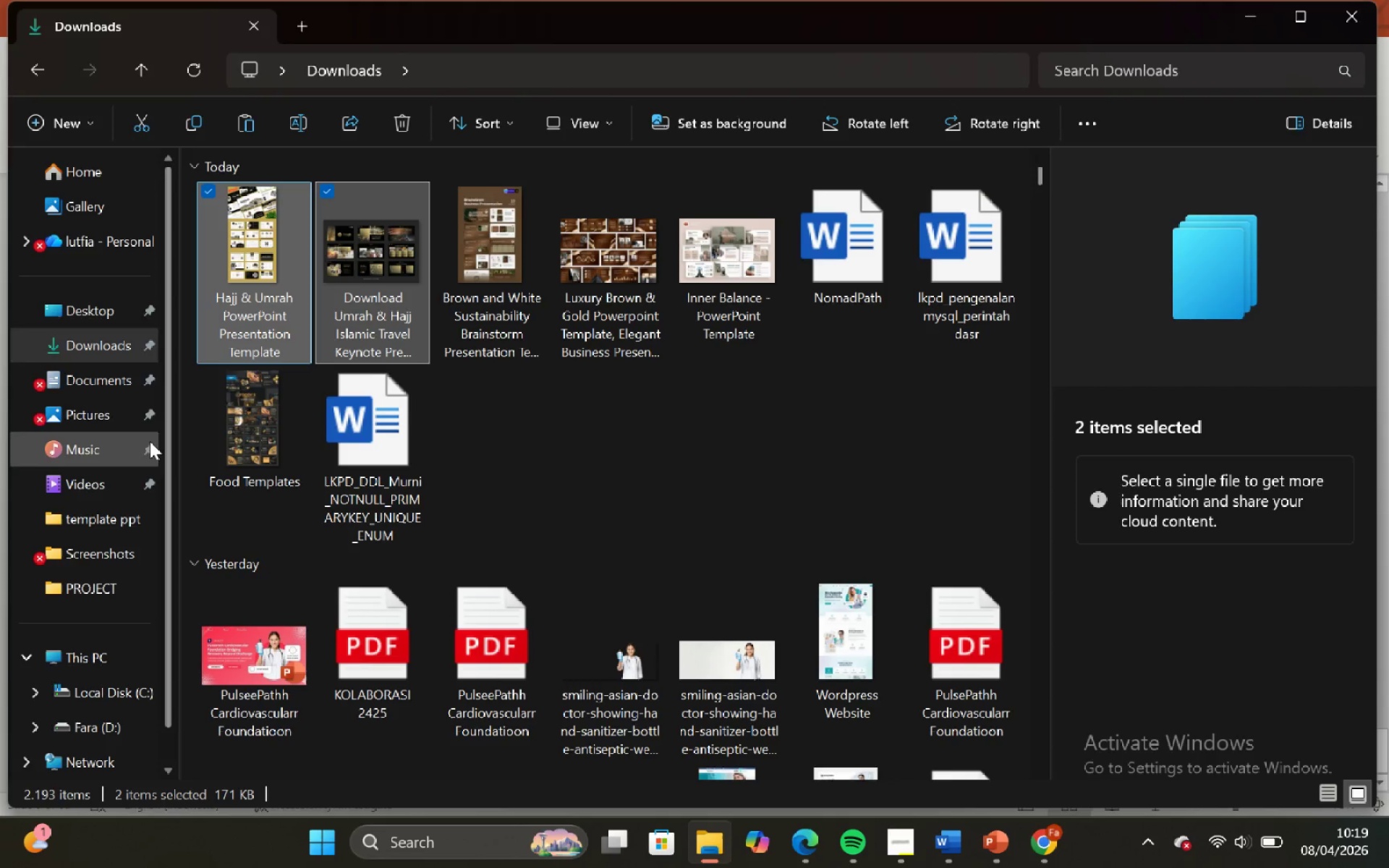 
left_click([95, 386])
 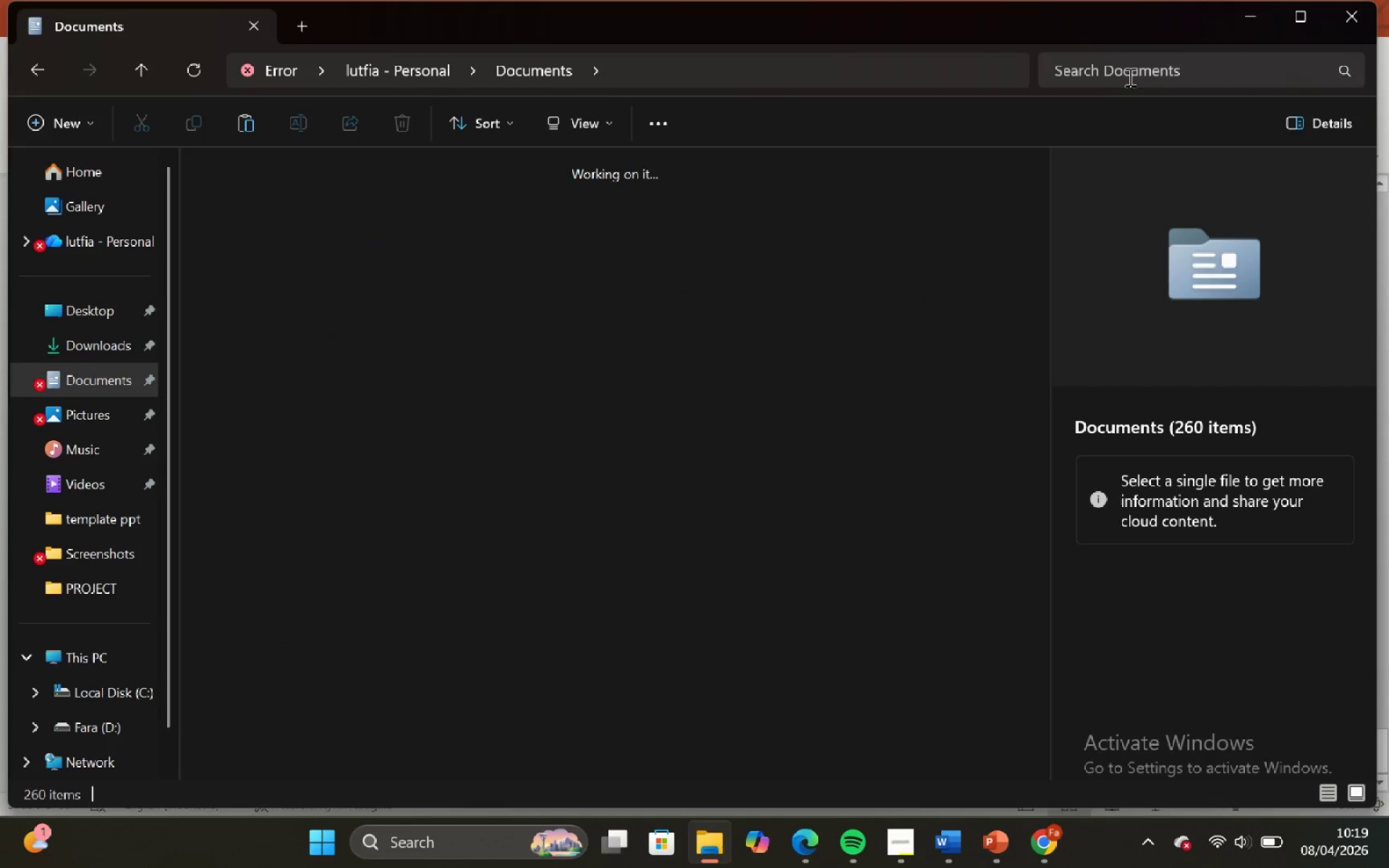 
left_click([1116, 68])
 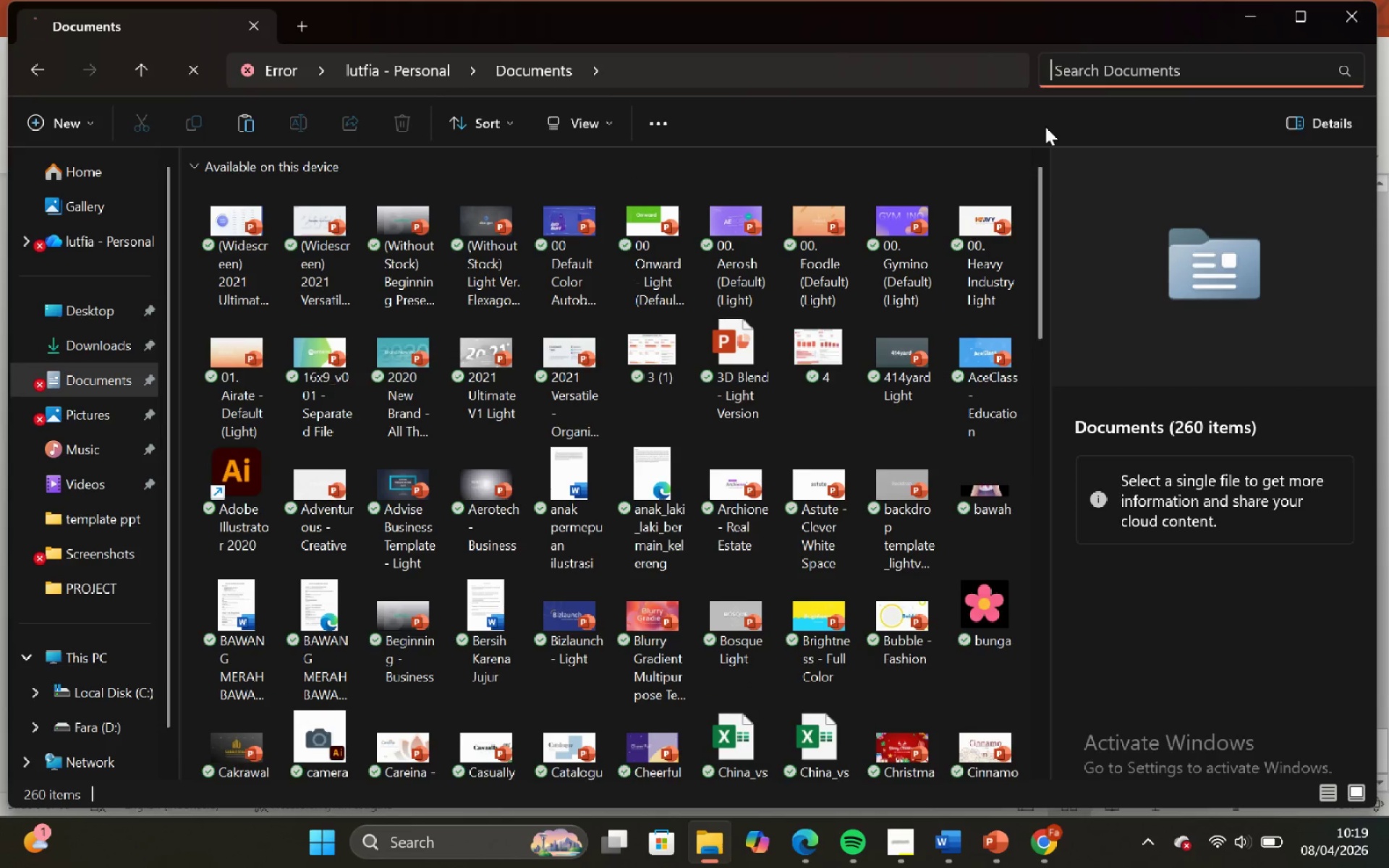 
type(urban)
 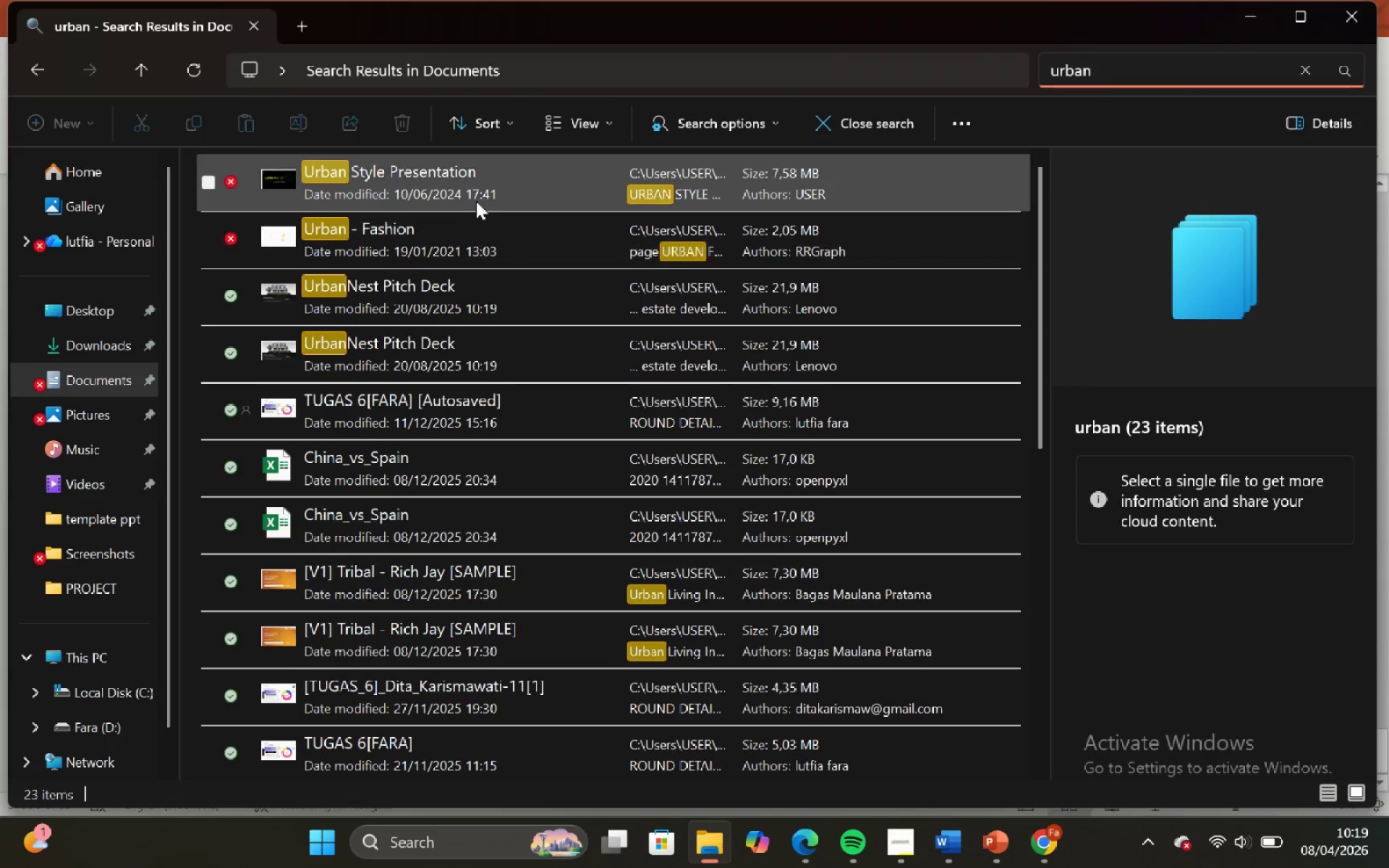 
double_click([472, 200])
 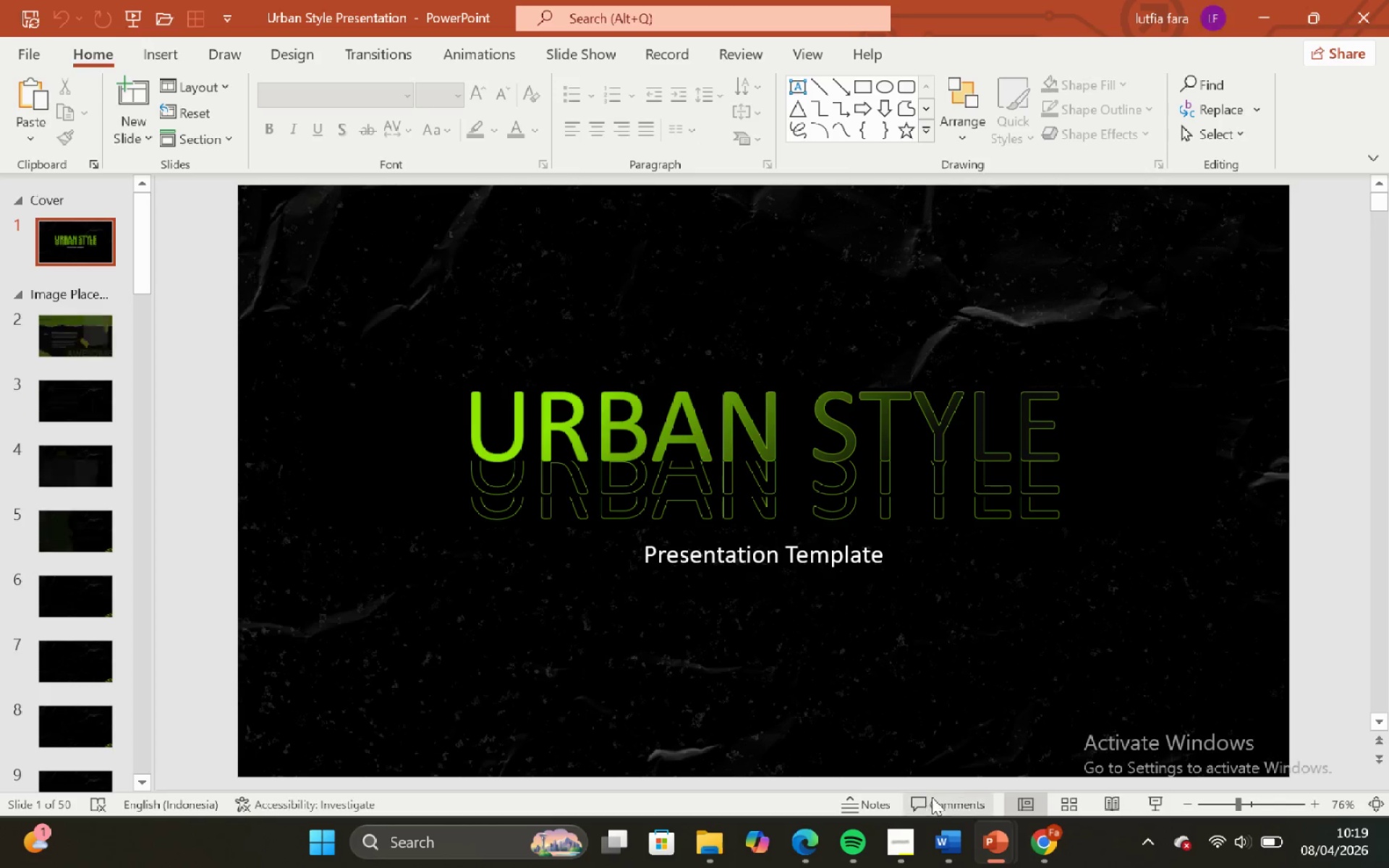 
left_click([1066, 802])
 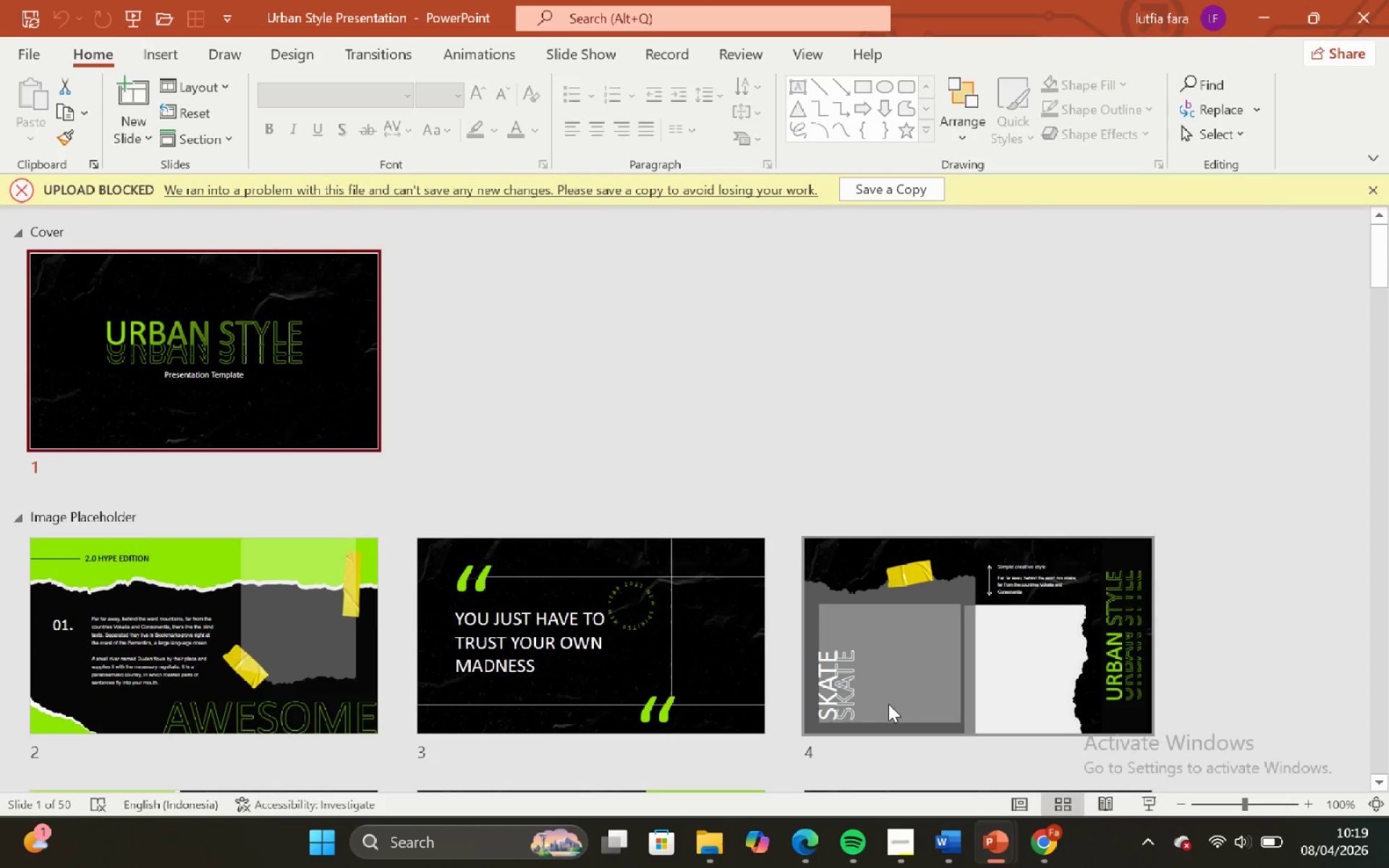 
scroll: coordinate [969, 476], scroll_direction: down, amount: 9.0
 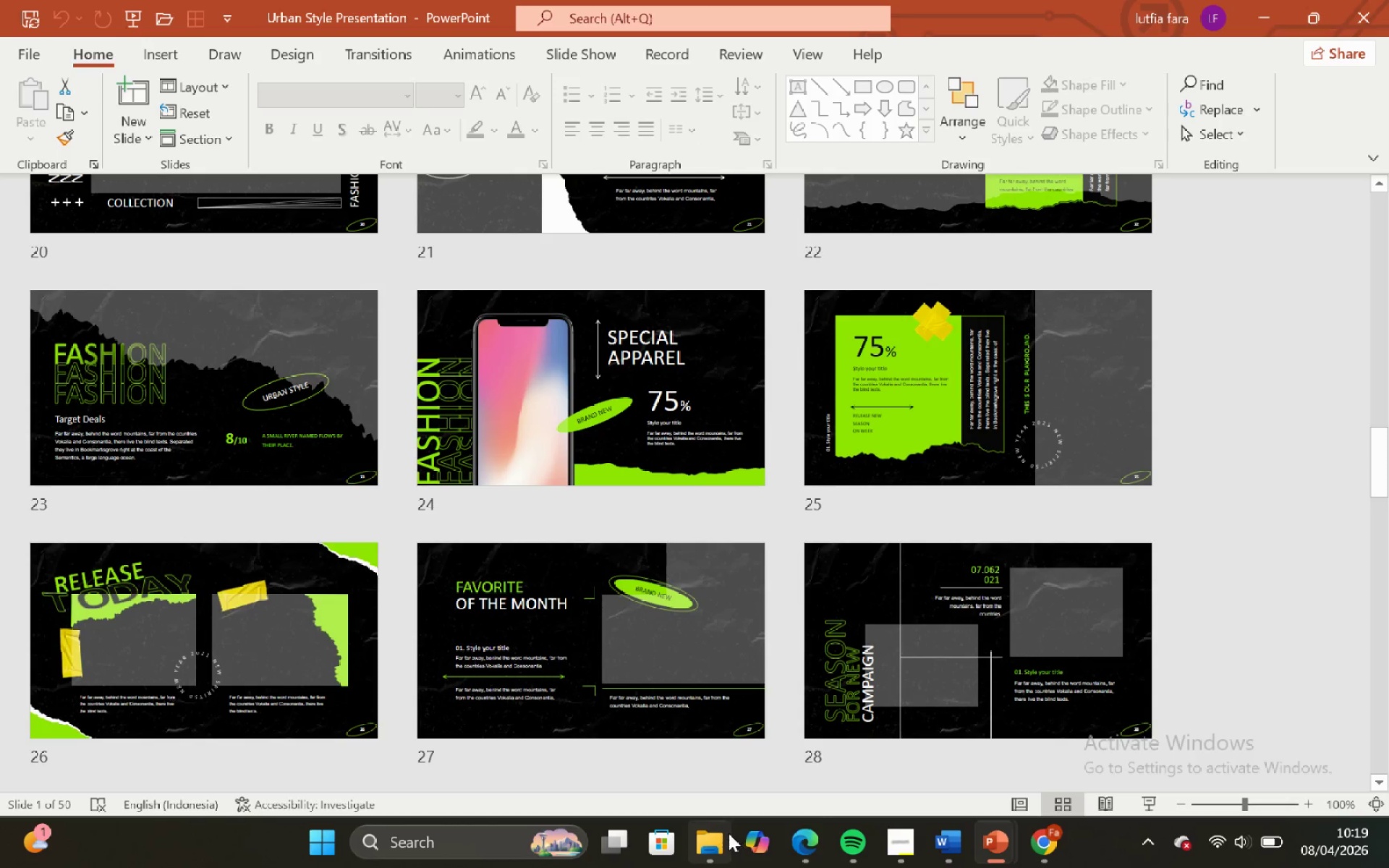 
left_click([729, 833])
 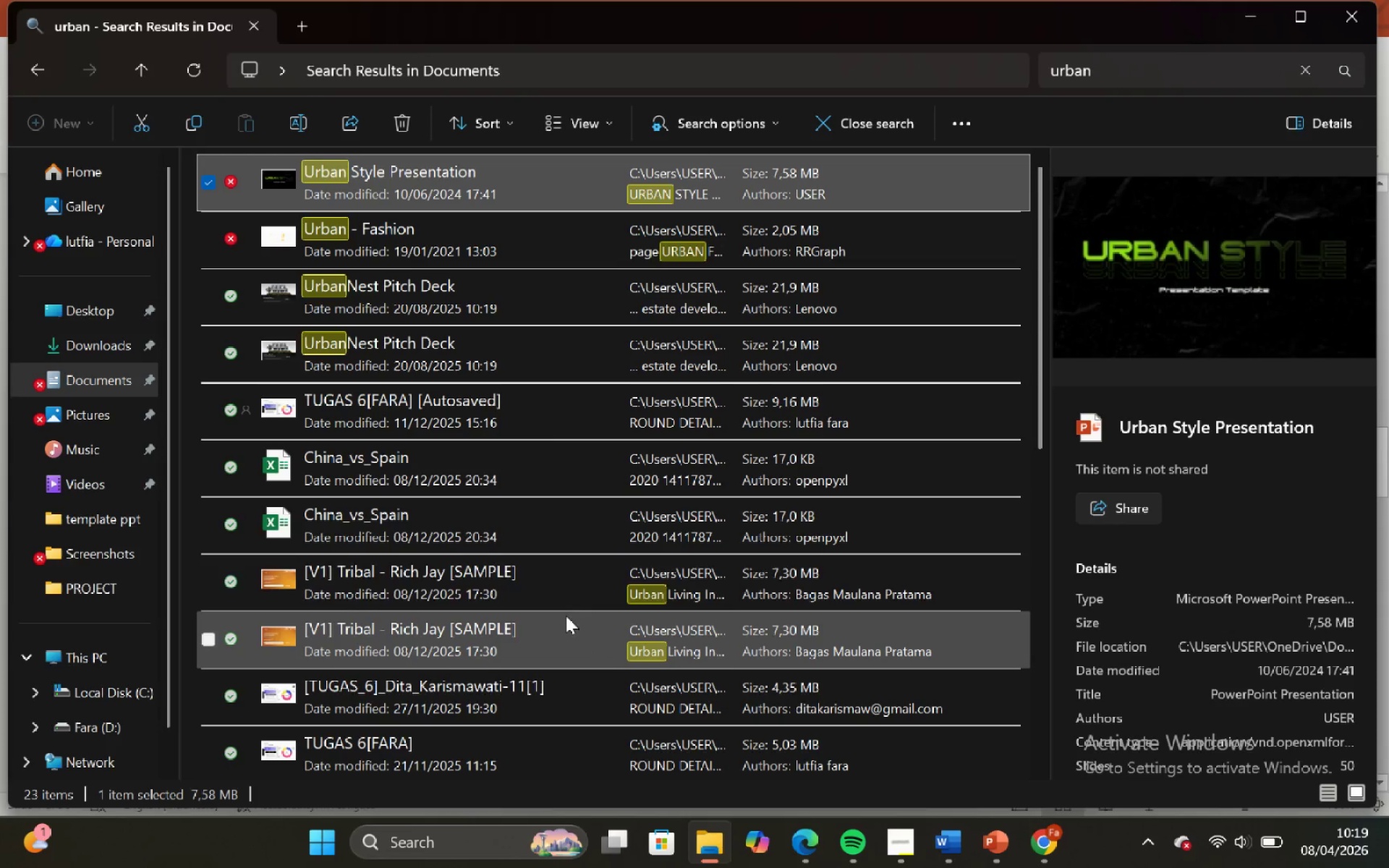 
double_click([559, 605])
 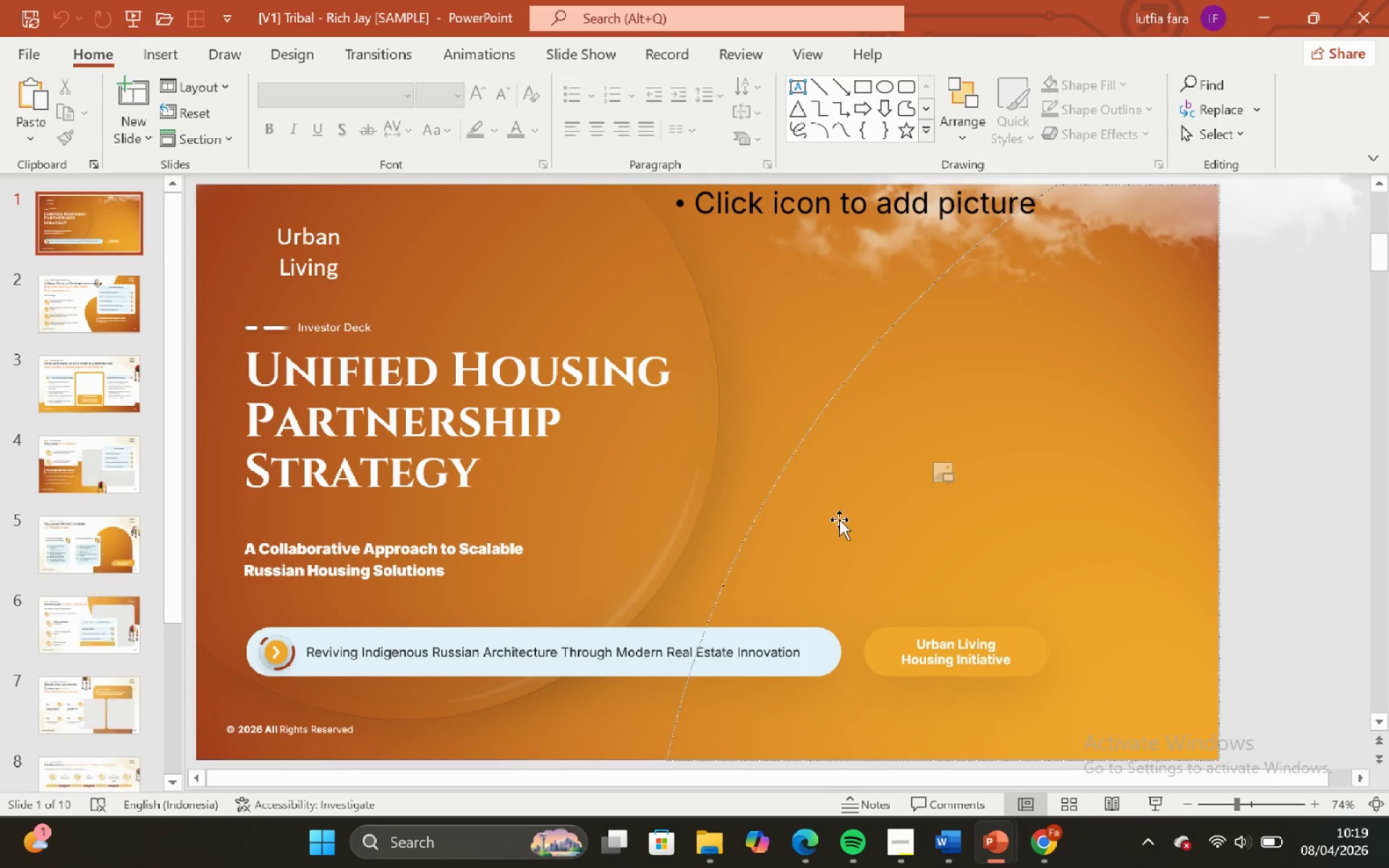 
left_click([115, 287])
 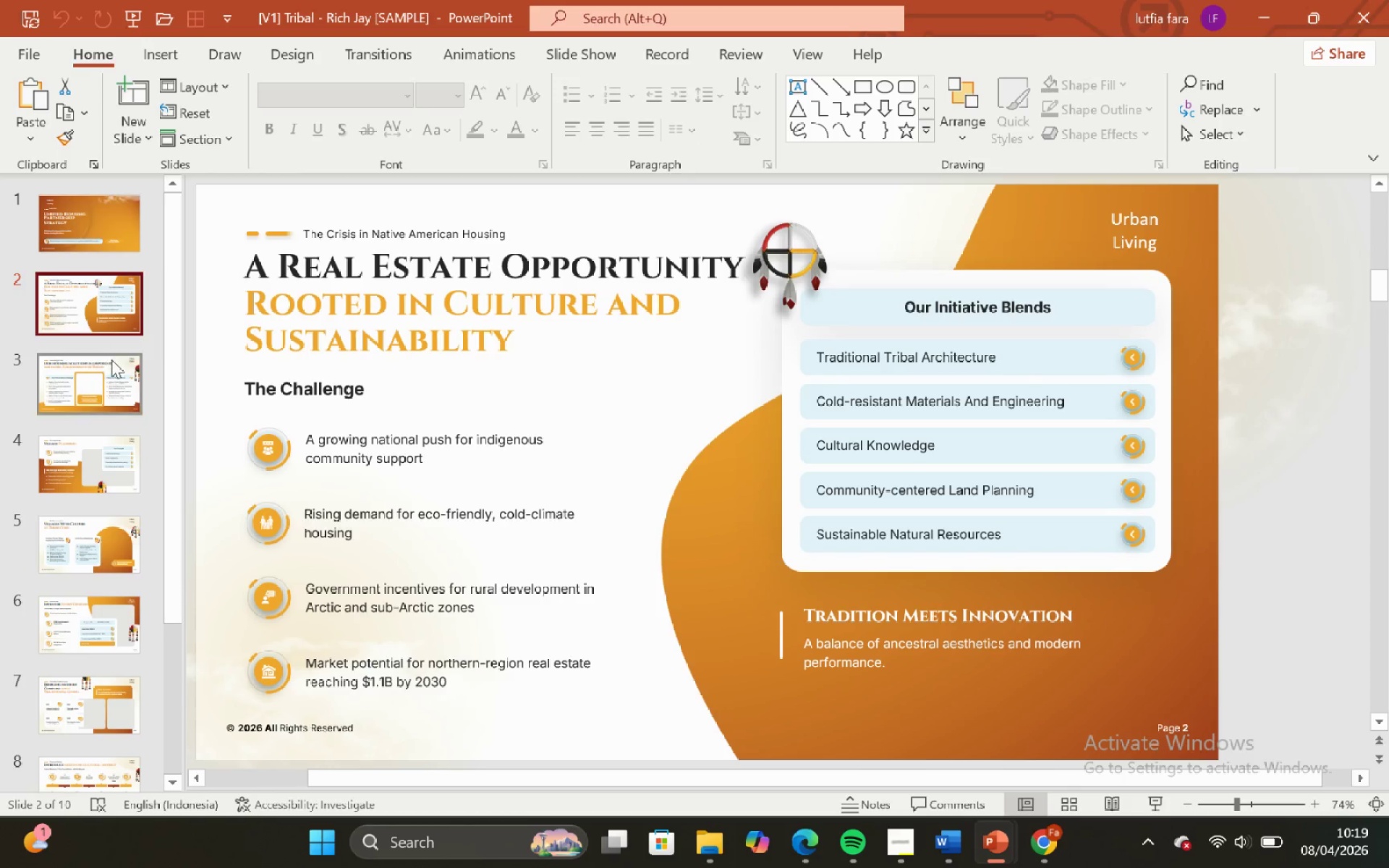 
left_click([111, 360])
 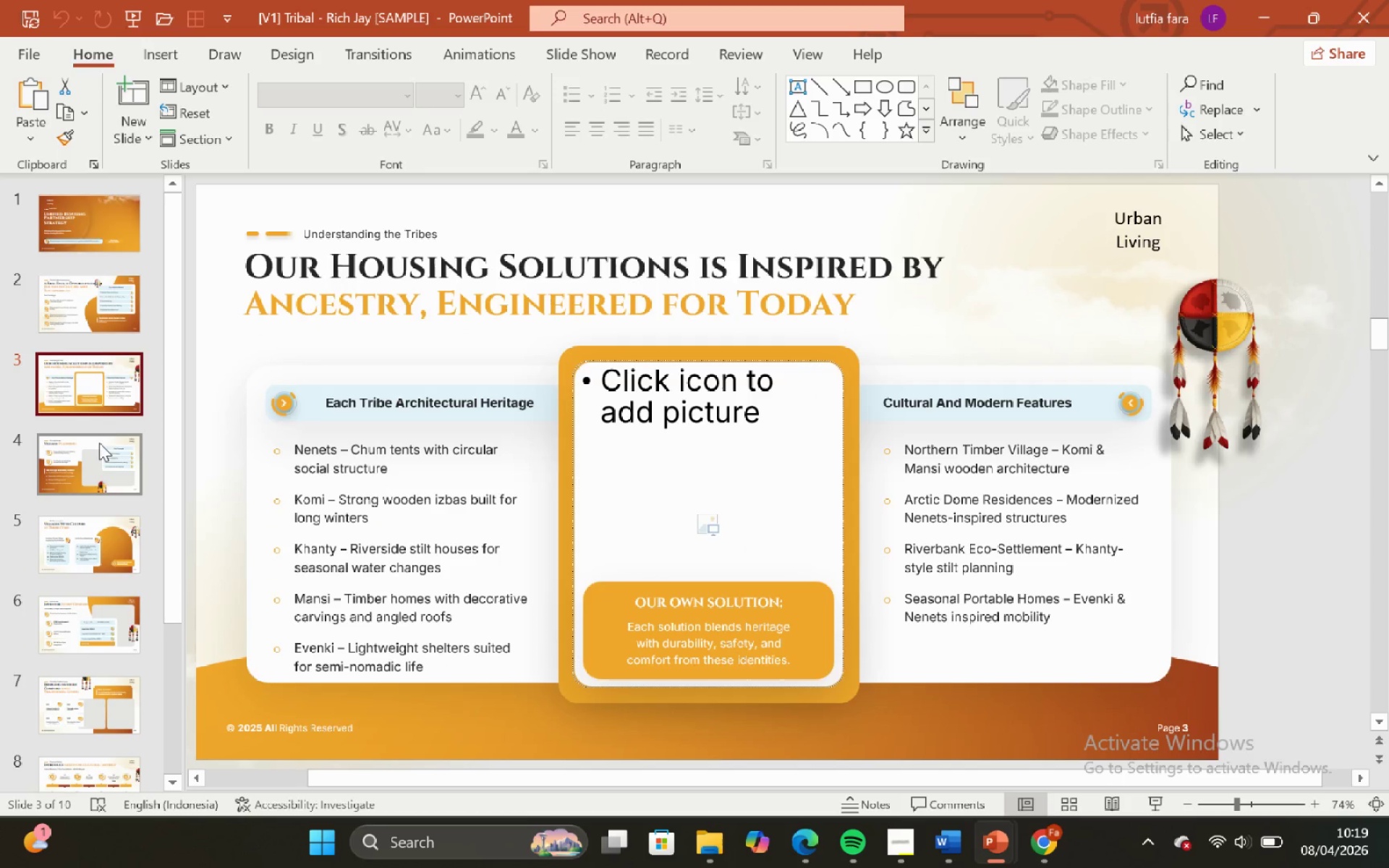 
left_click([99, 454])
 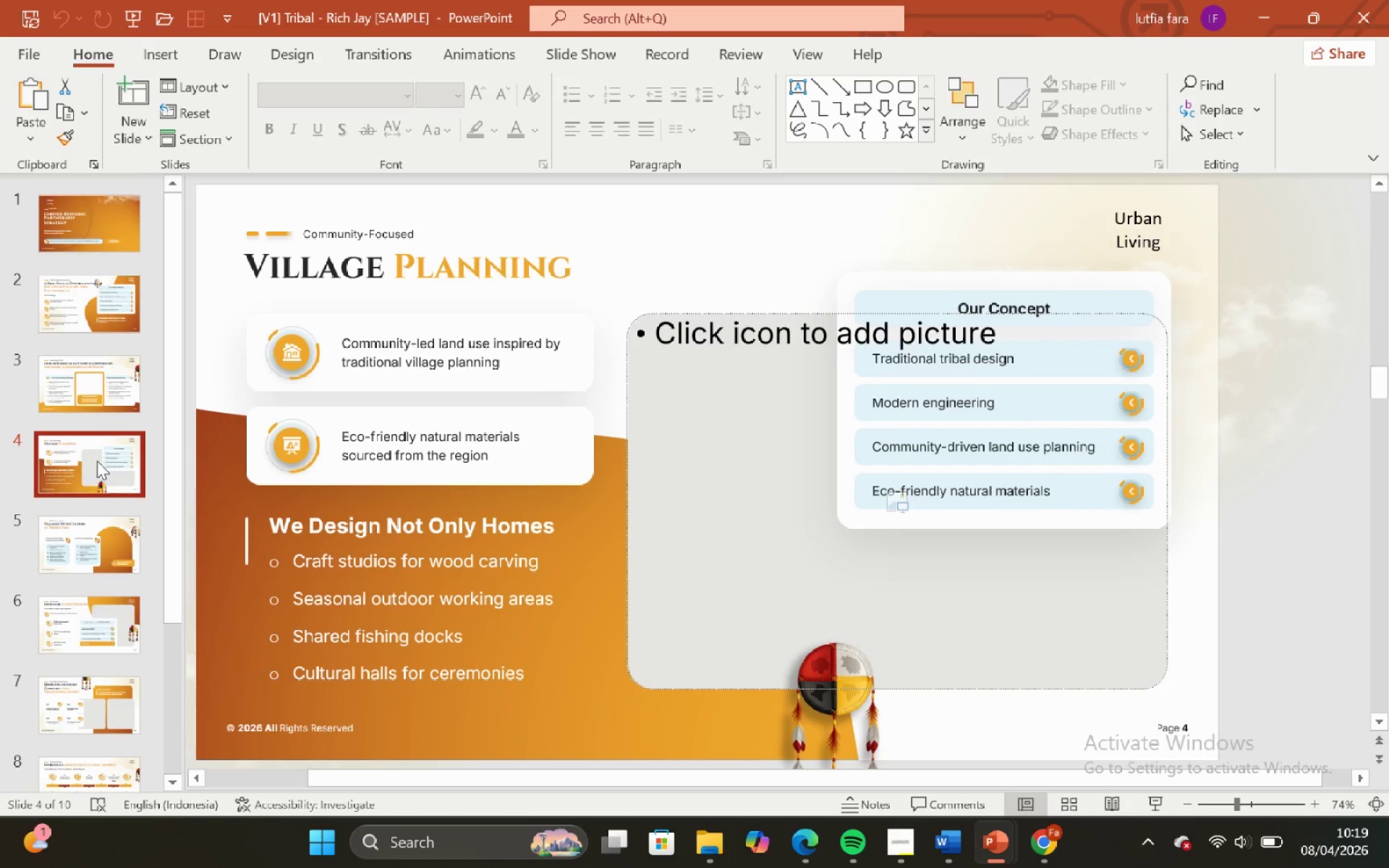 
scroll: coordinate [92, 480], scroll_direction: down, amount: 4.0
 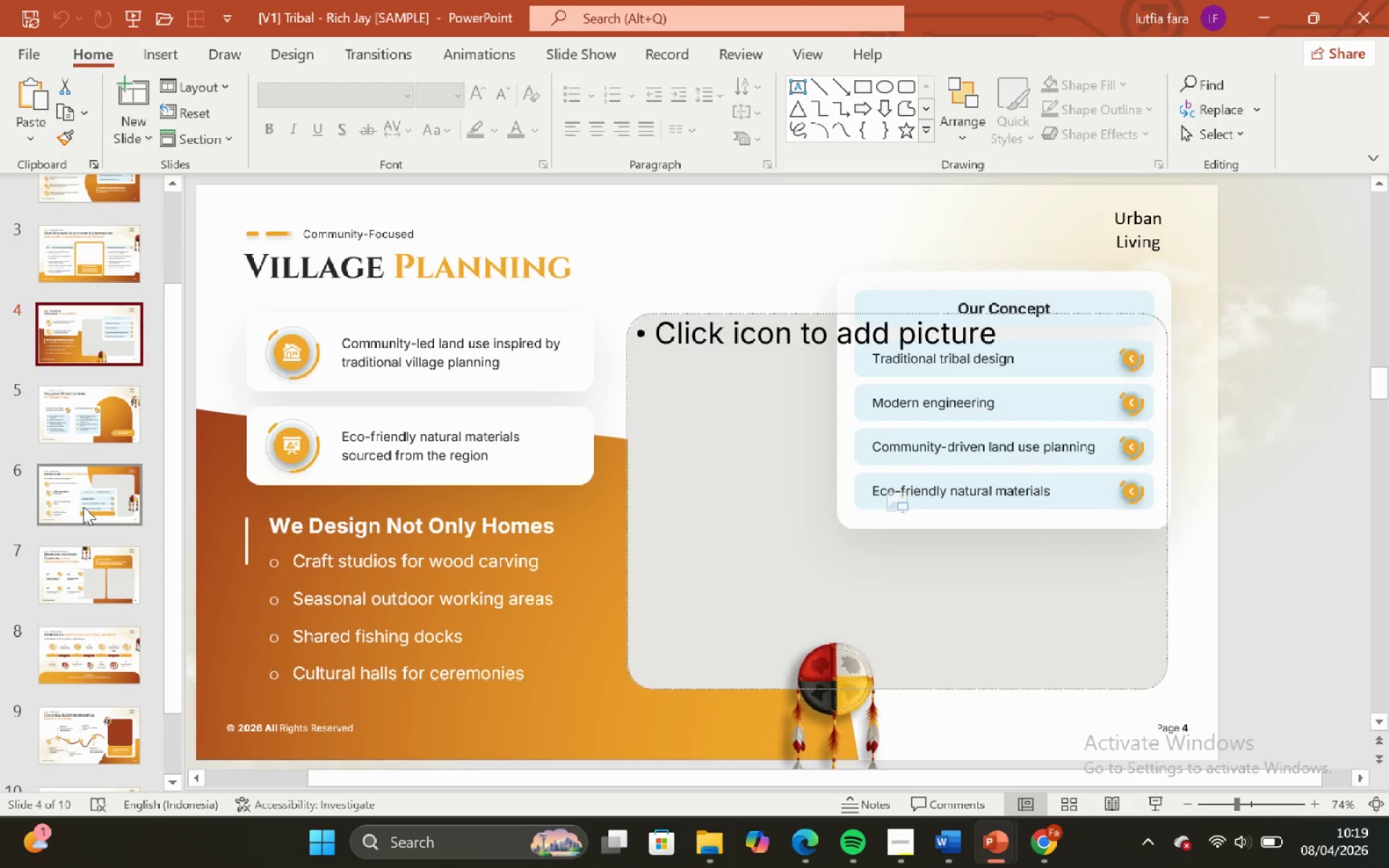 
left_click([83, 506])
 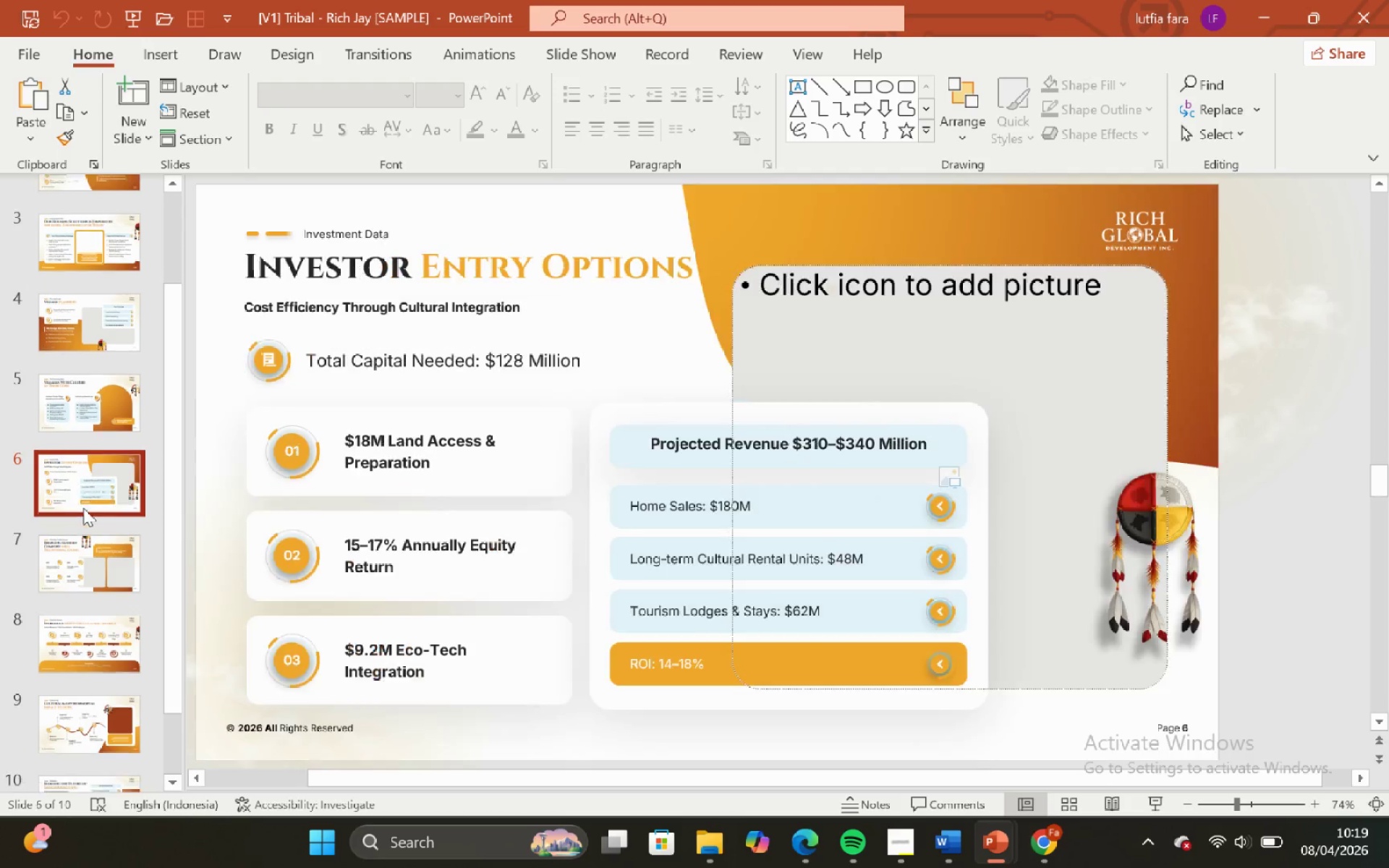 
scroll: coordinate [80, 518], scroll_direction: down, amount: 12.0
 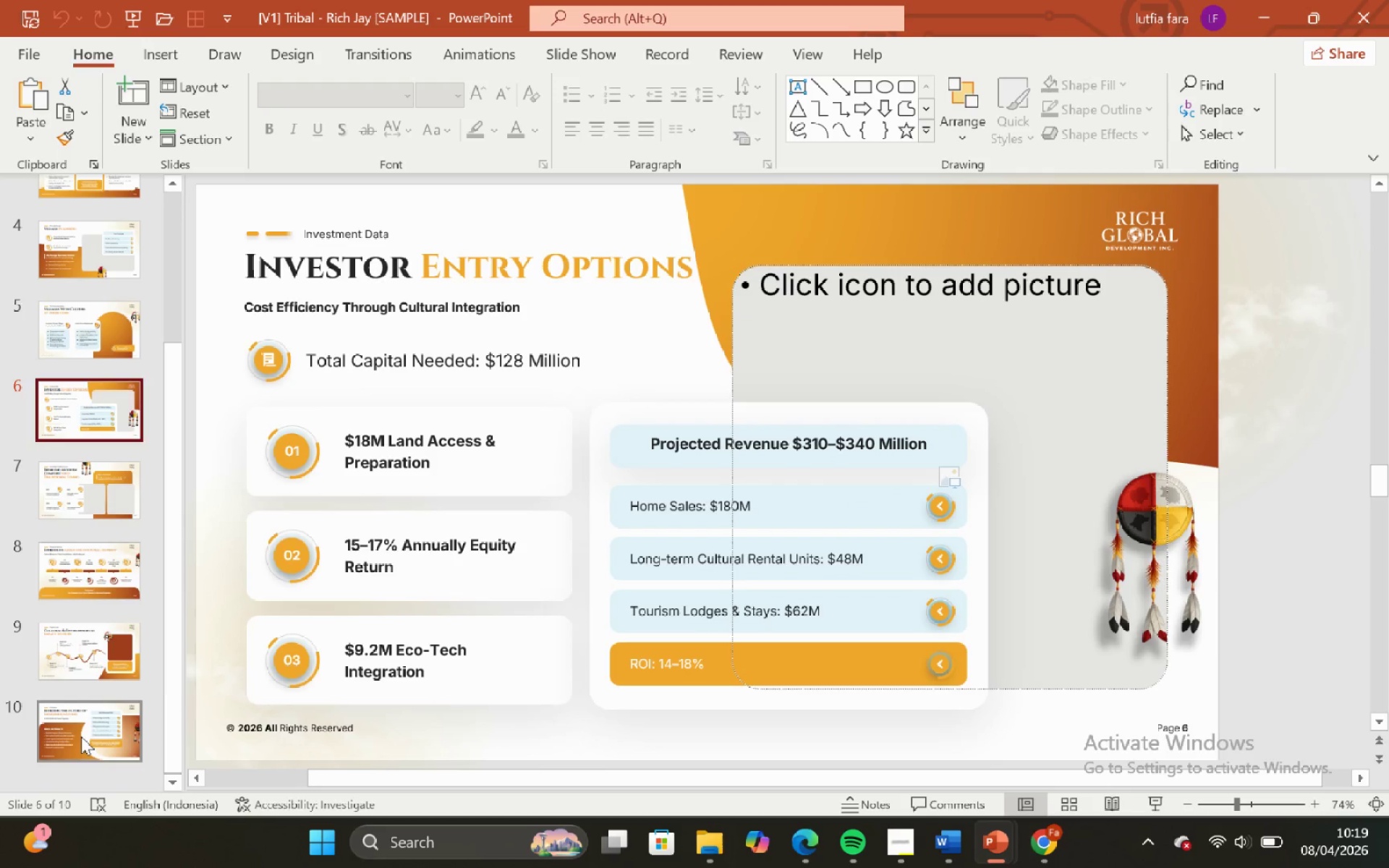 
left_click([81, 736])
 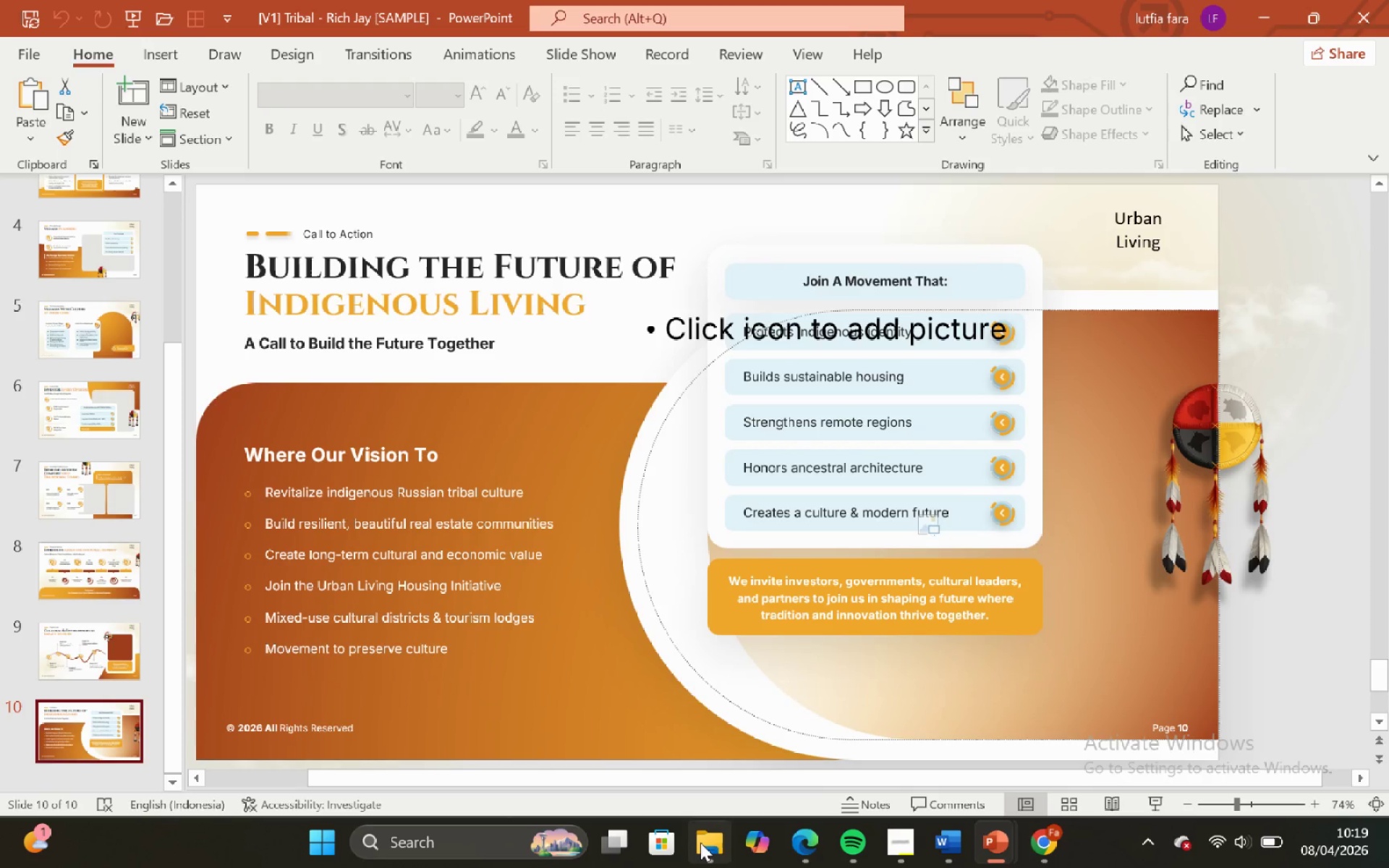 
left_click([700, 843])
 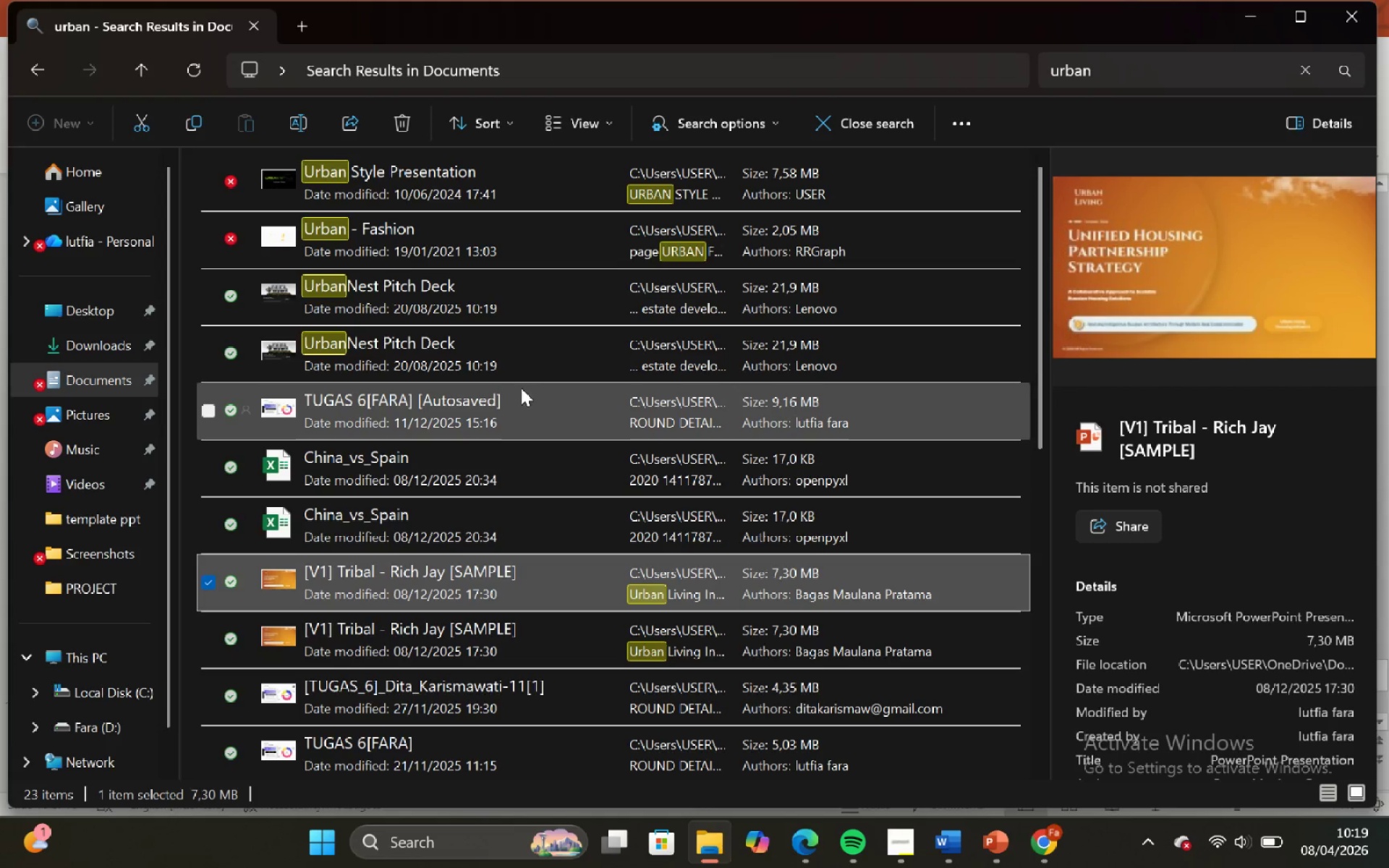 
double_click([524, 358])
 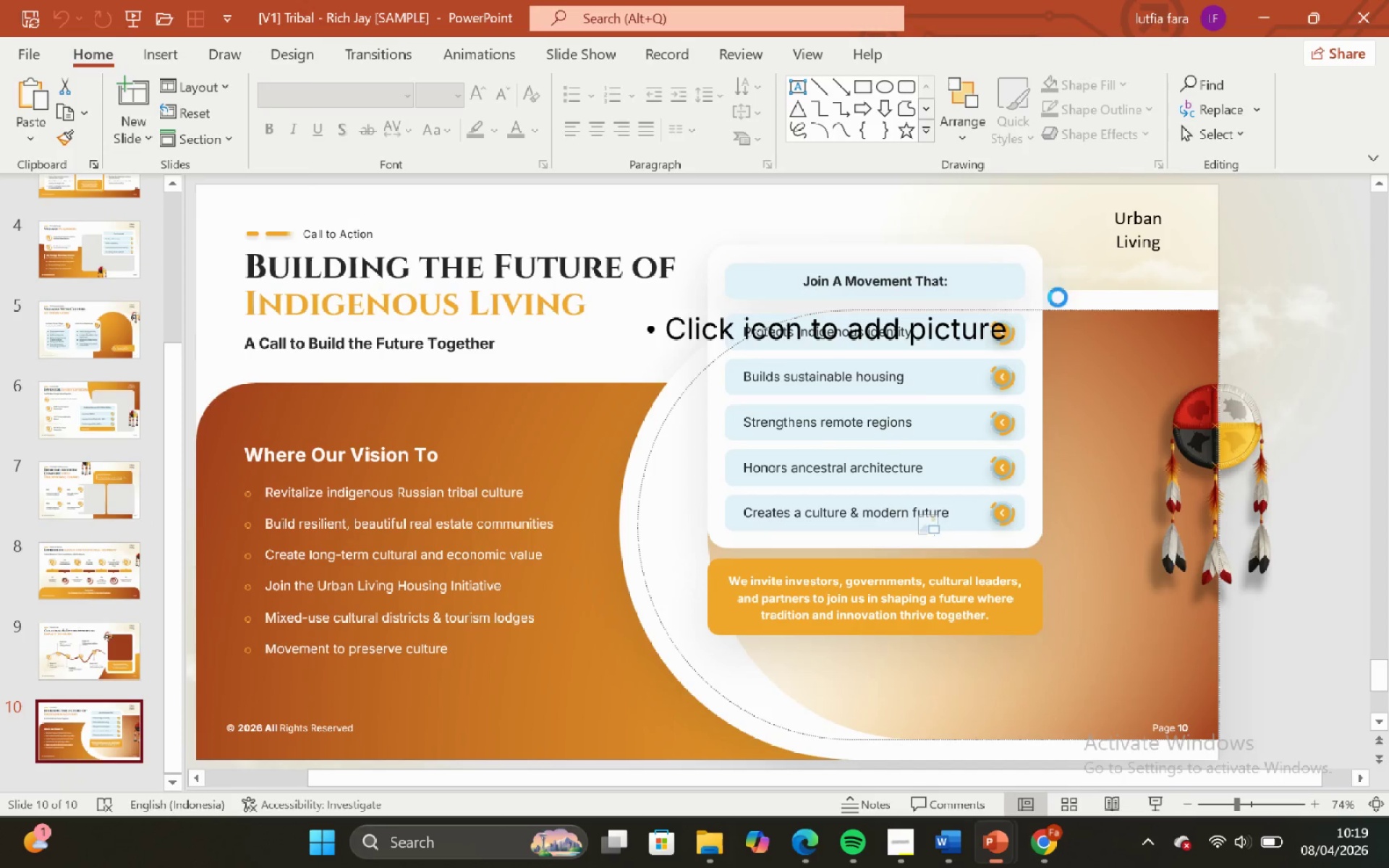 
wait(6.78)
 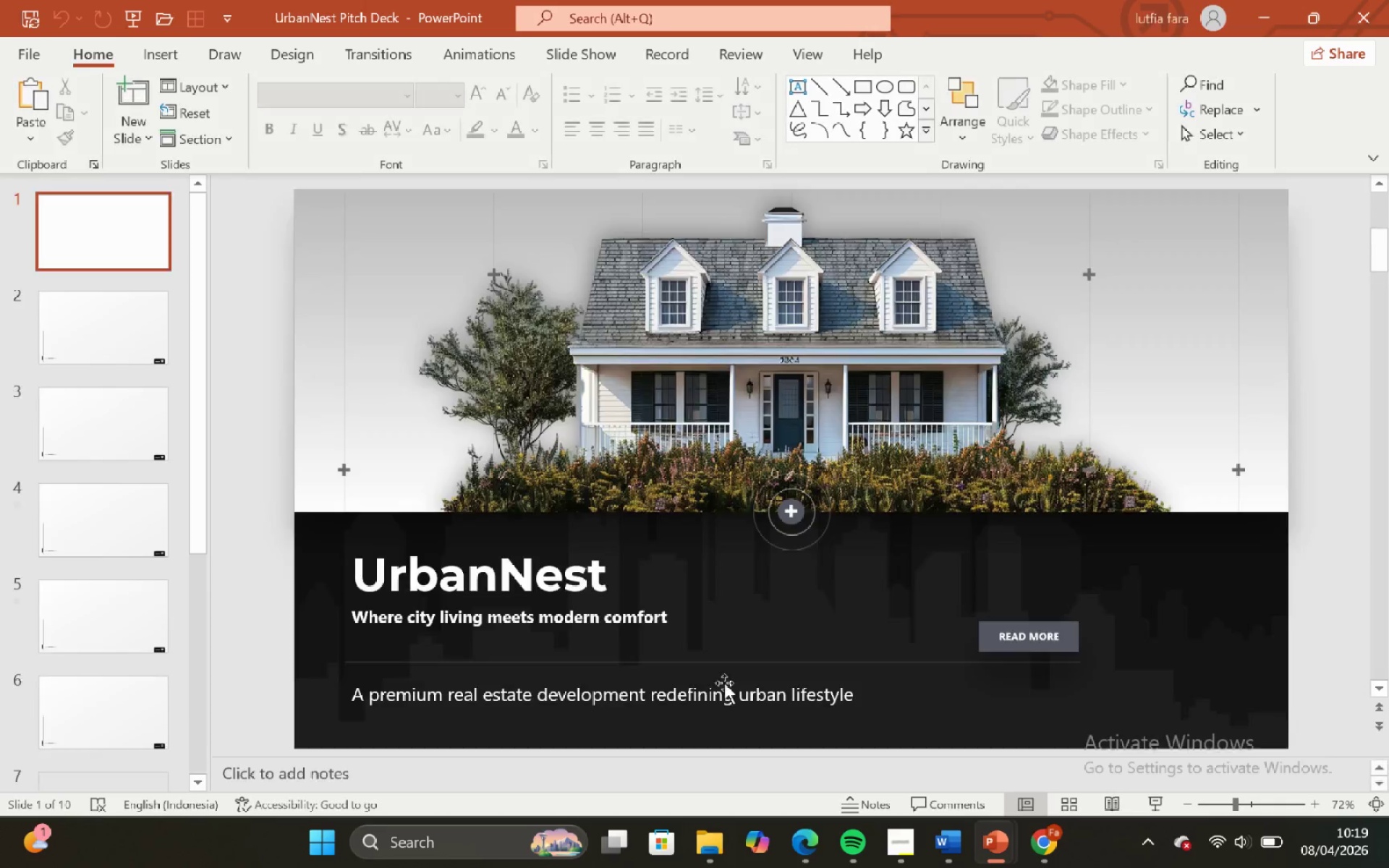 
left_click([698, 839])
 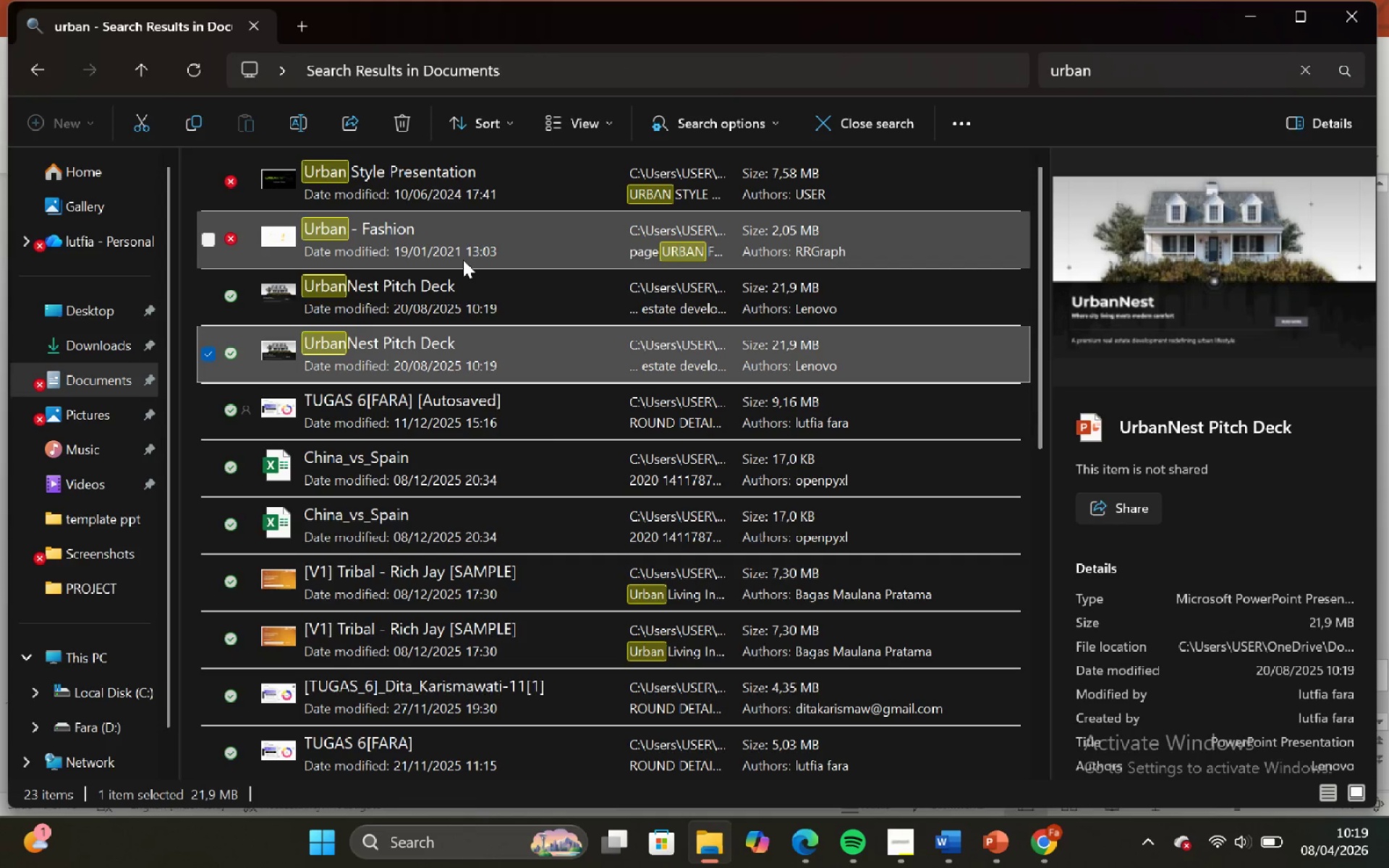 
scroll: coordinate [498, 584], scroll_direction: down, amount: 8.0
 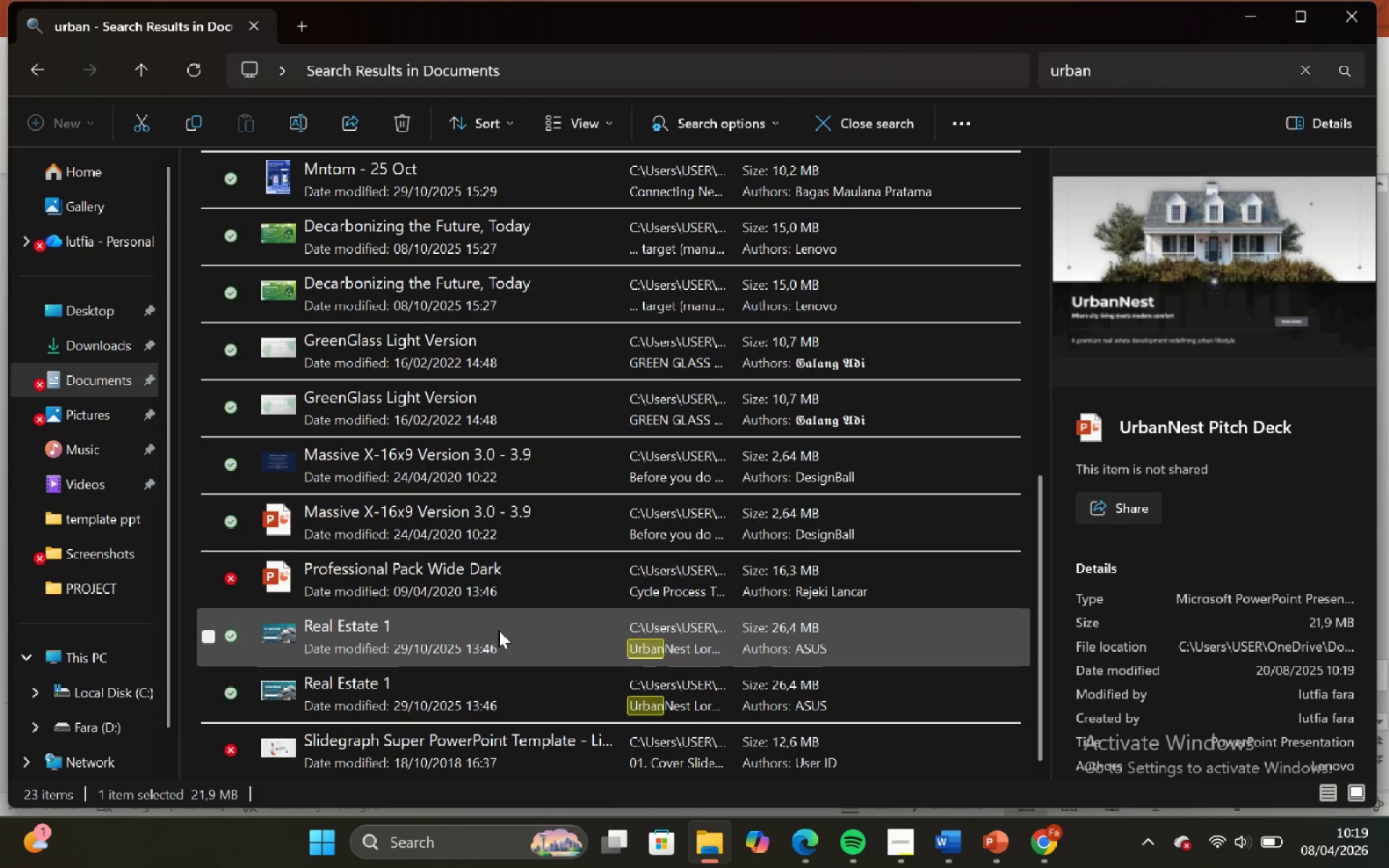 
double_click([498, 630])
 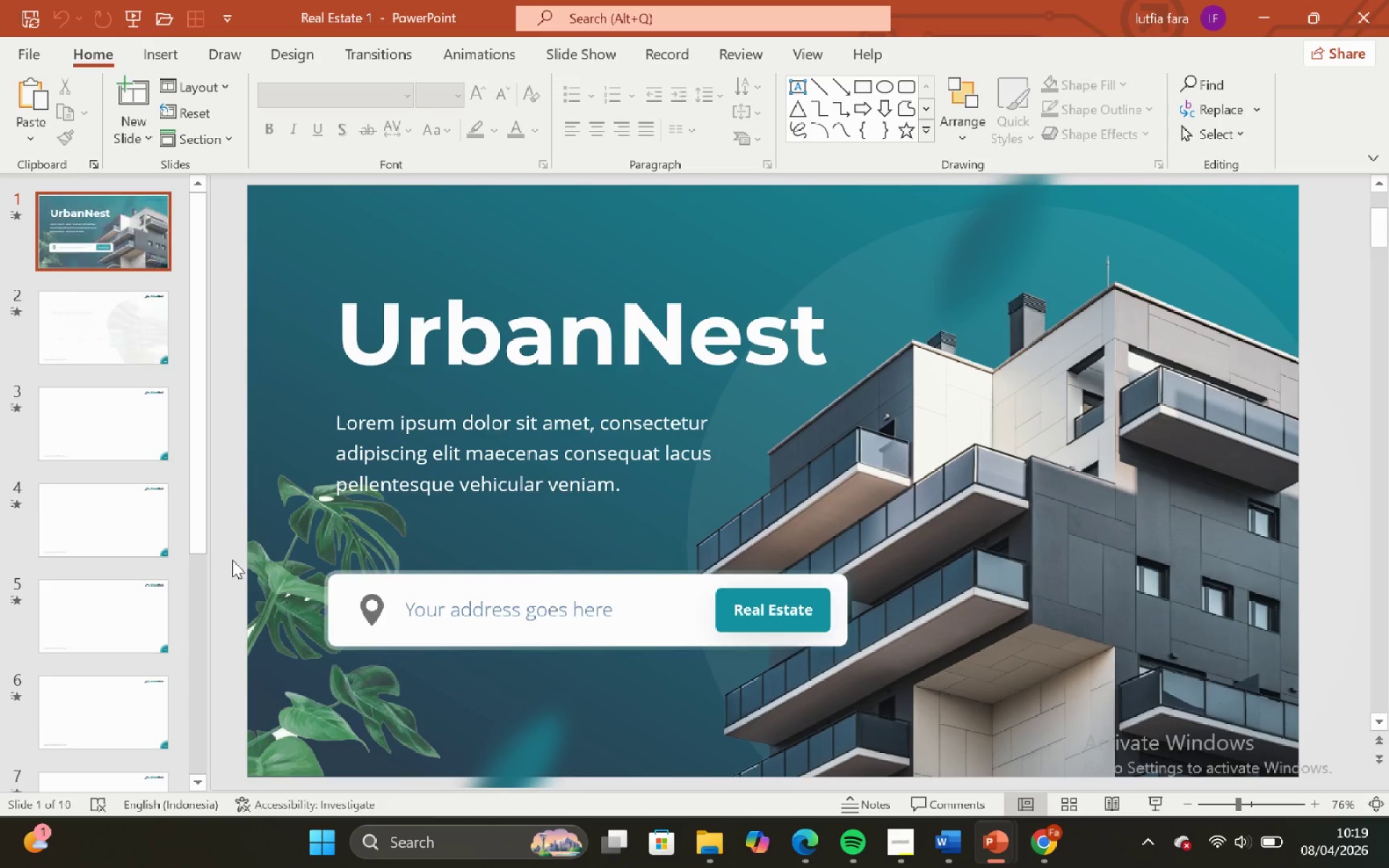 
left_click([1388, 0])
 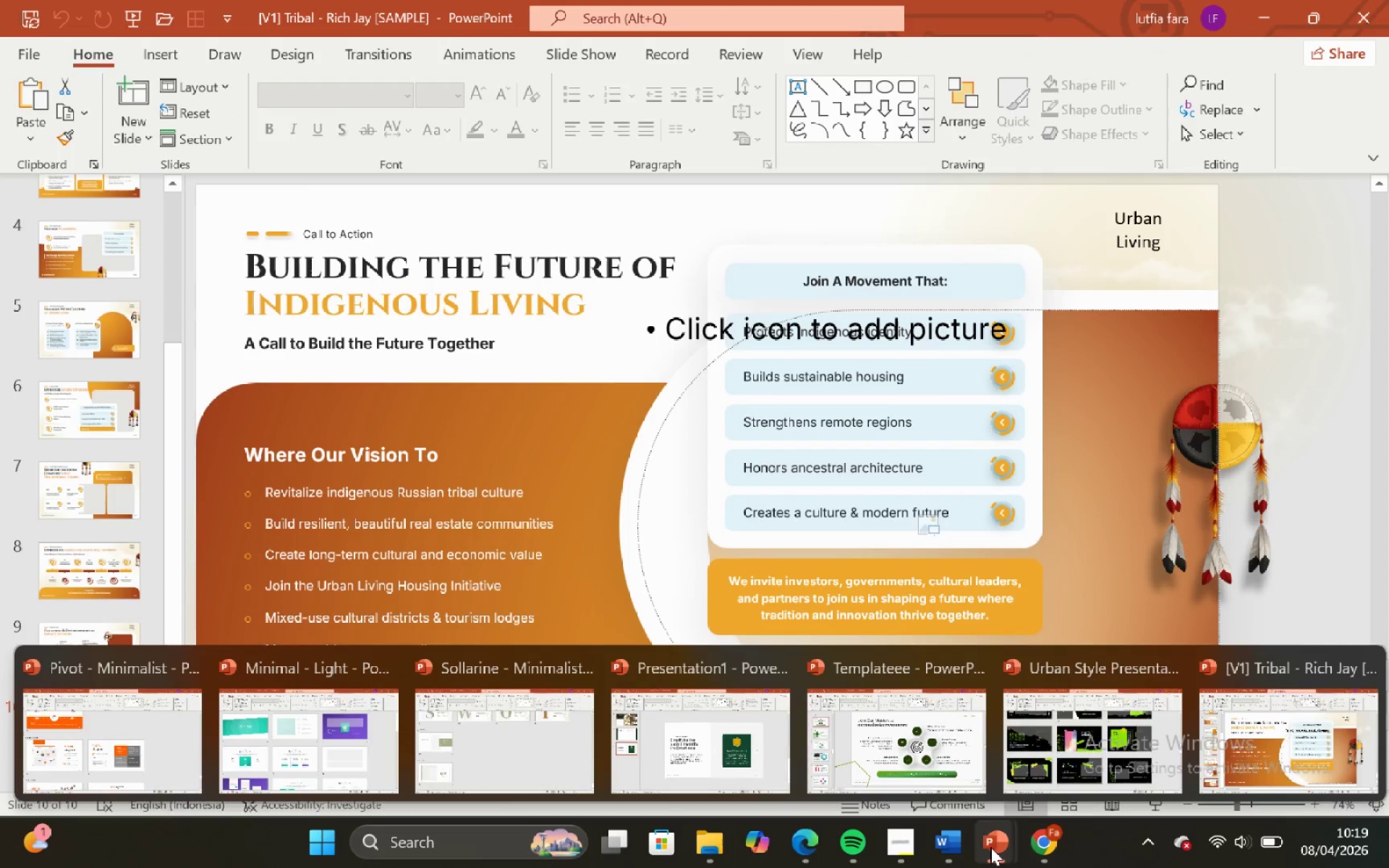 
left_click([79, 404])
 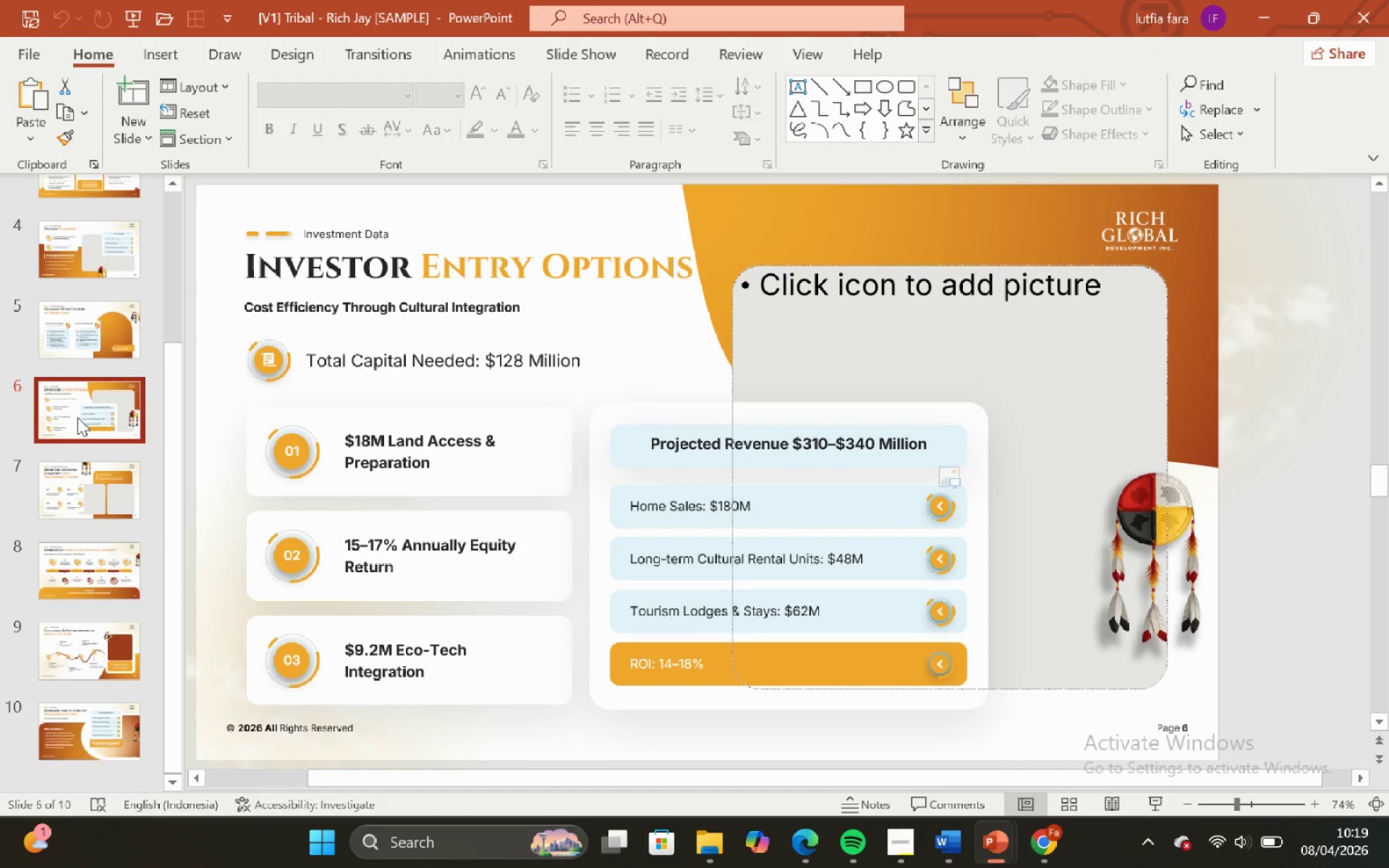 
scroll: coordinate [77, 417], scroll_direction: none, amount: 0.0
 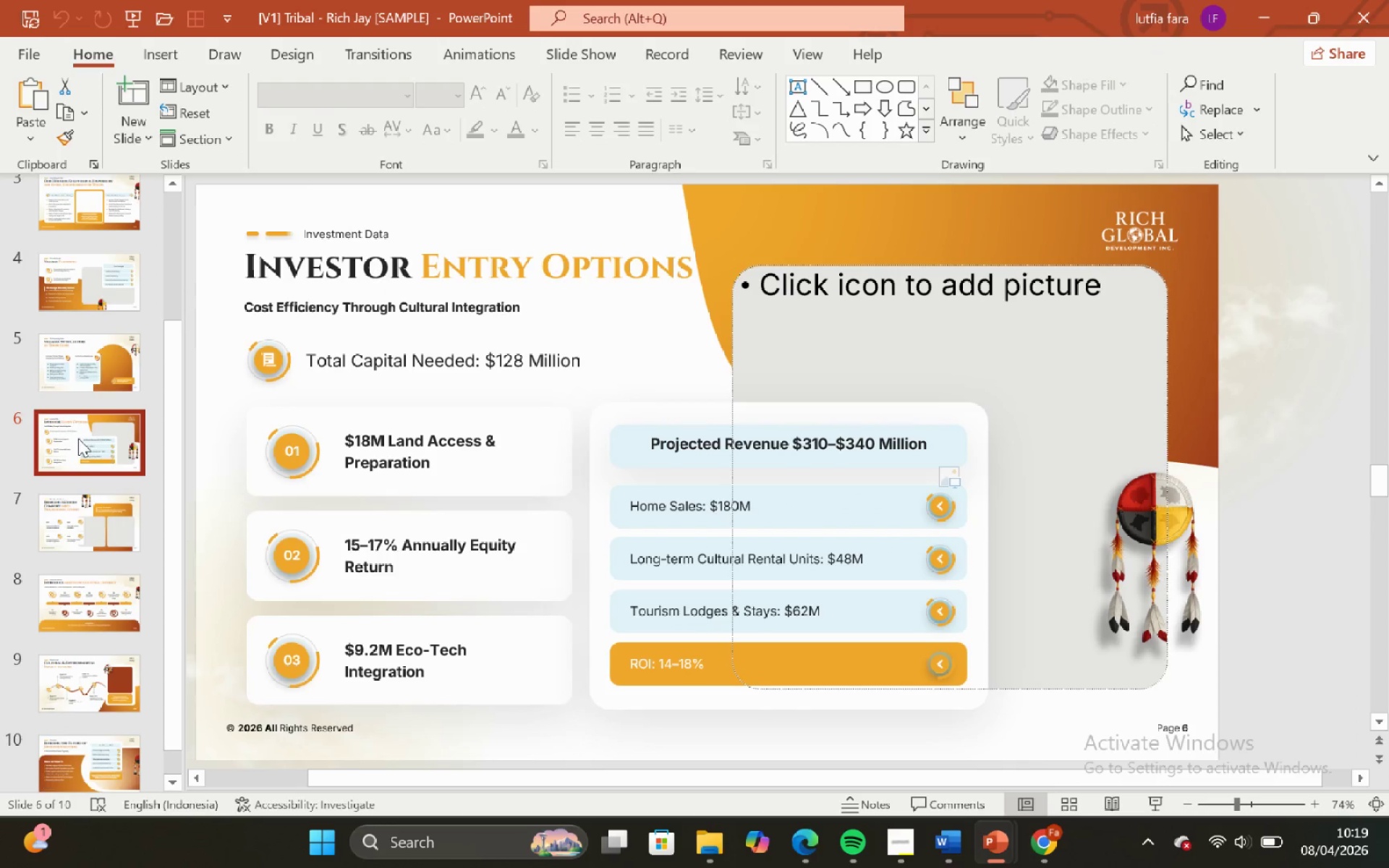 
scroll: coordinate [95, 528], scroll_direction: up, amount: 8.0
 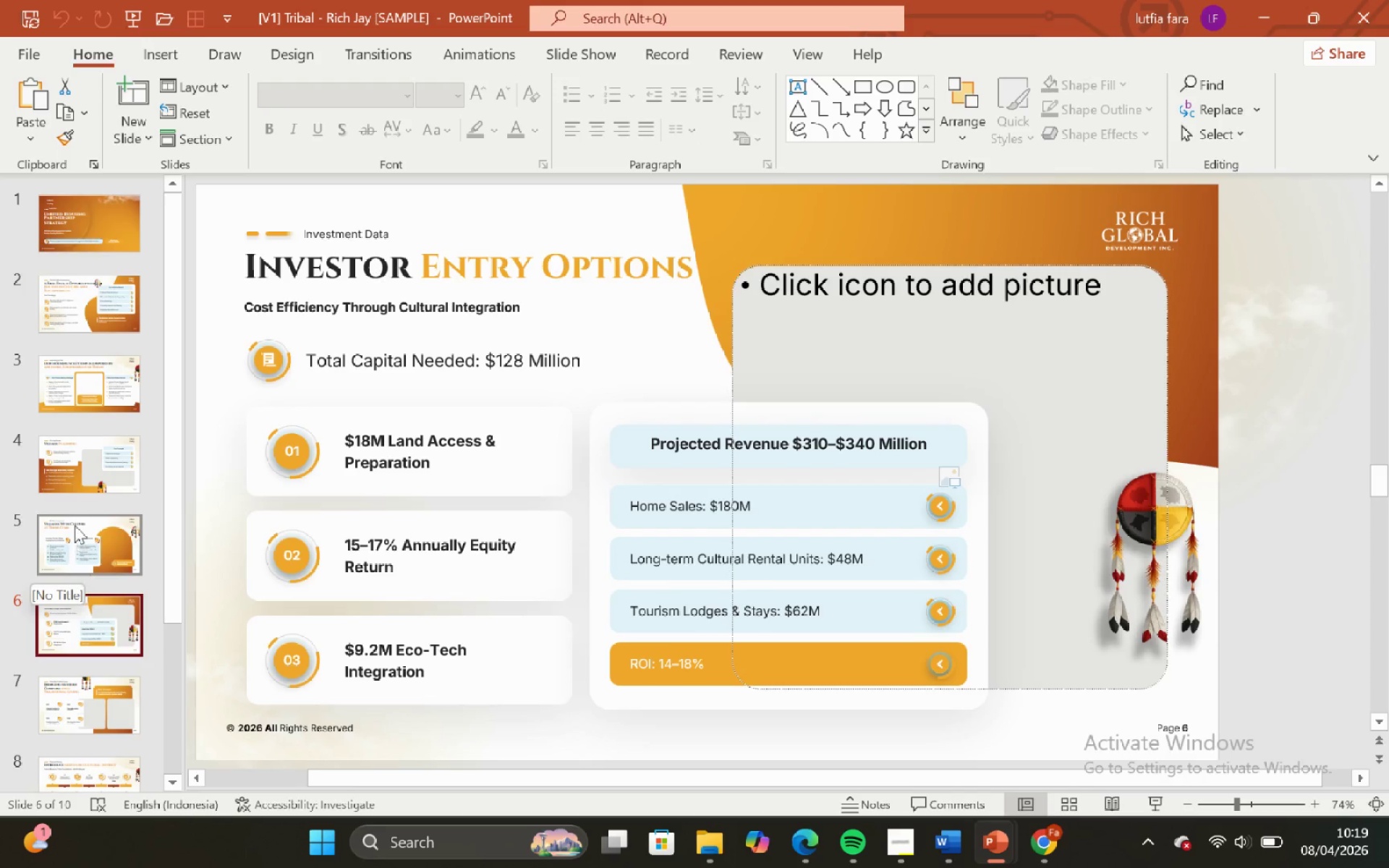 
left_click([77, 554])
 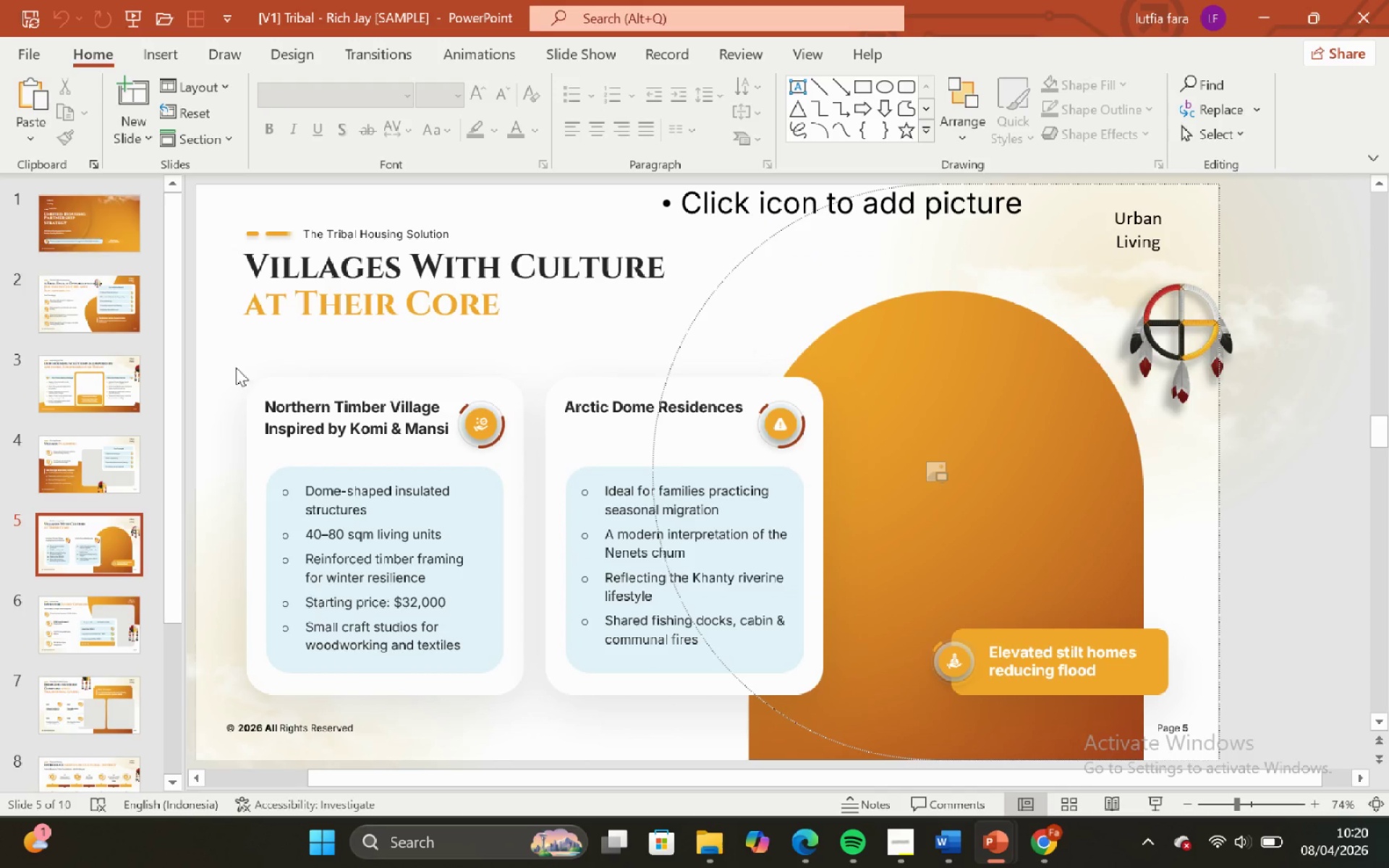 
left_click([96, 553])
 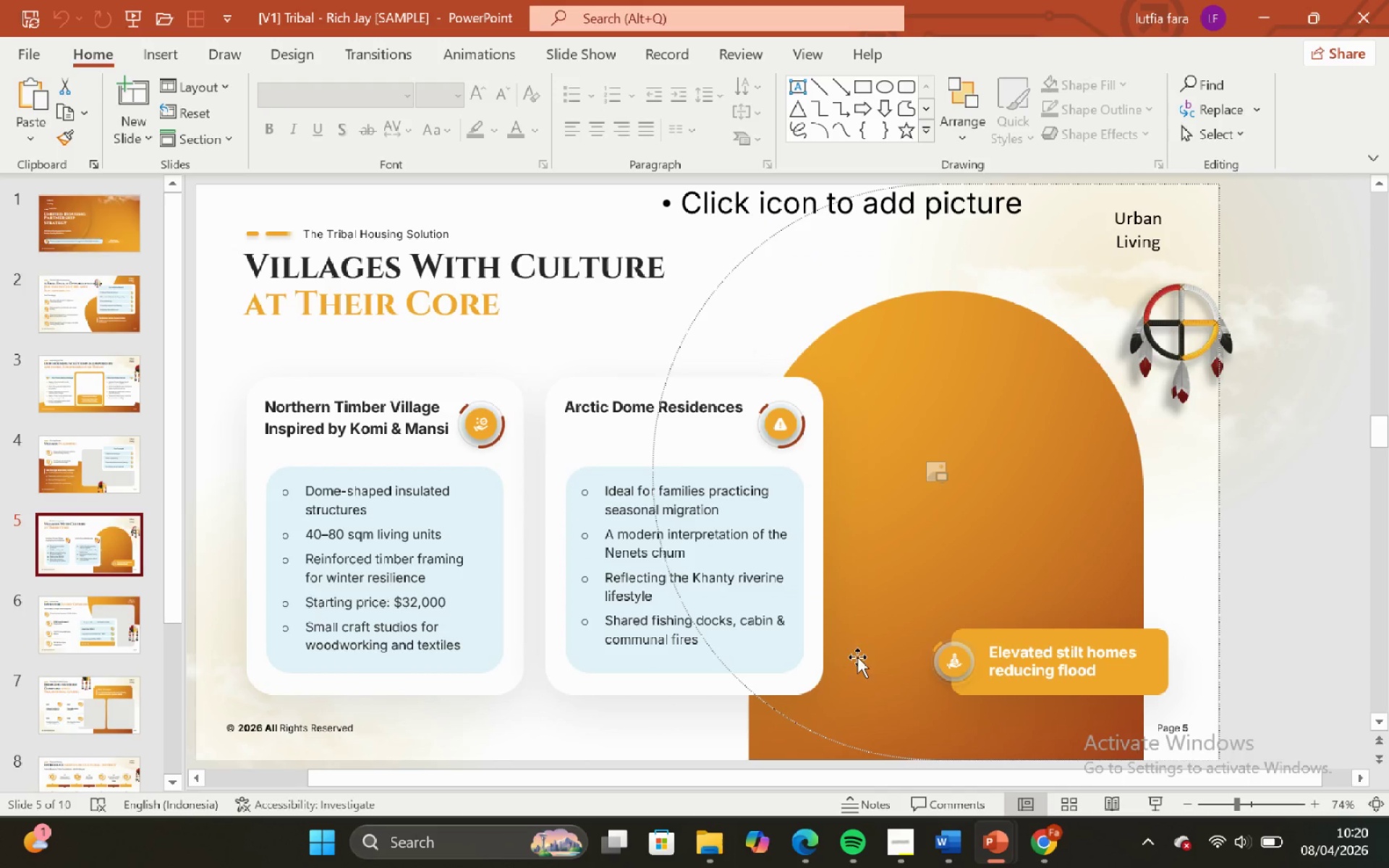 
wait(8.36)
 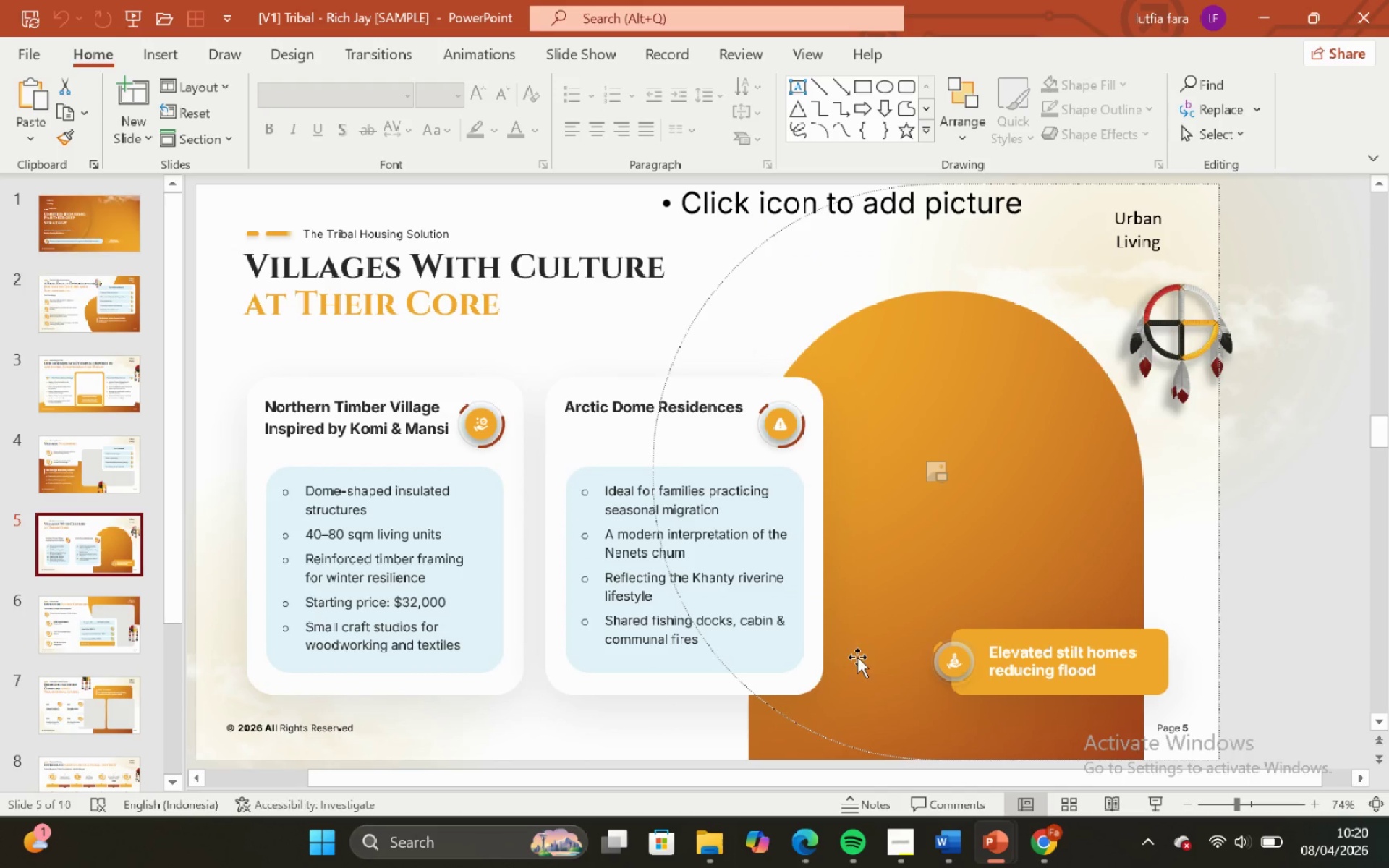 
left_click([517, 757])
 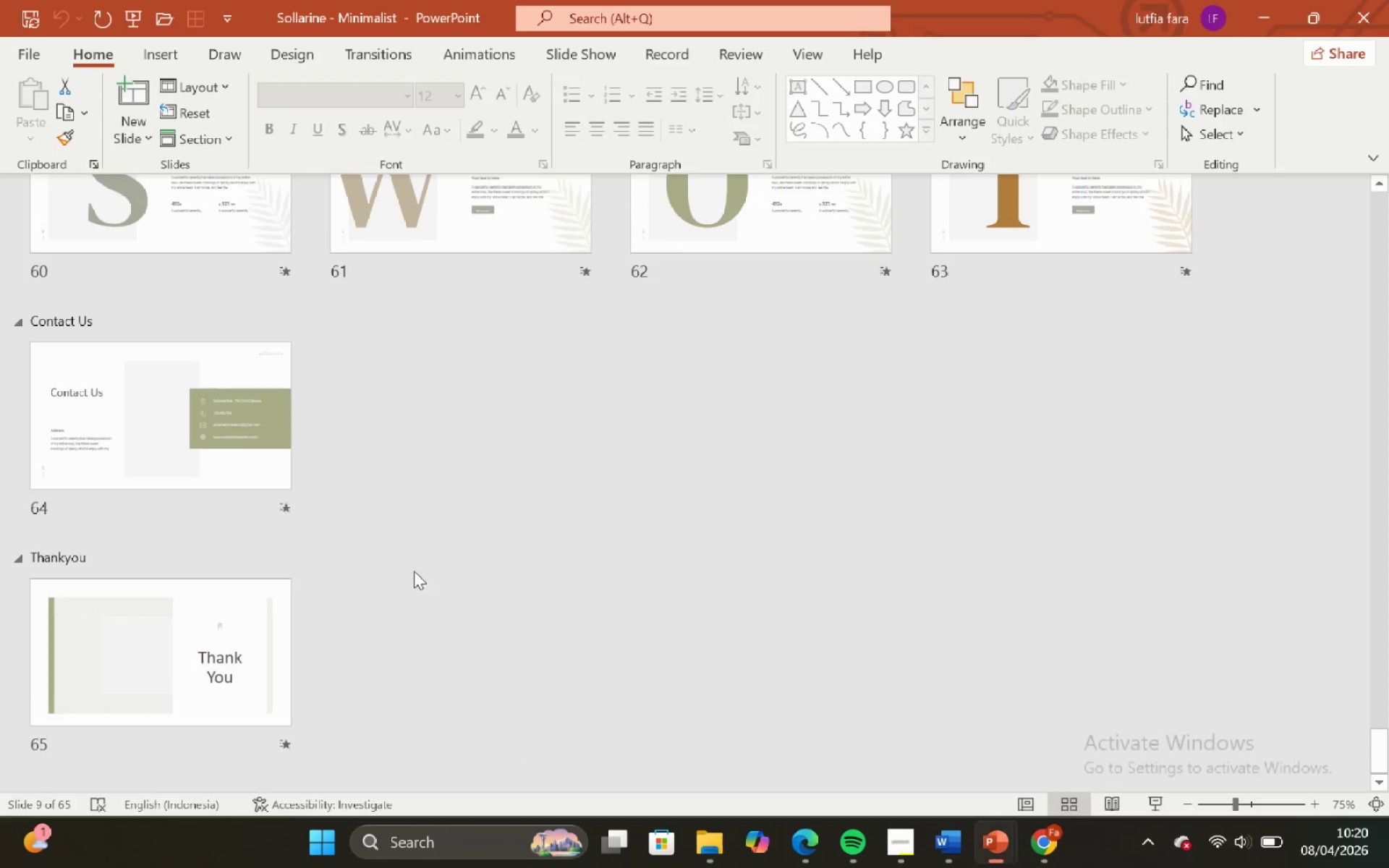 
scroll: coordinate [396, 561], scroll_direction: up, amount: 32.0
 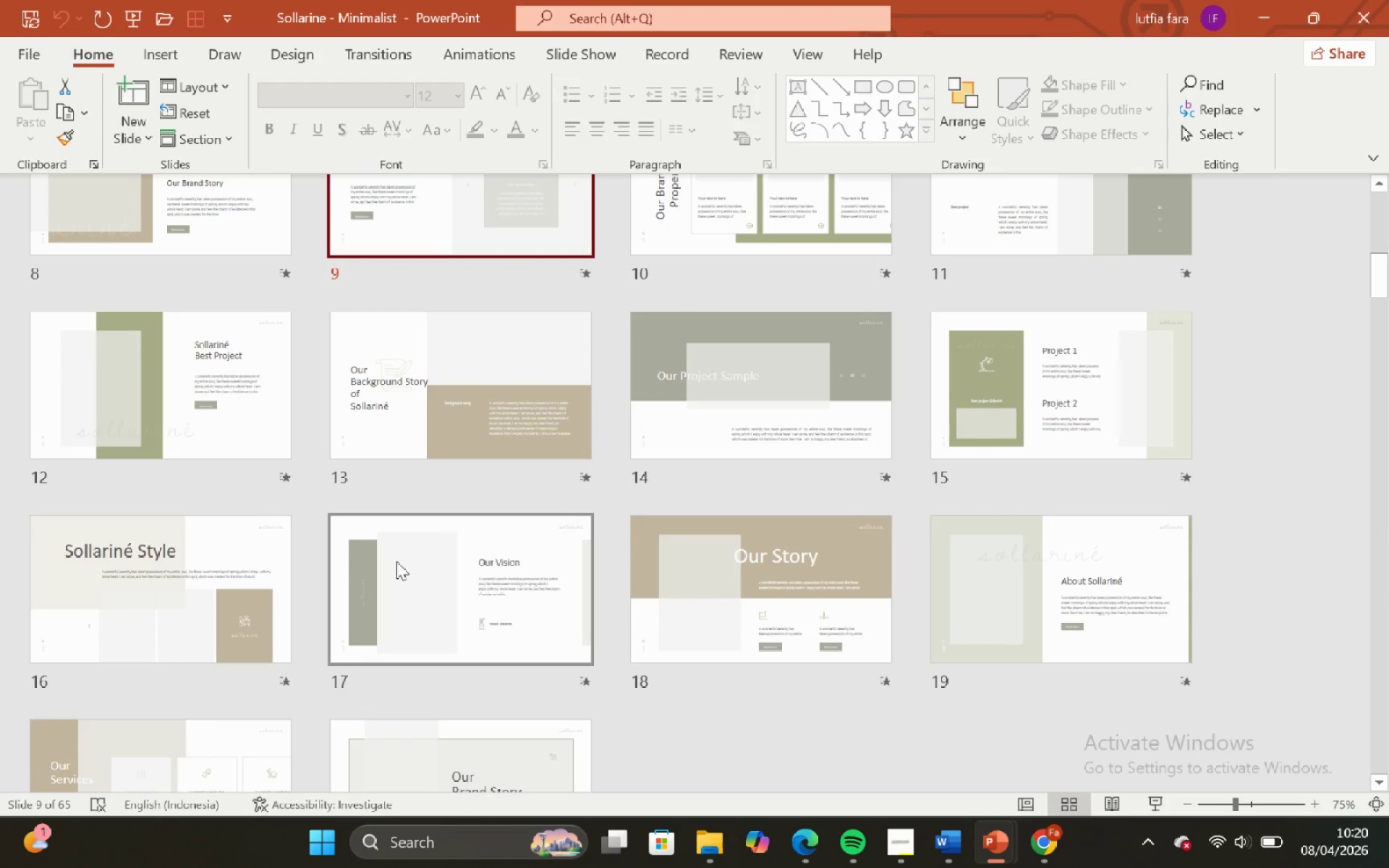 
scroll: coordinate [394, 566], scroll_direction: down, amount: 6.0
 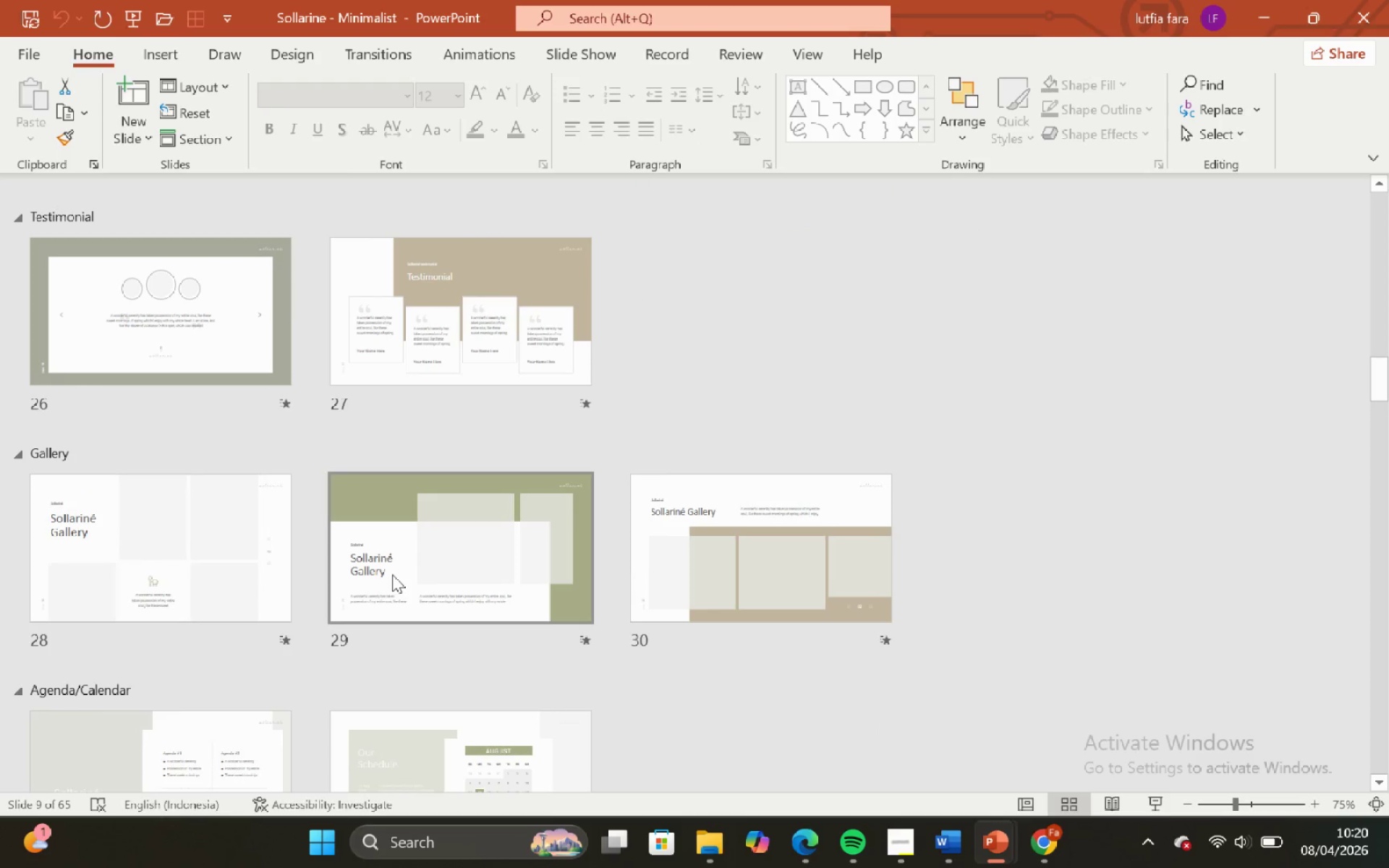 
scroll: coordinate [392, 574], scroll_direction: down, amount: 1.0
 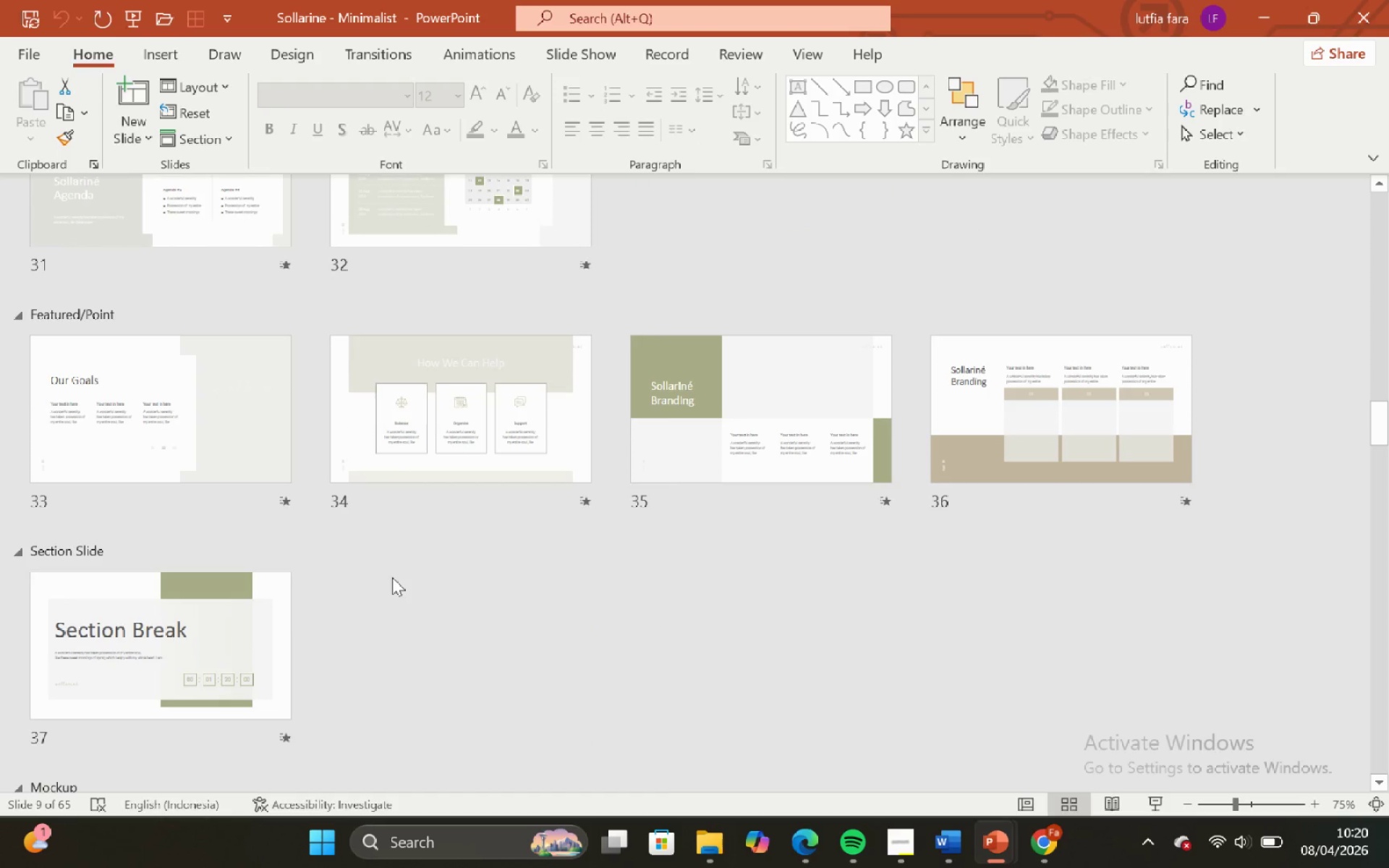 
scroll: coordinate [392, 582], scroll_direction: none, amount: 0.0
 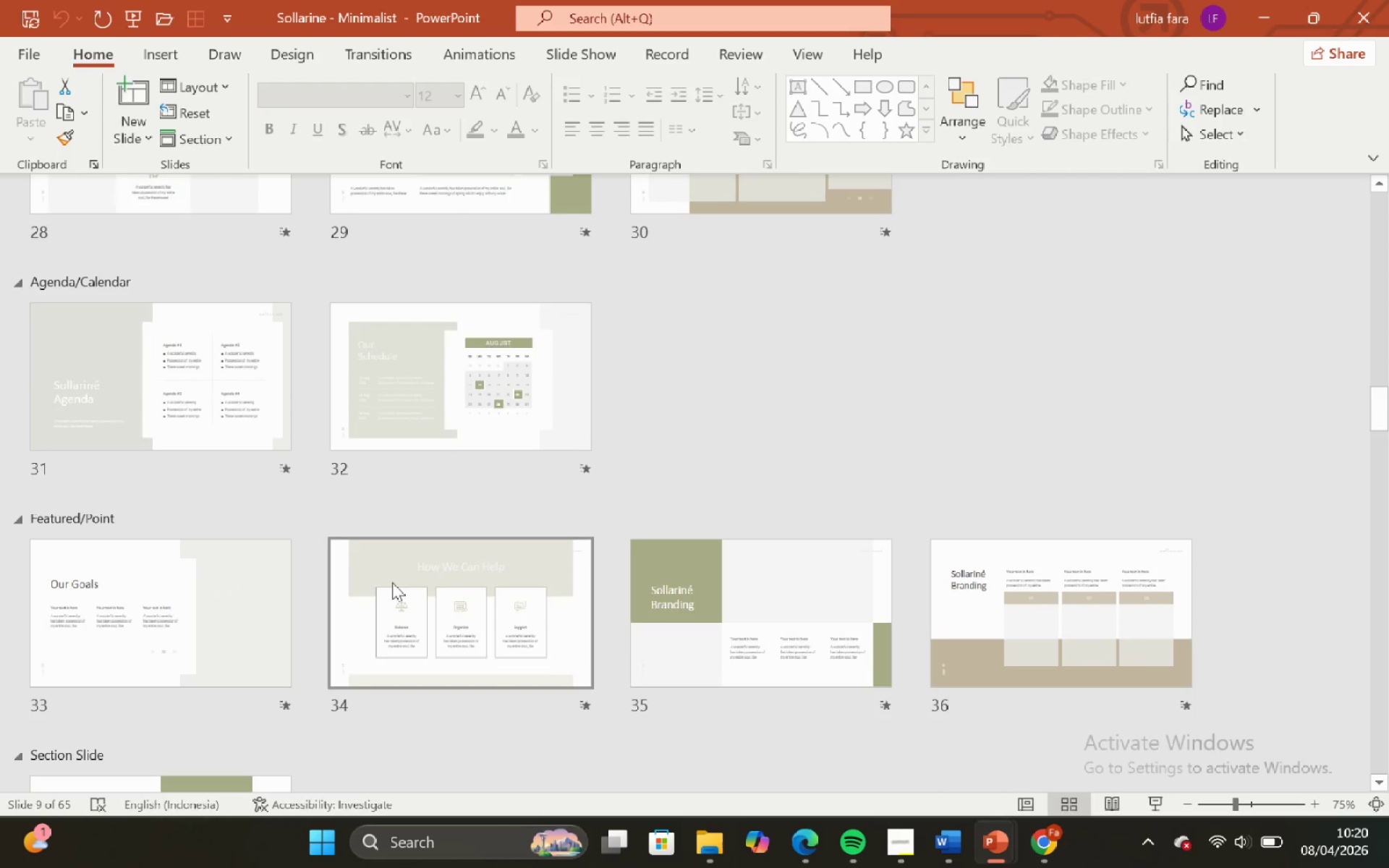 
scroll: coordinate [391, 590], scroll_direction: down, amount: 11.0
 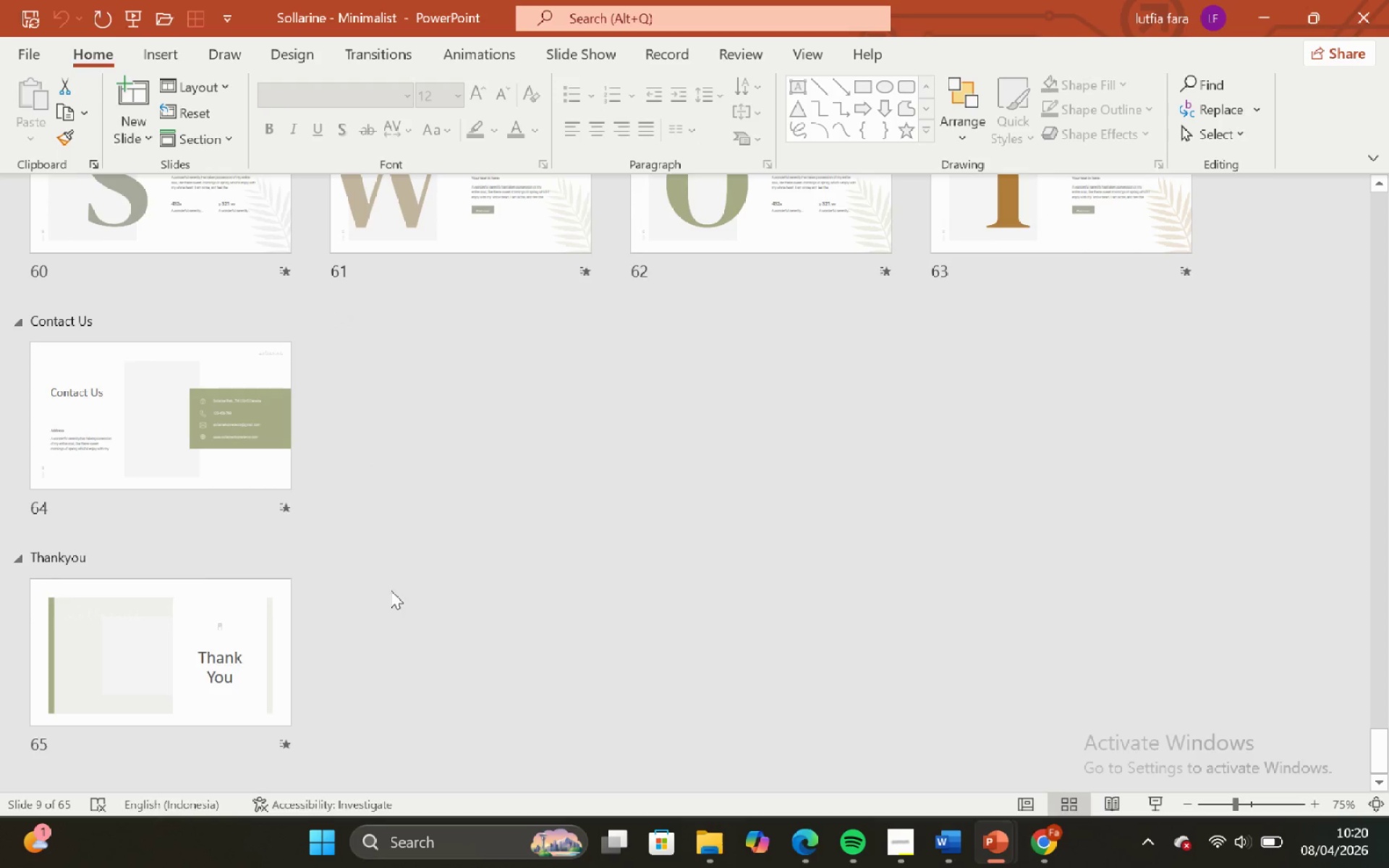 
scroll: coordinate [388, 588], scroll_direction: up, amount: 53.0
 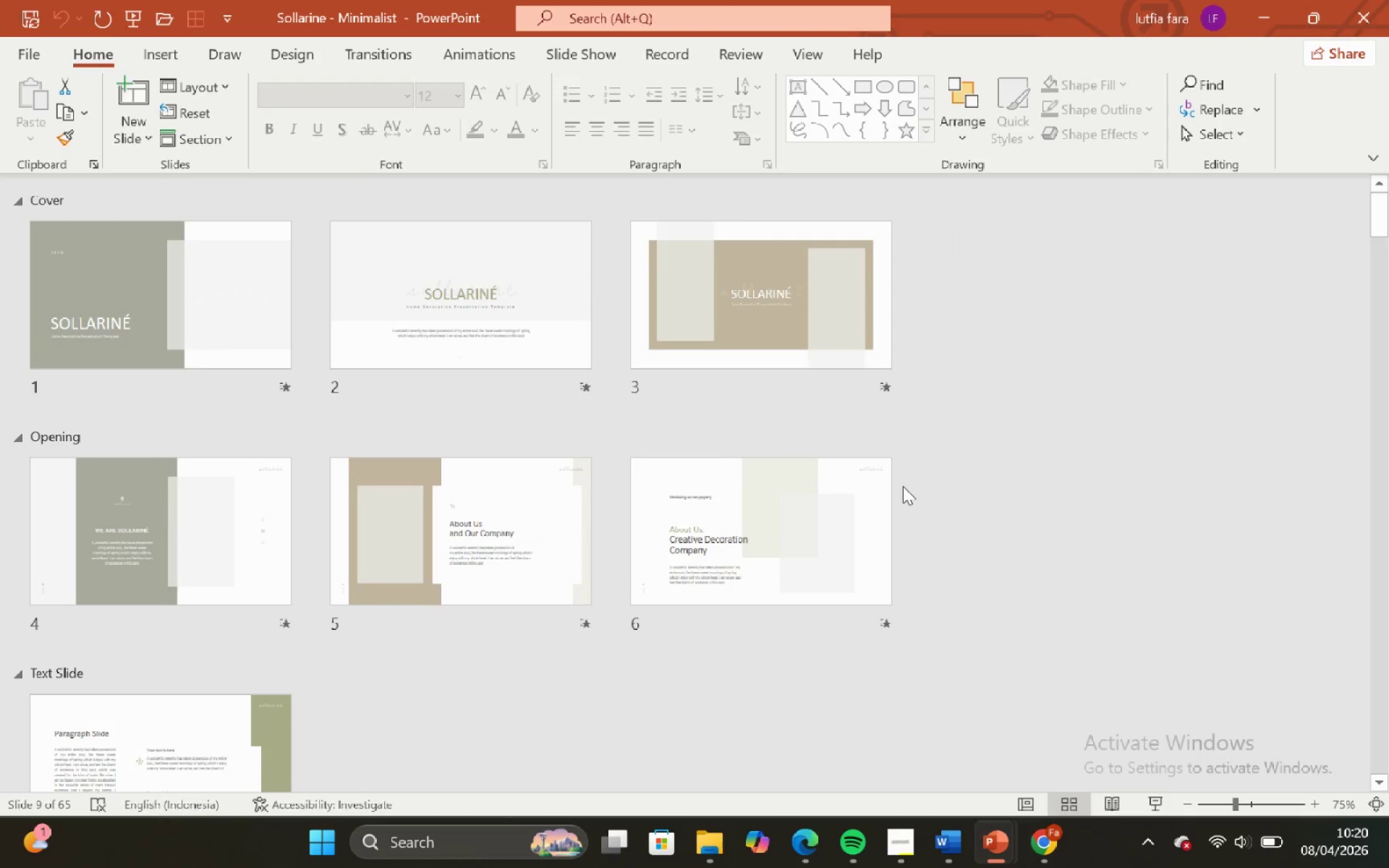 
scroll: coordinate [901, 489], scroll_direction: down, amount: 1.0
 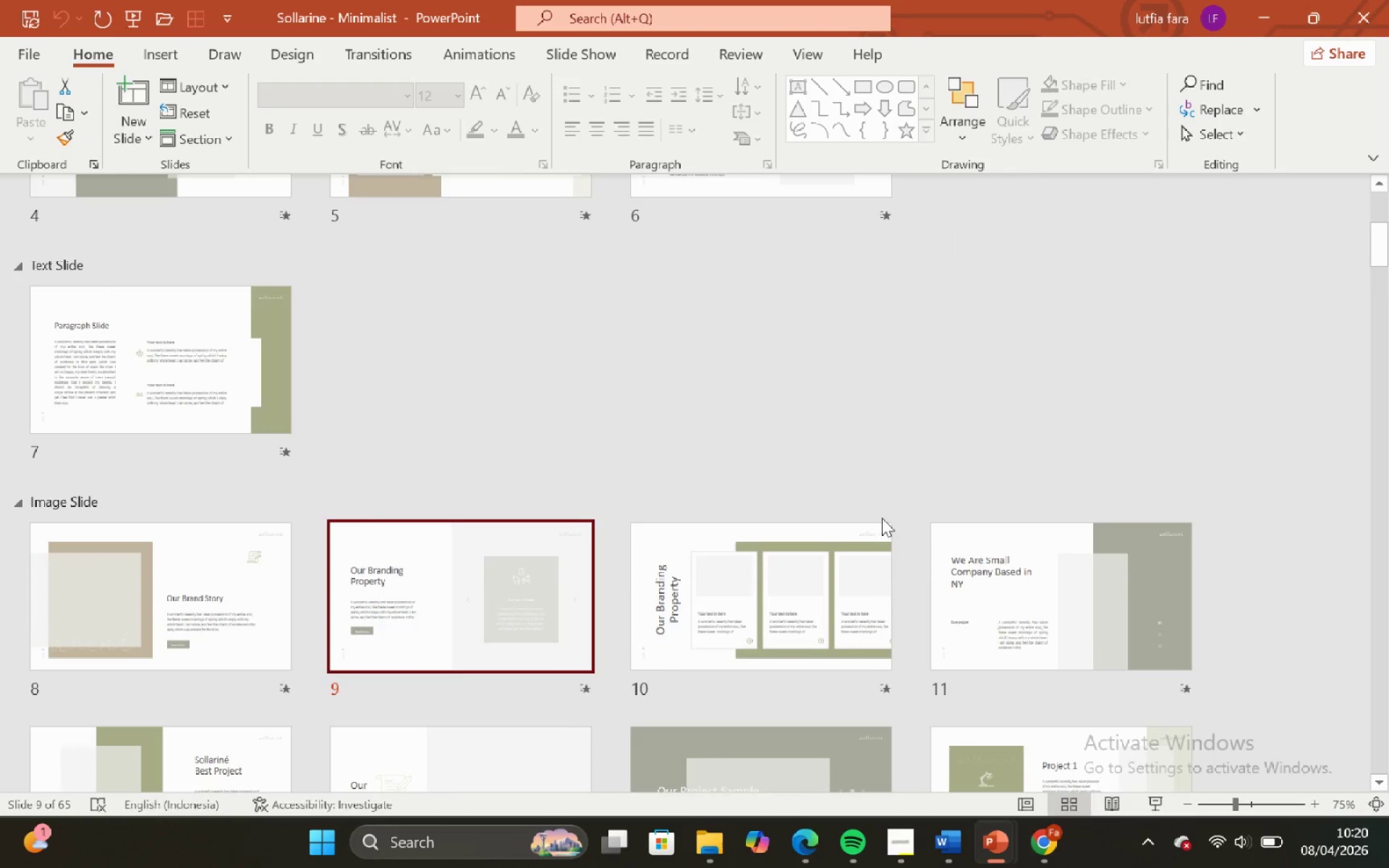 
scroll: coordinate [738, 593], scroll_direction: up, amount: 6.0
 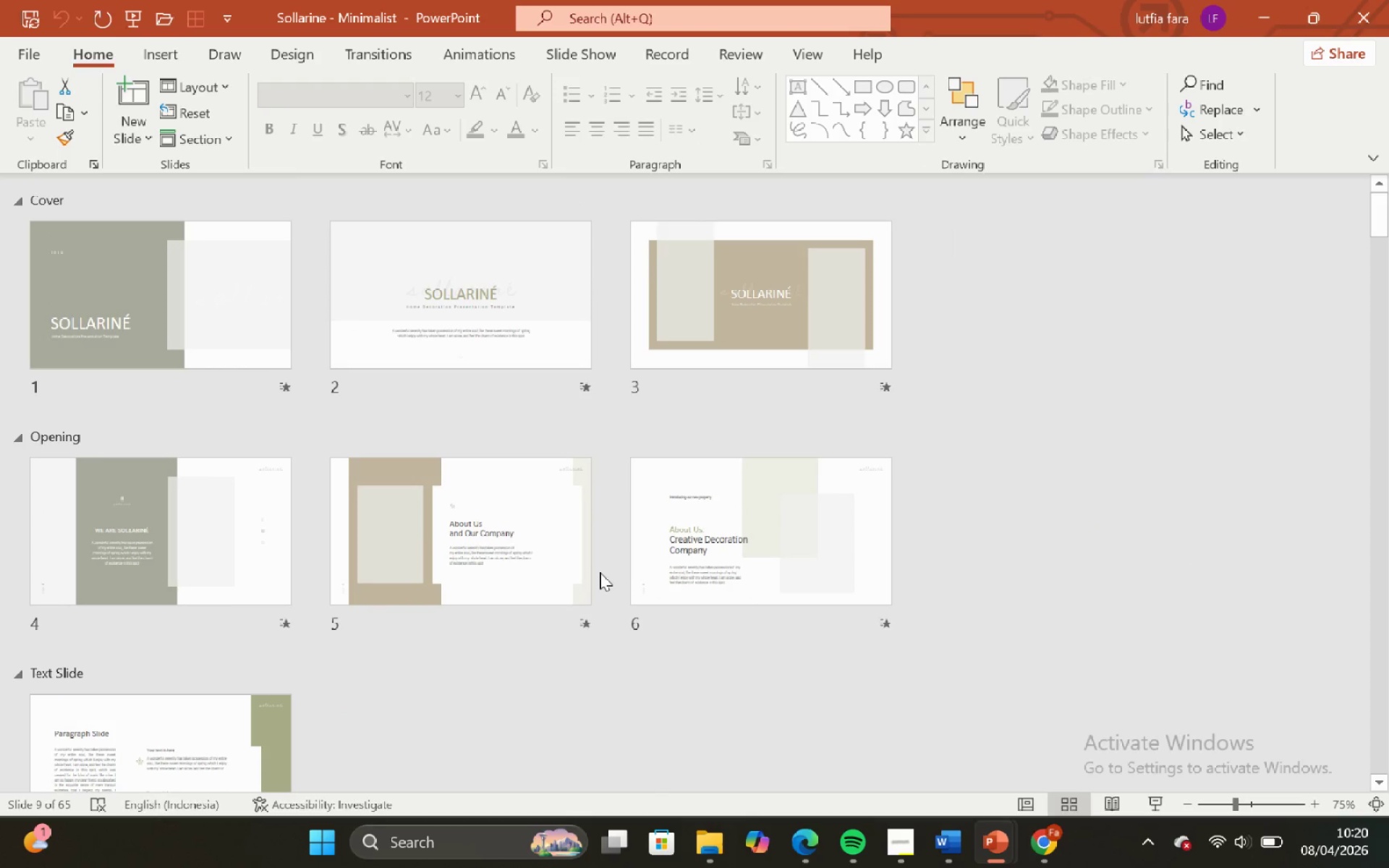 
scroll: coordinate [596, 582], scroll_direction: down, amount: 7.0
 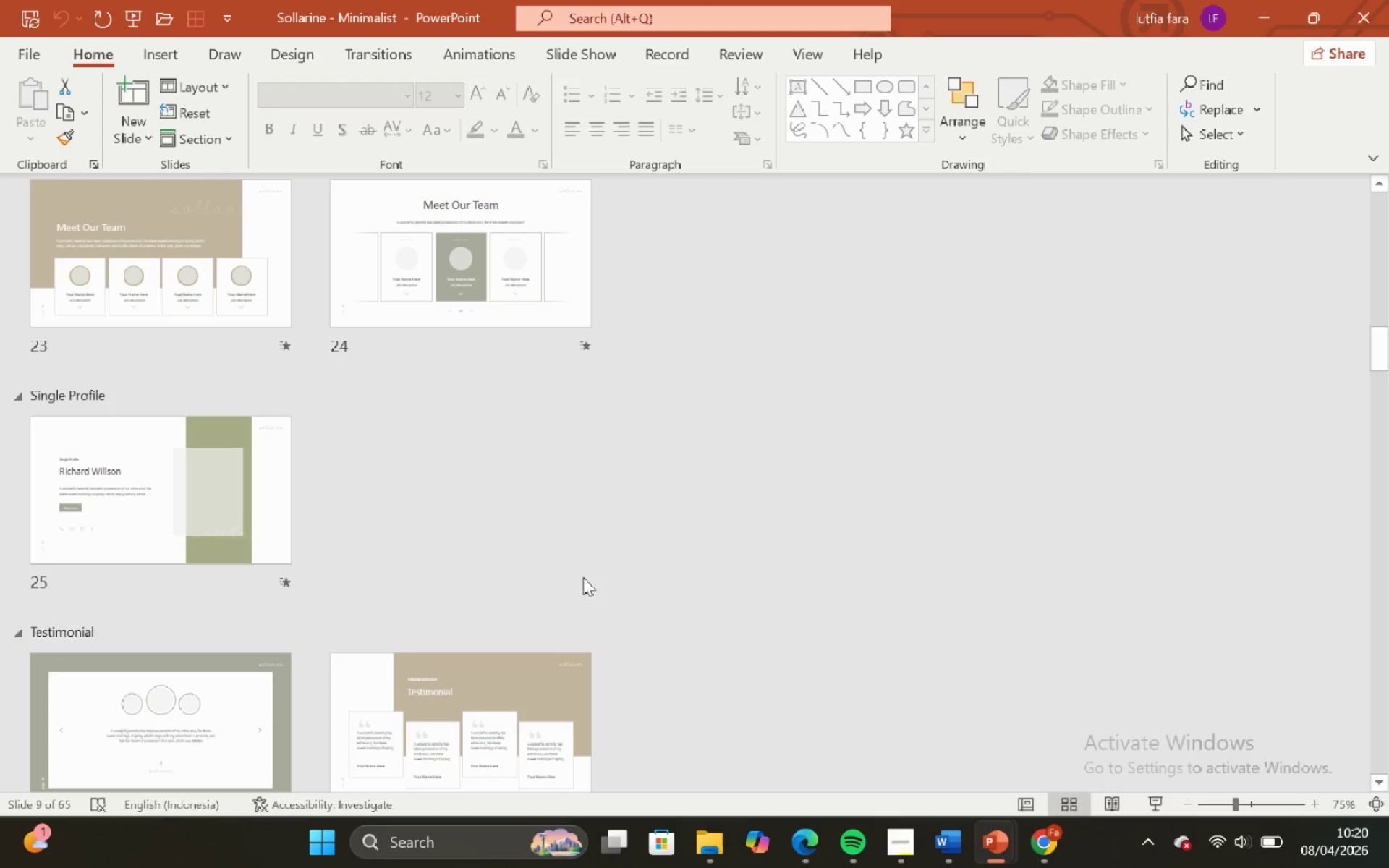 
scroll: coordinate [582, 577], scroll_direction: down, amount: 2.0
 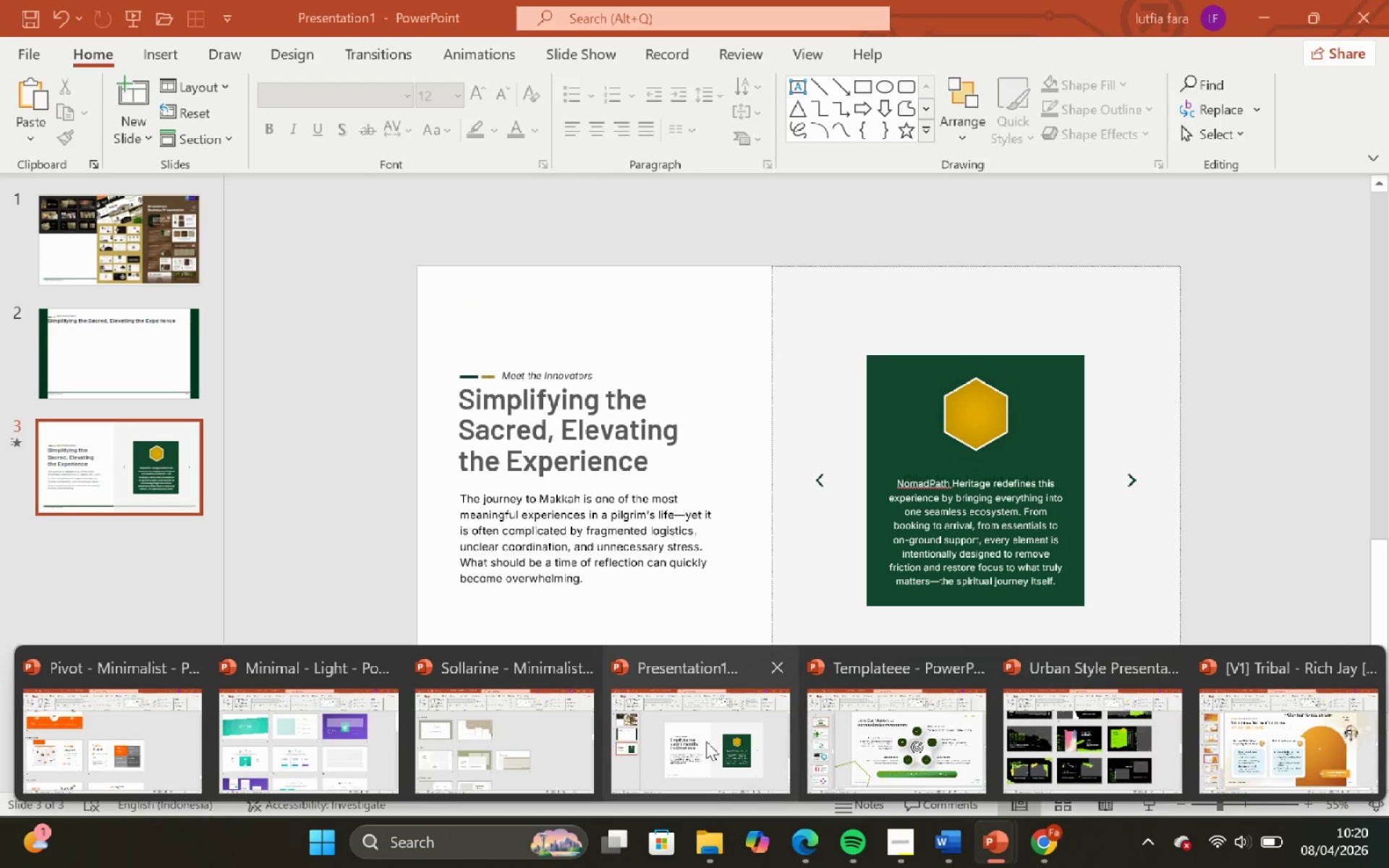 
left_click([667, 743])
 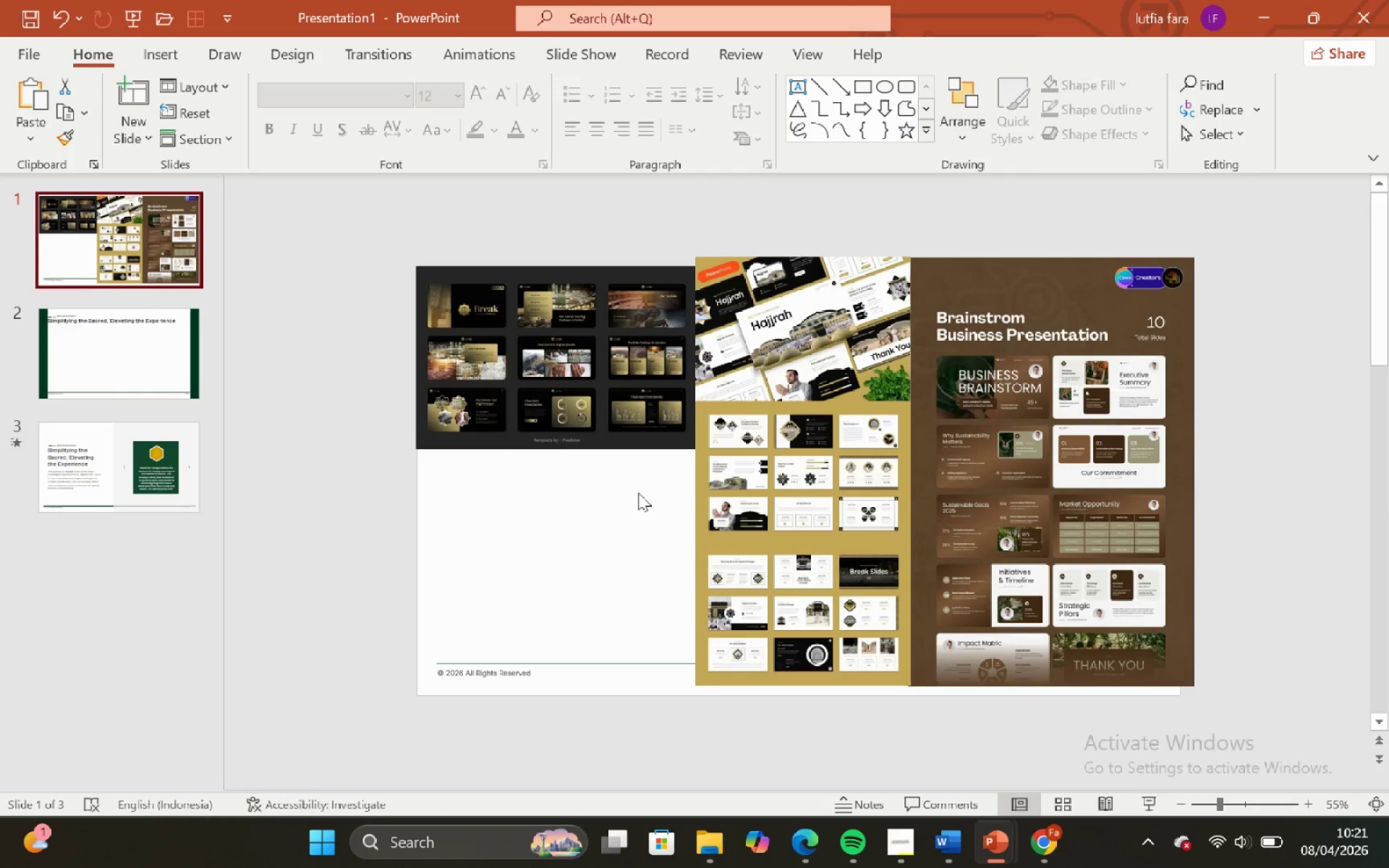 
scroll: coordinate [640, 493], scroll_direction: none, amount: 0.0
 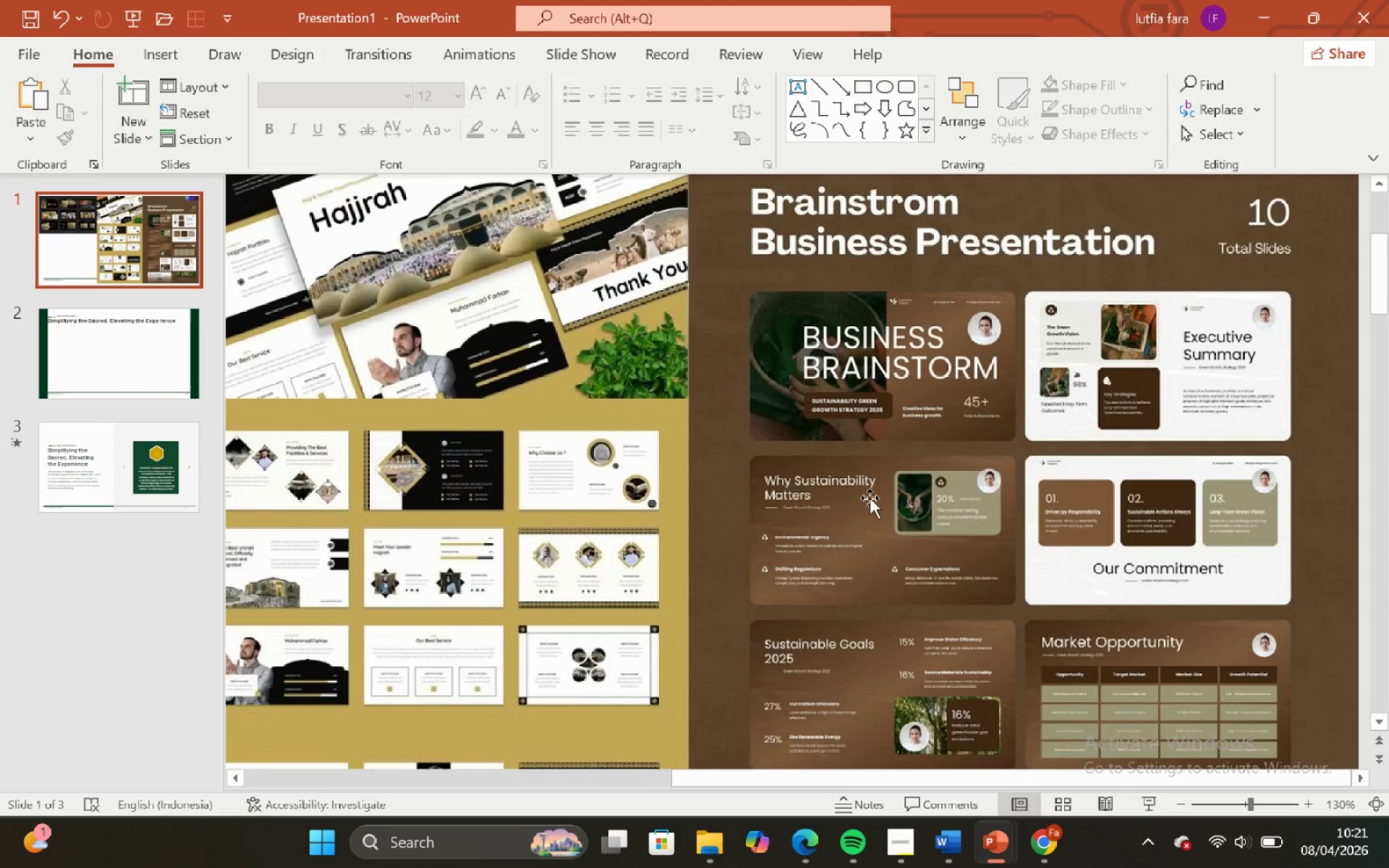 
scroll: coordinate [1076, 629], scroll_direction: none, amount: 0.0
 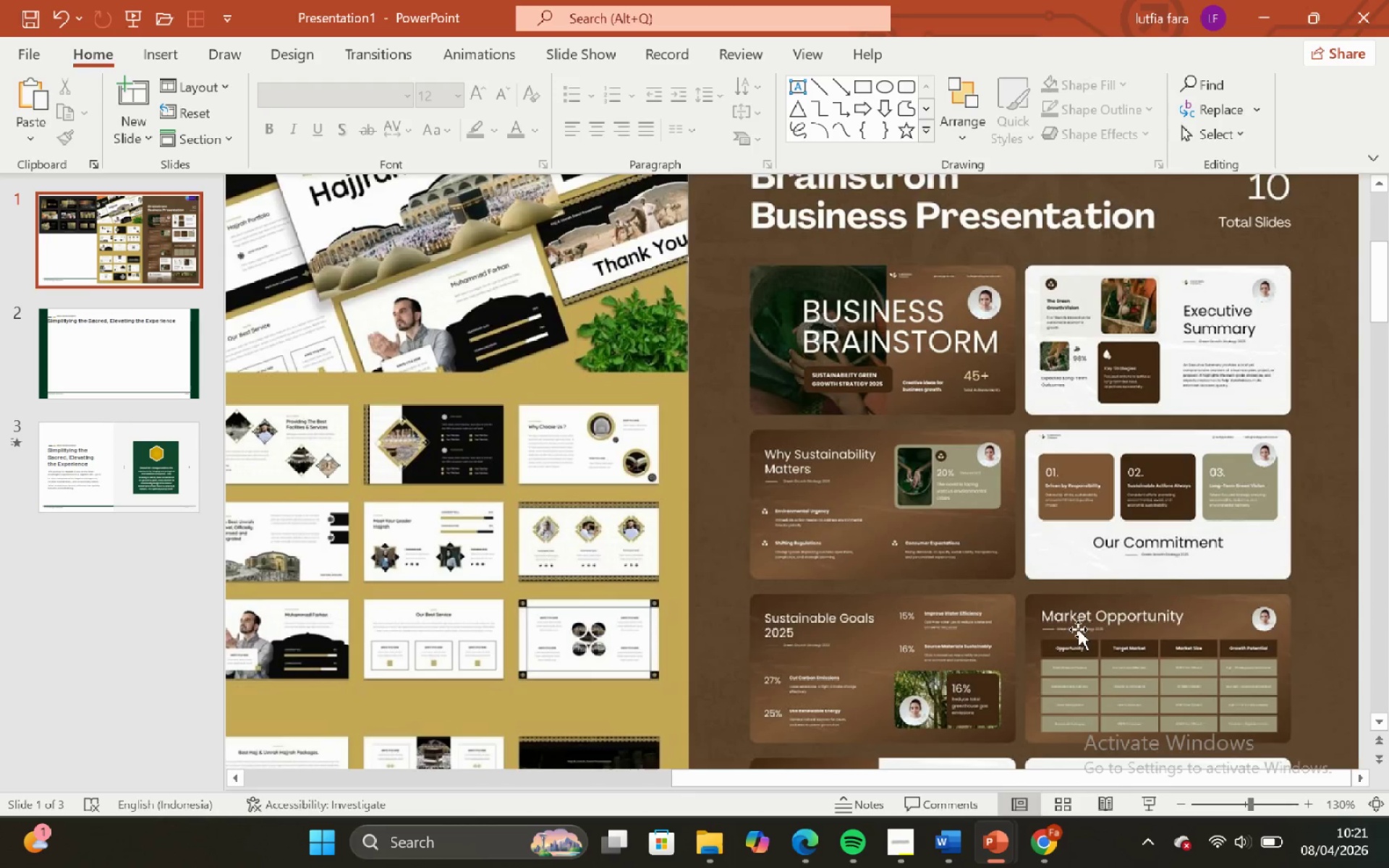 
scroll: coordinate [1022, 425], scroll_direction: down, amount: 12.0
 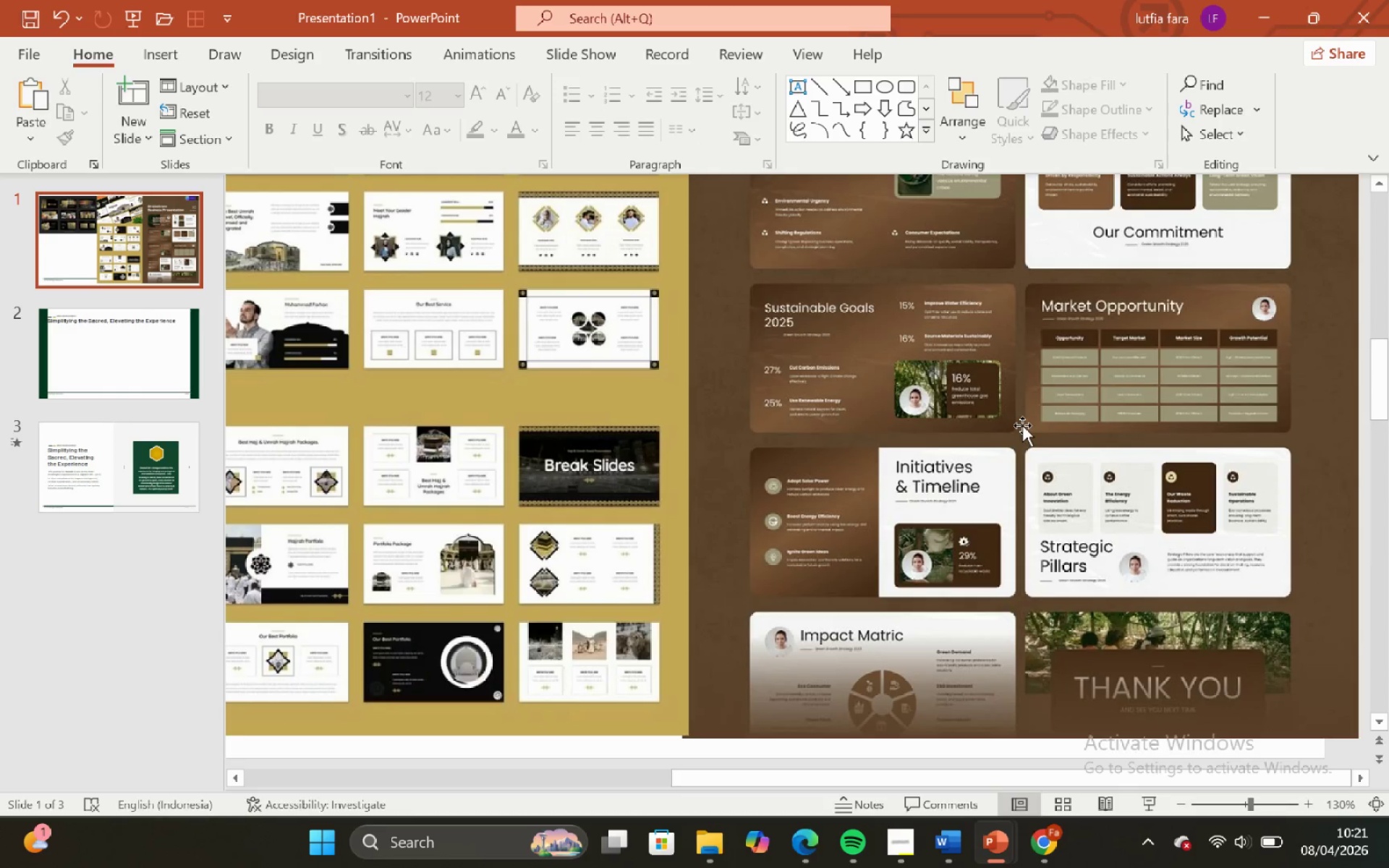 
scroll: coordinate [1006, 419], scroll_direction: down, amount: 5.0
 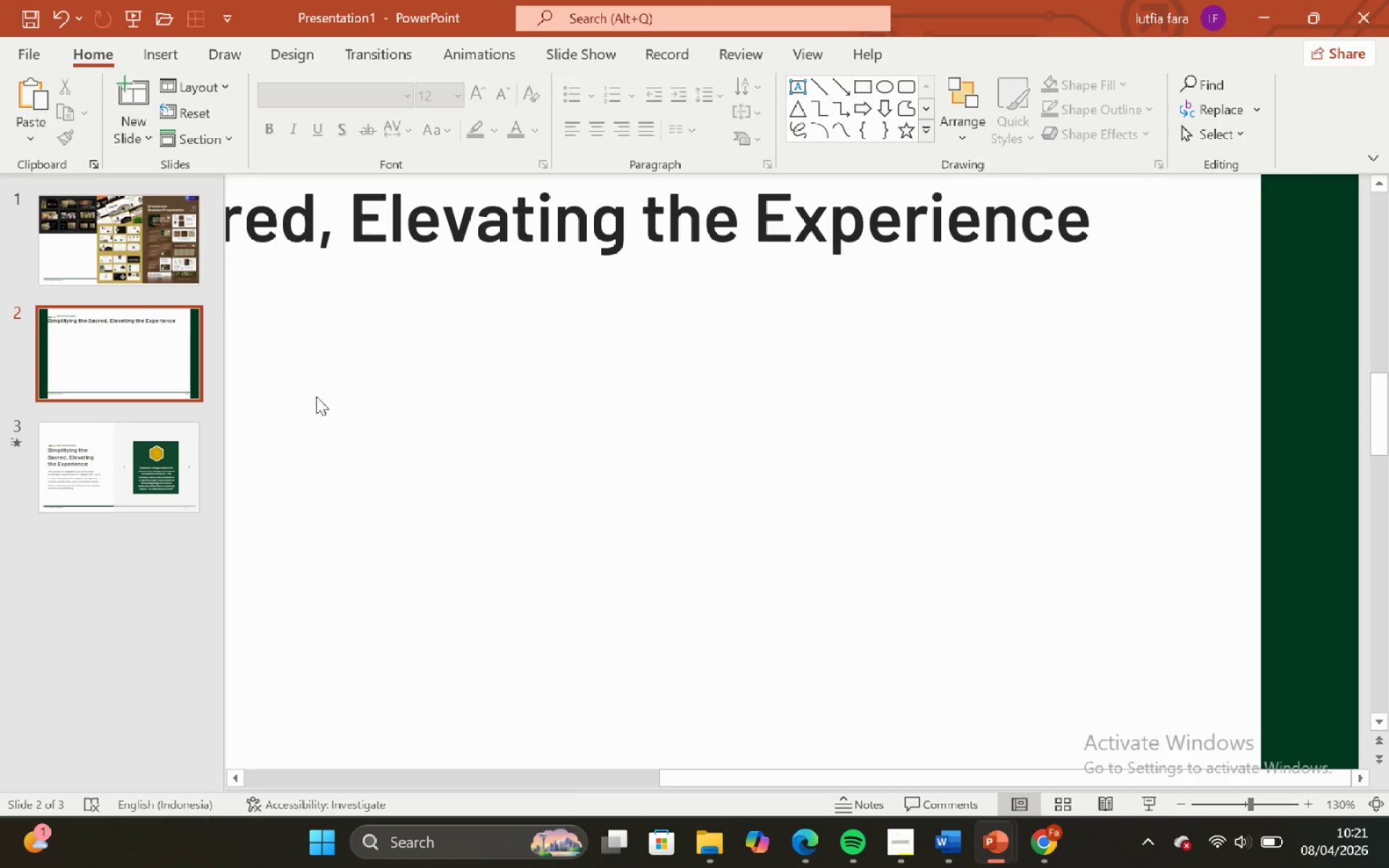 
left_click([157, 455])
 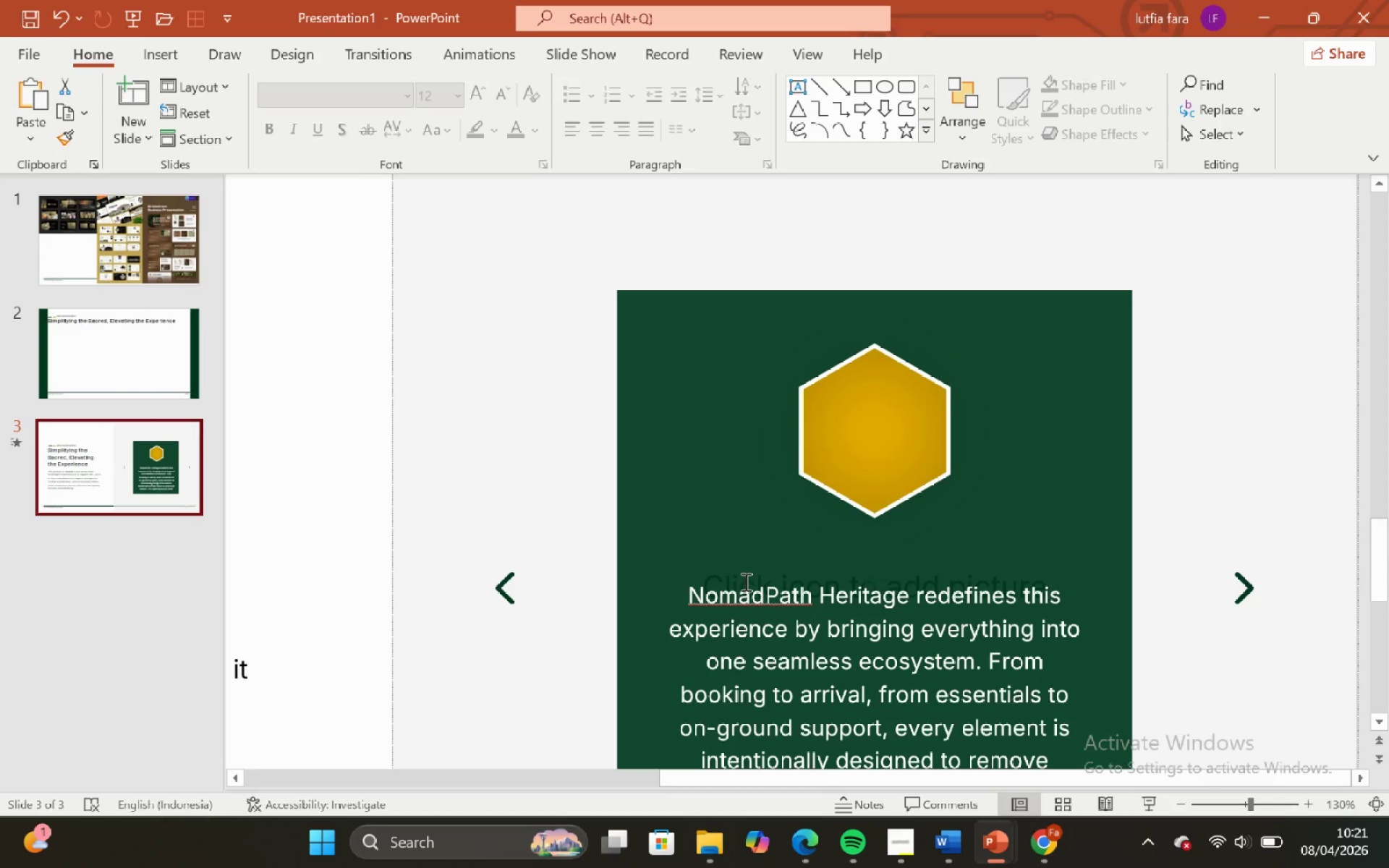 
key(Control+ControlLeft)
 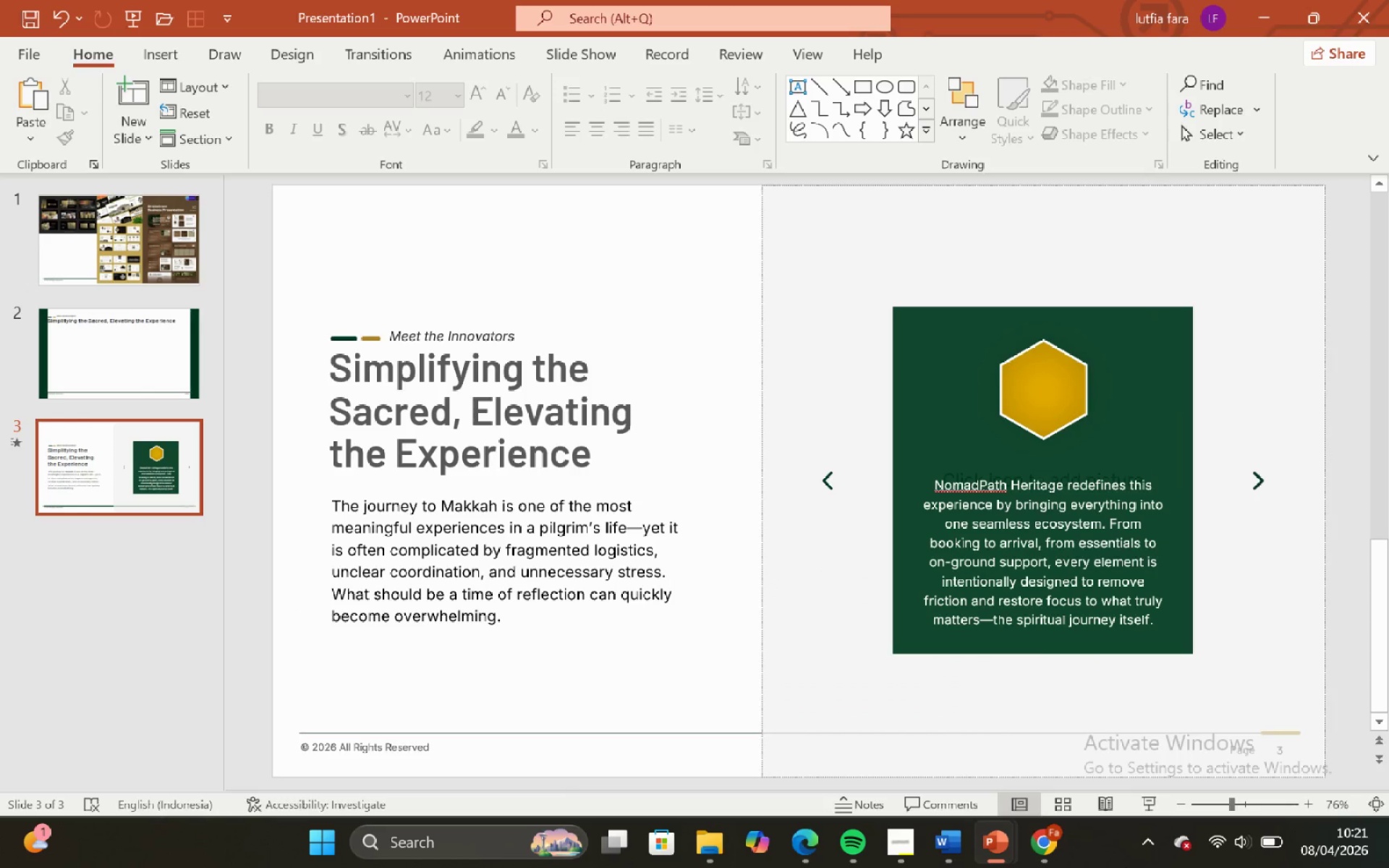 
mouse_move([1036, 828])
 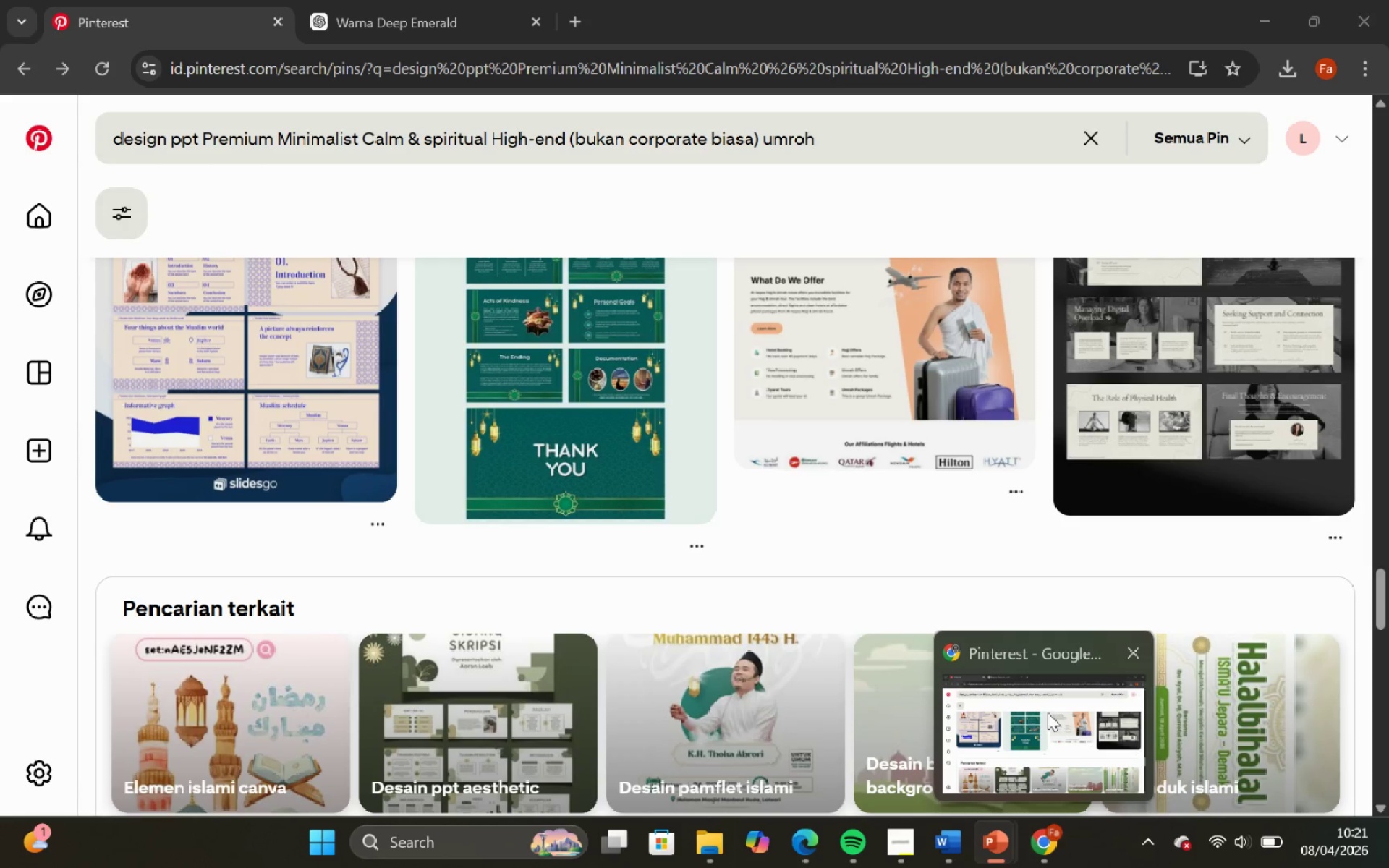 
wait(6.29)
 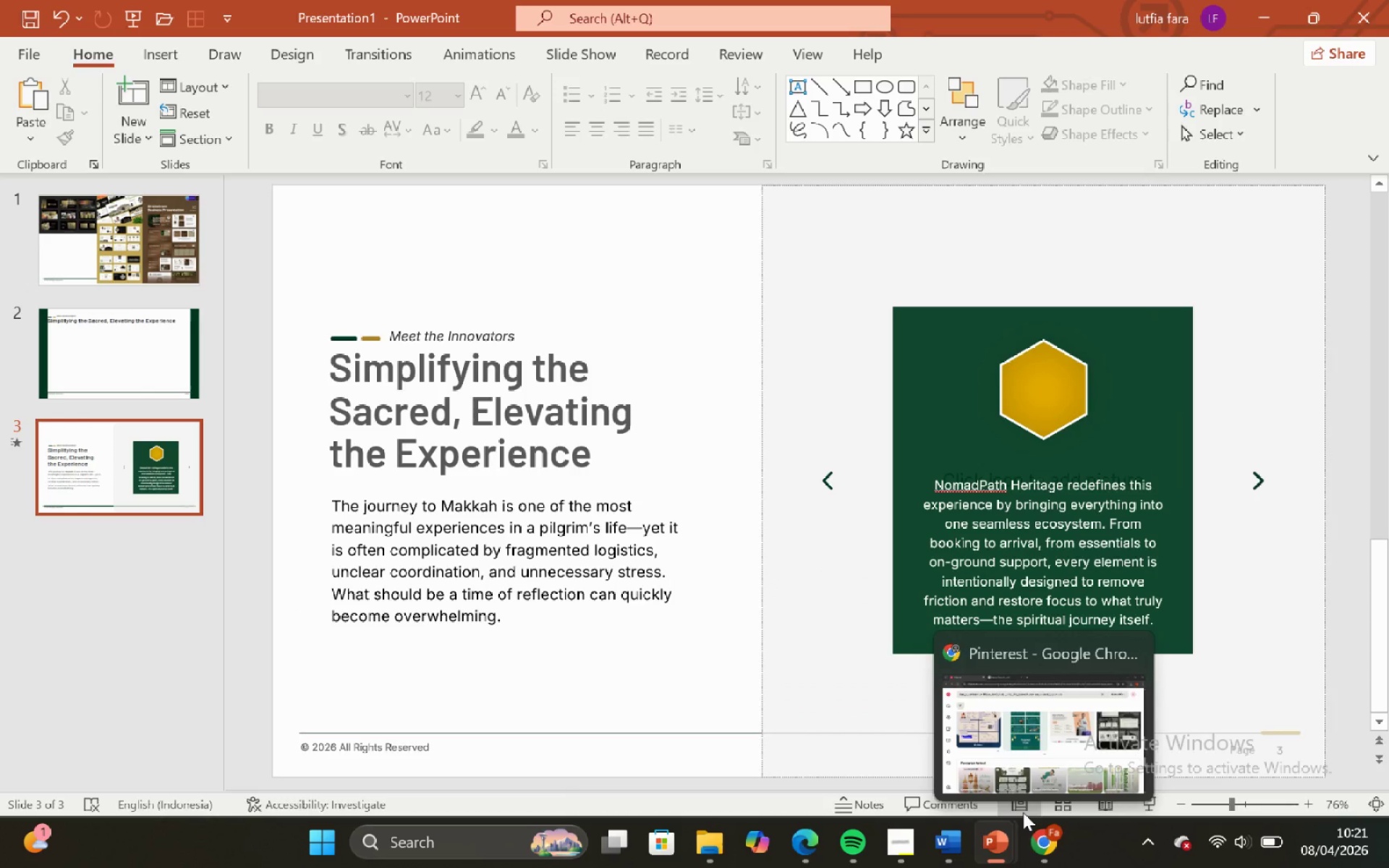 
scroll: coordinate [658, 555], scroll_direction: down, amount: 3.0
 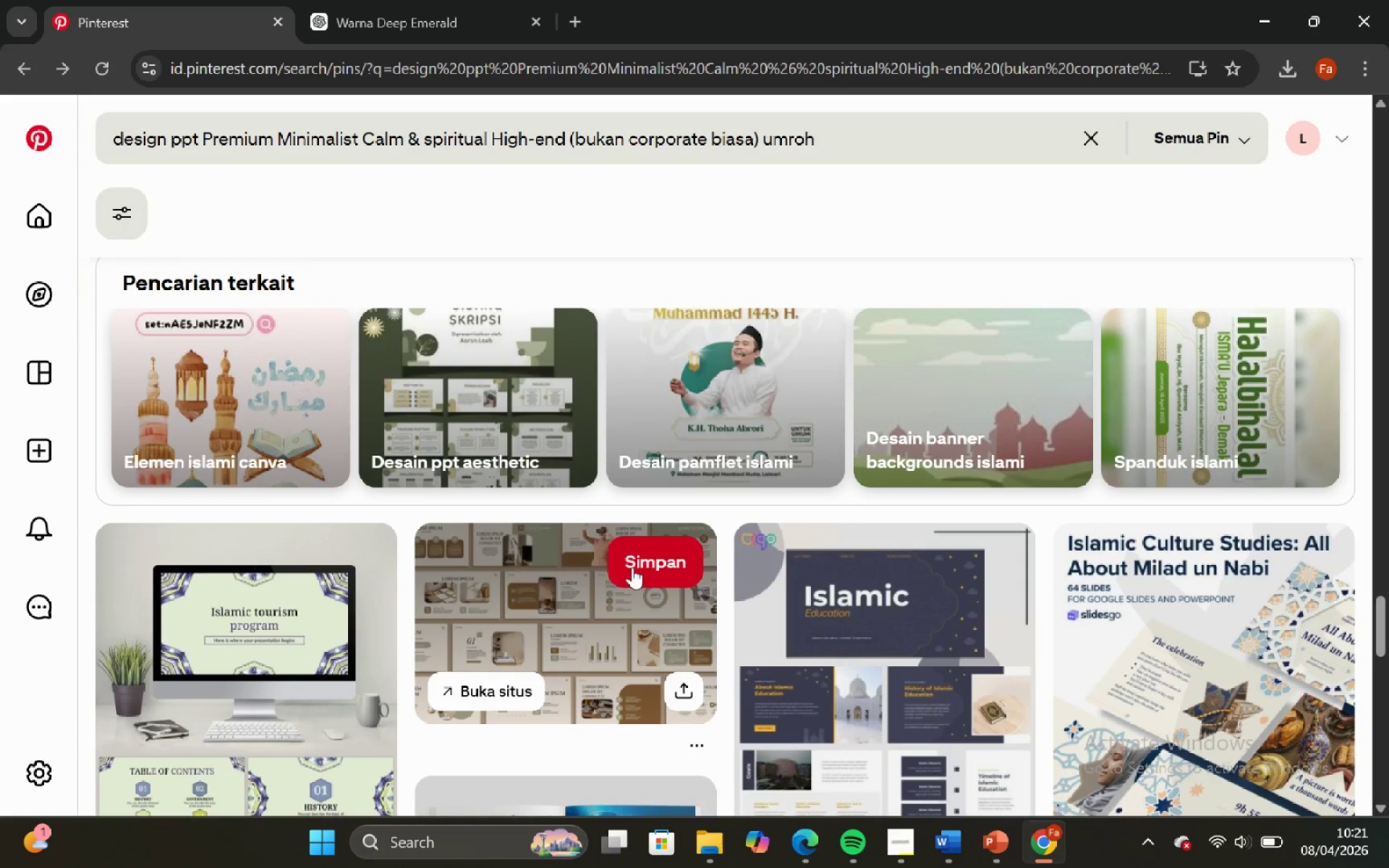 
left_click([583, 597])
 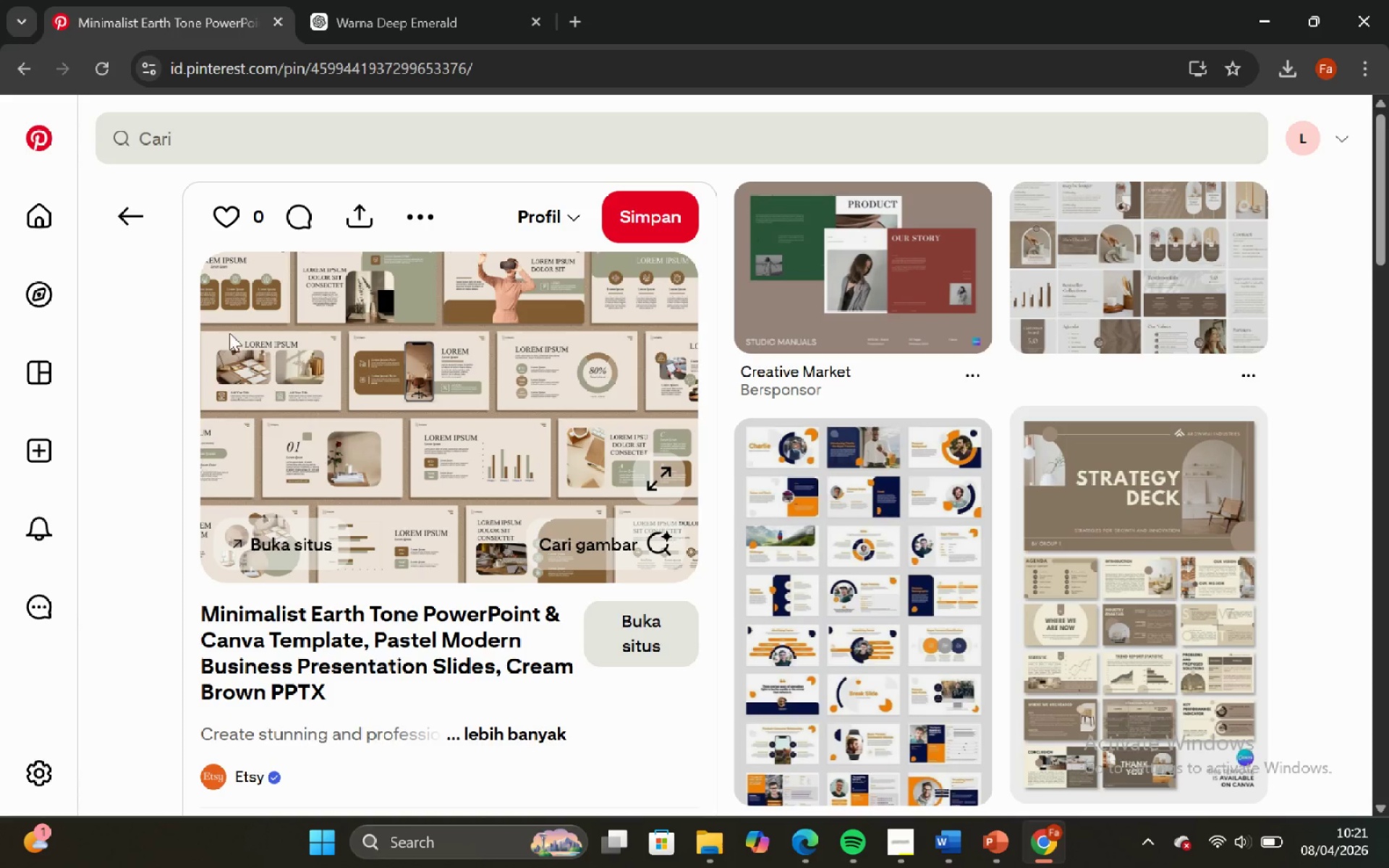 
scroll: coordinate [758, 529], scroll_direction: up, amount: 9.0
 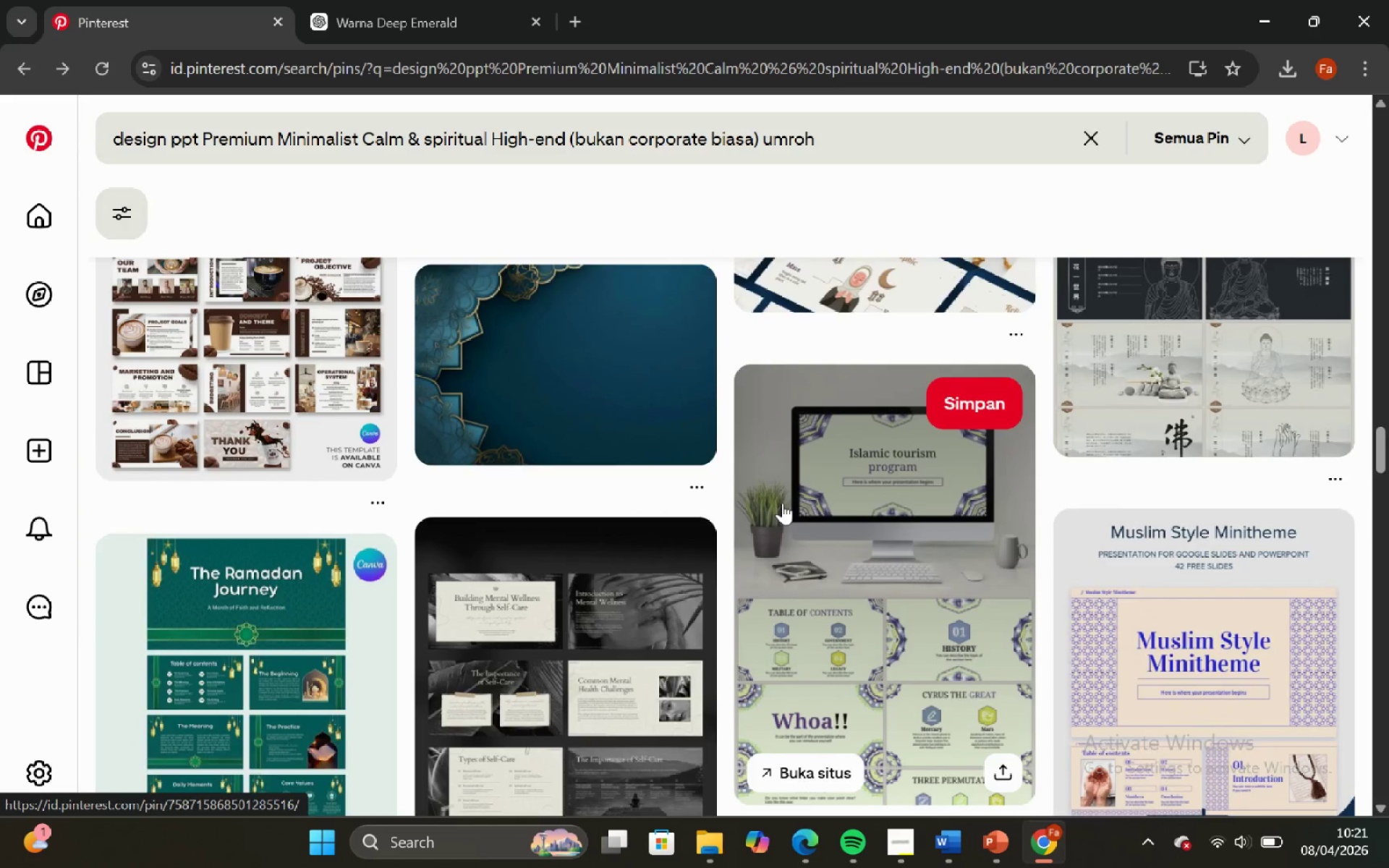 
scroll: coordinate [742, 540], scroll_direction: down, amount: 13.0
 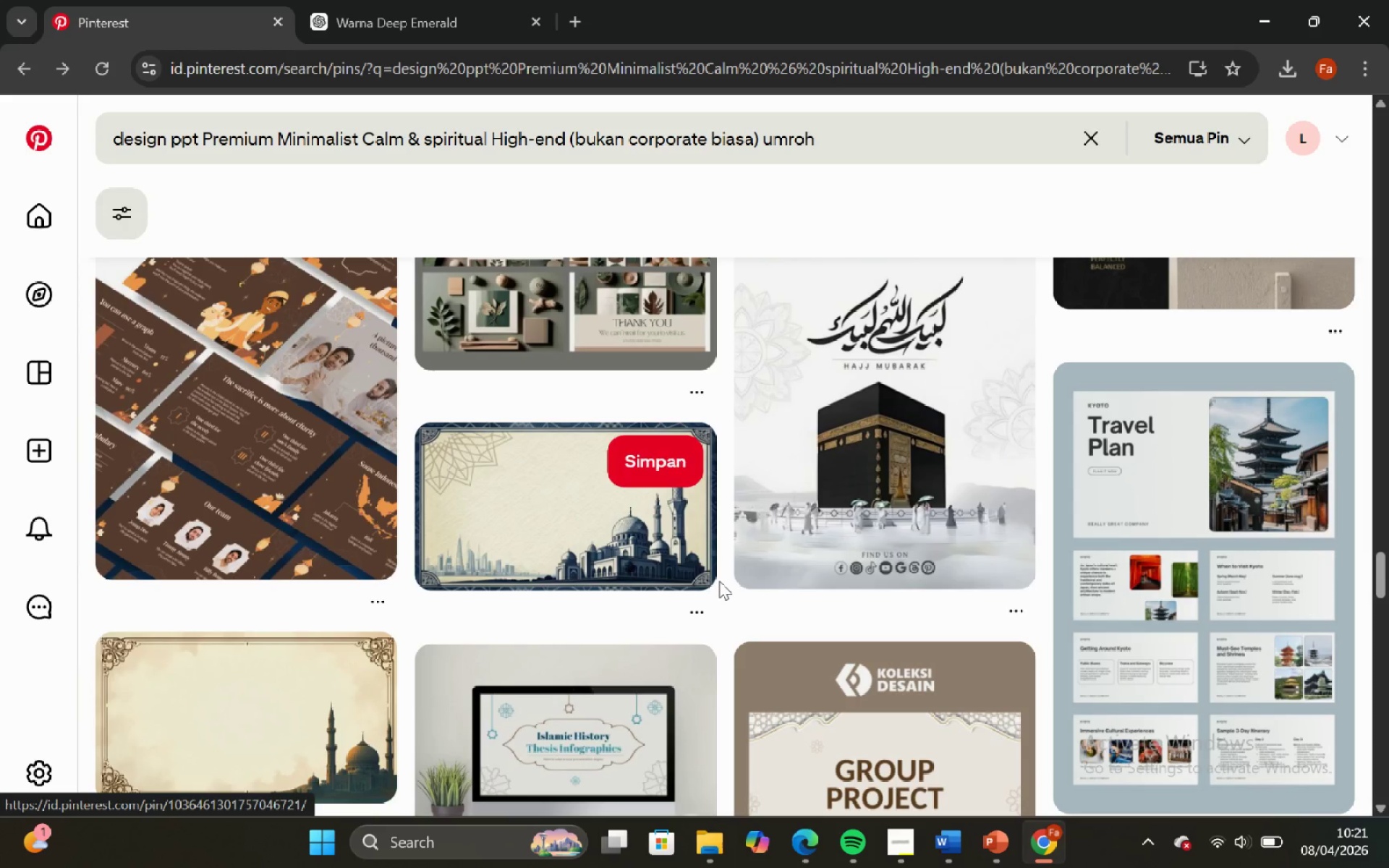 
scroll: coordinate [816, 722], scroll_direction: down, amount: 14.0
 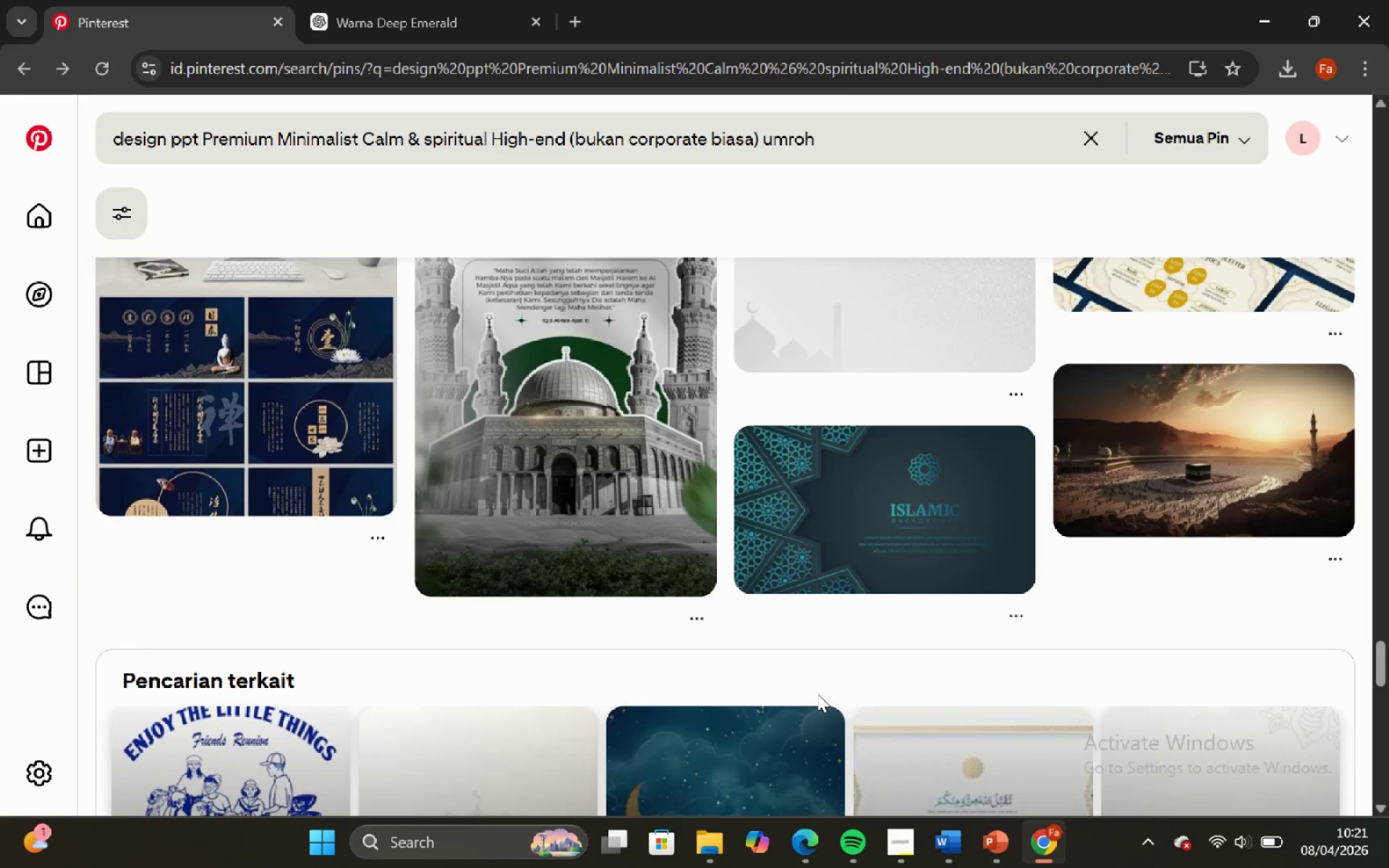 
scroll: coordinate [808, 694], scroll_direction: down, amount: 10.0
 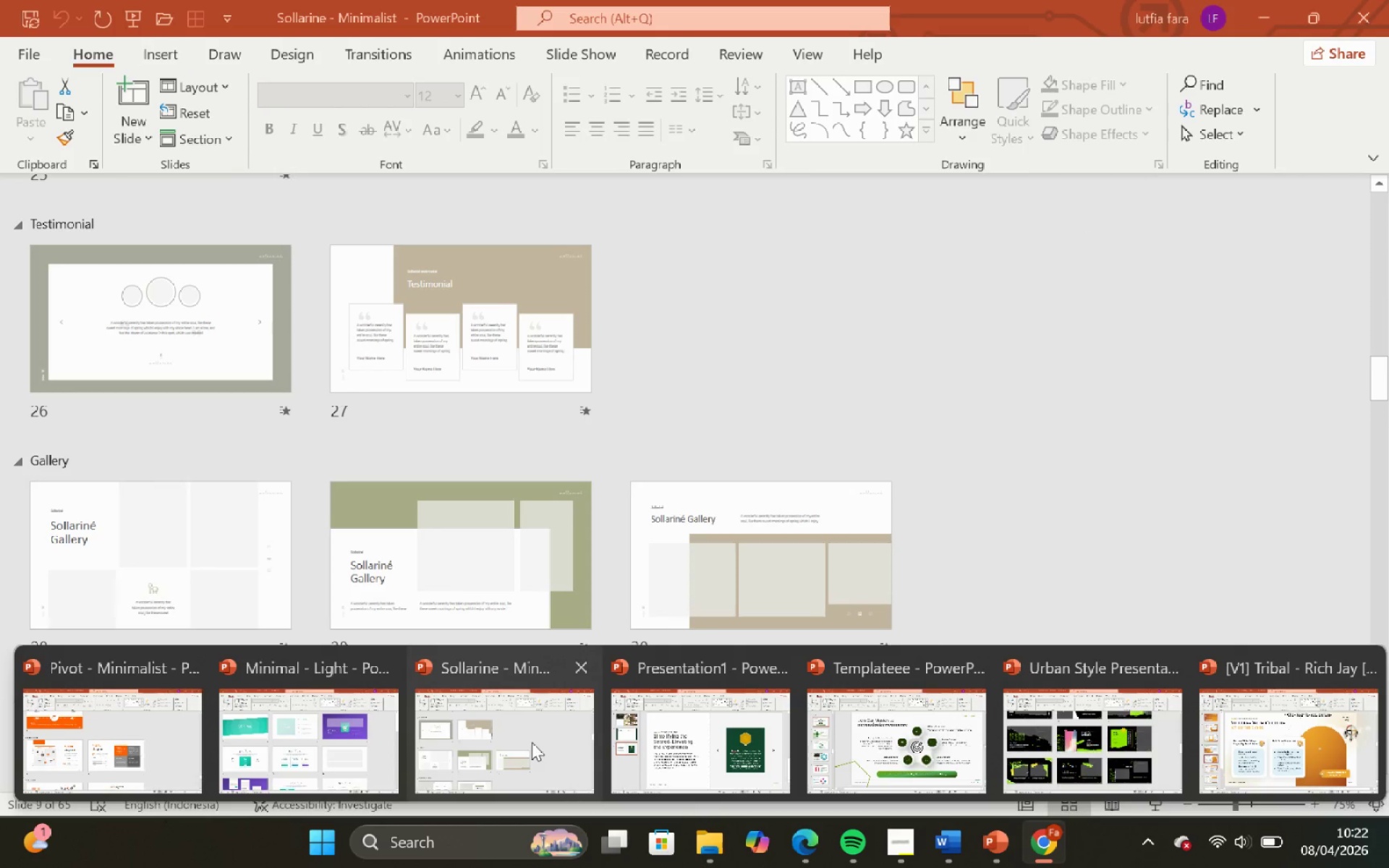 
scroll: coordinate [613, 552], scroll_direction: up, amount: 14.0
 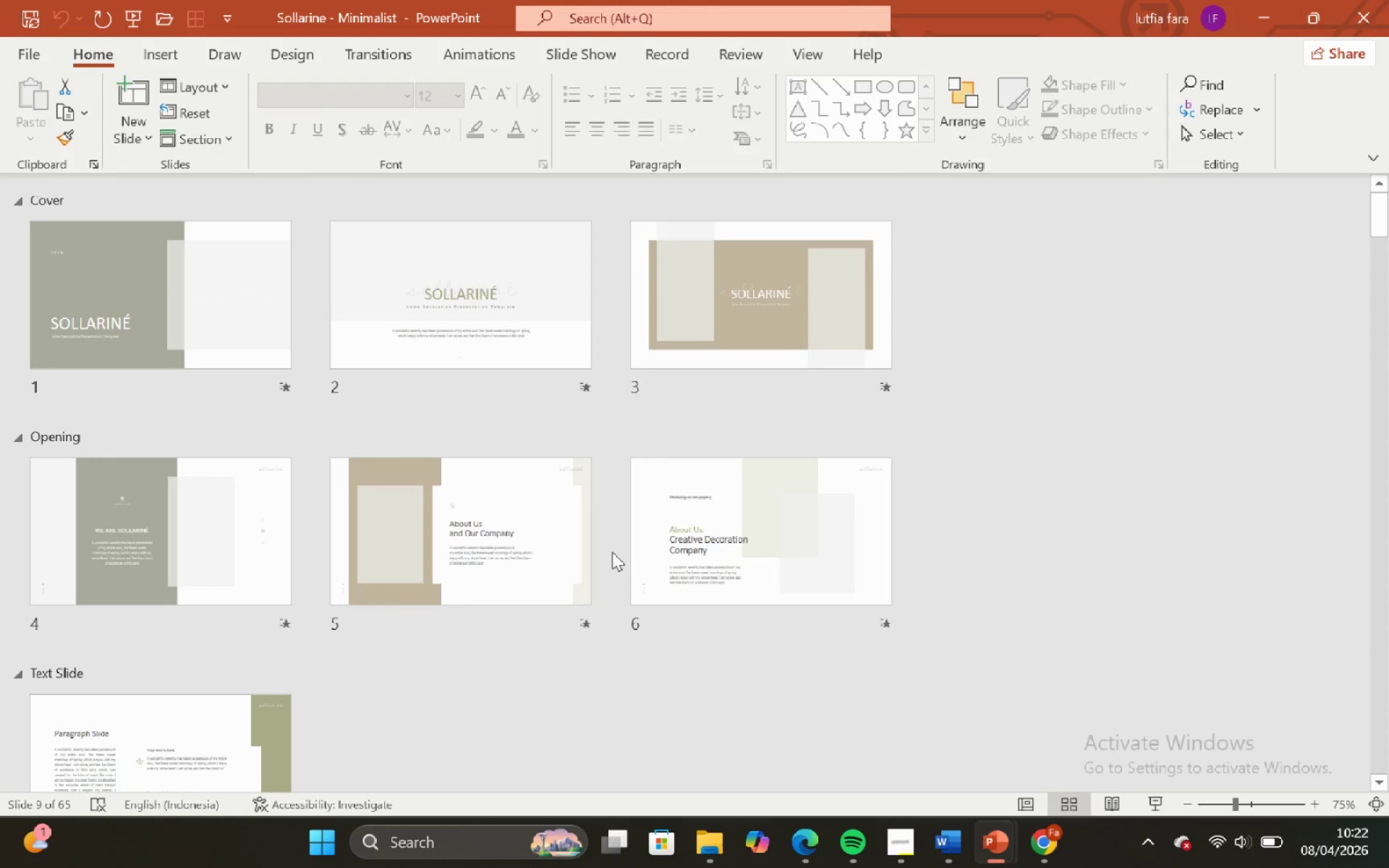 
scroll: coordinate [554, 603], scroll_direction: down, amount: 5.0
 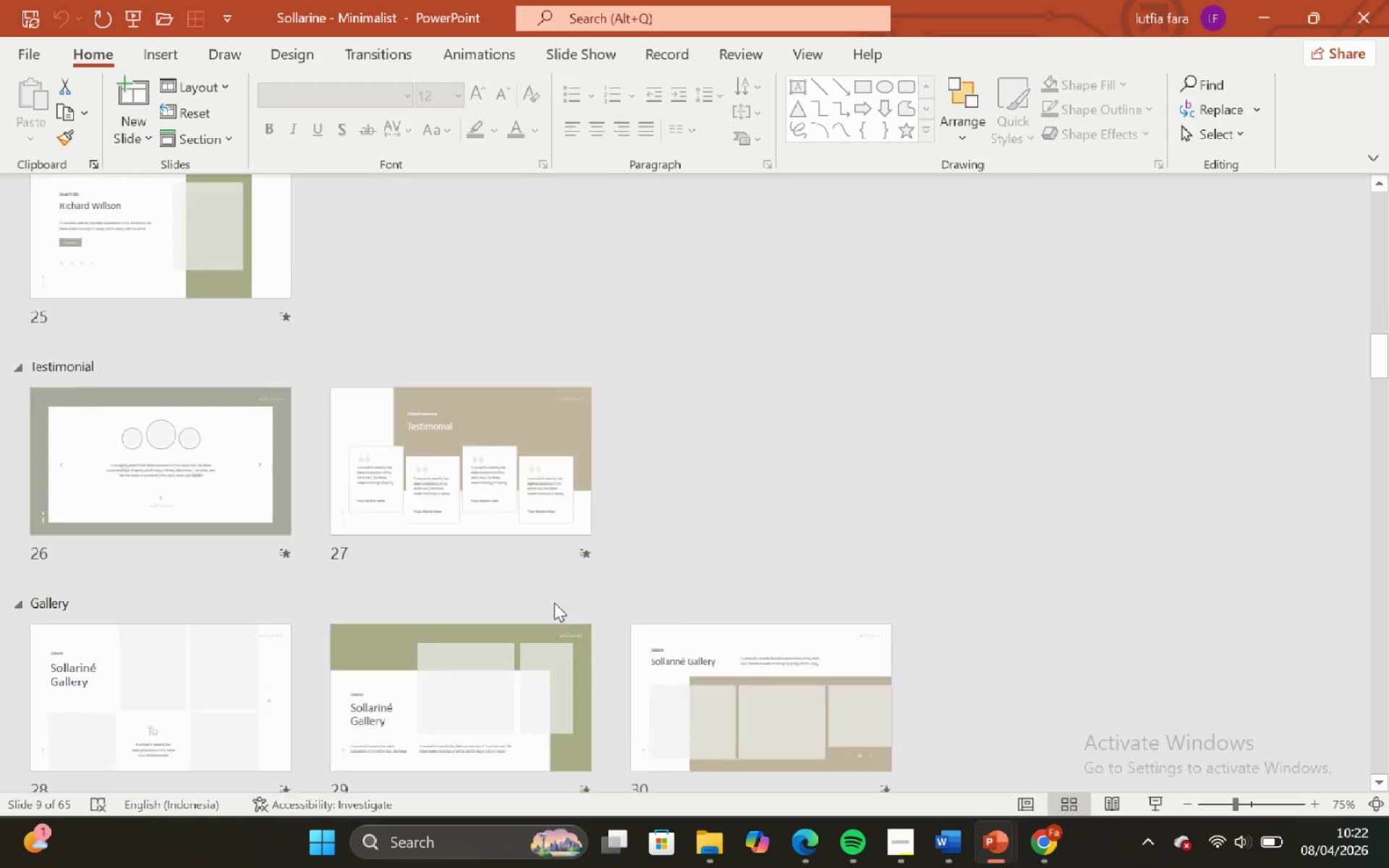 
scroll: coordinate [556, 603], scroll_direction: down, amount: 2.0
 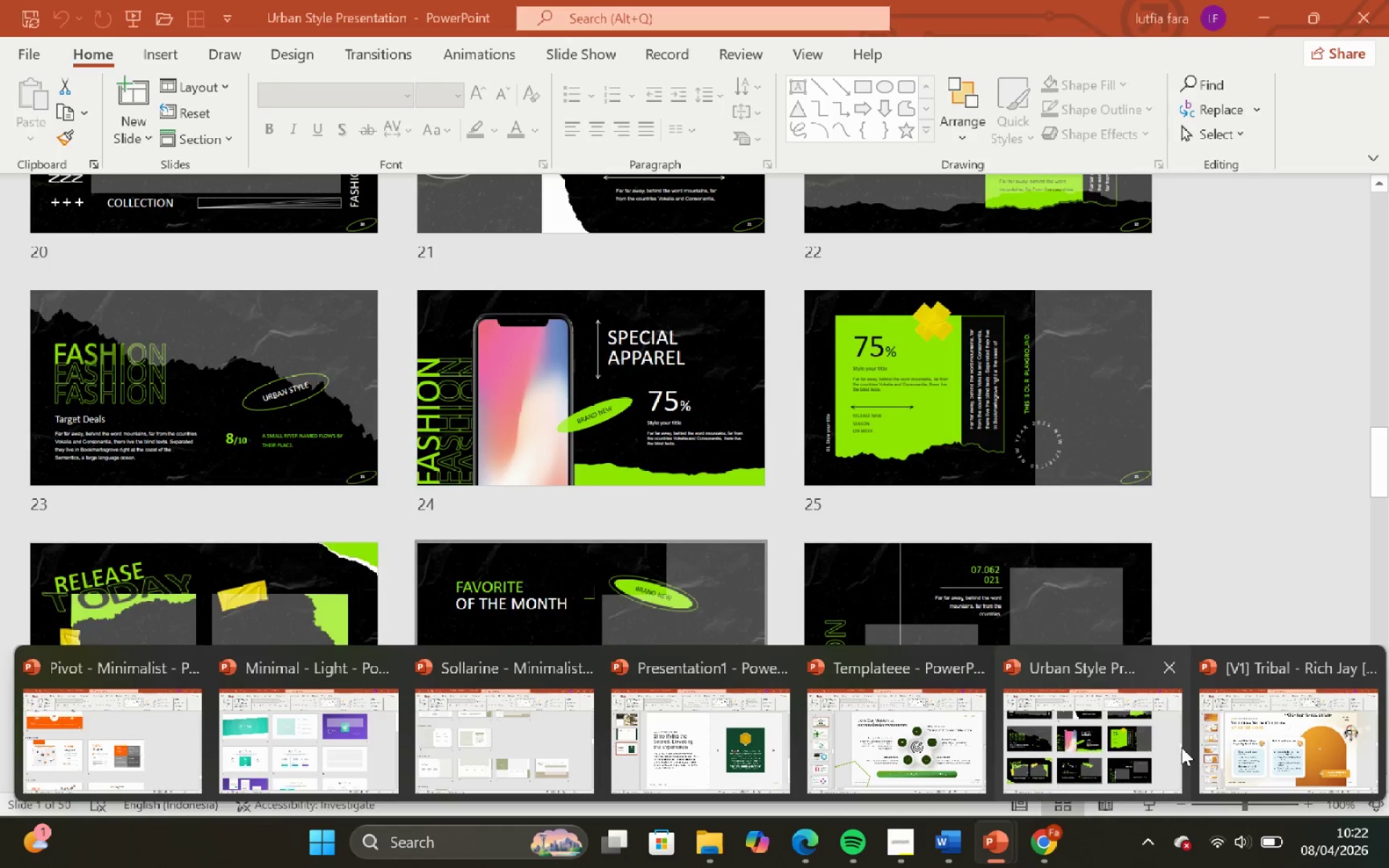 
left_click([1249, 744])
 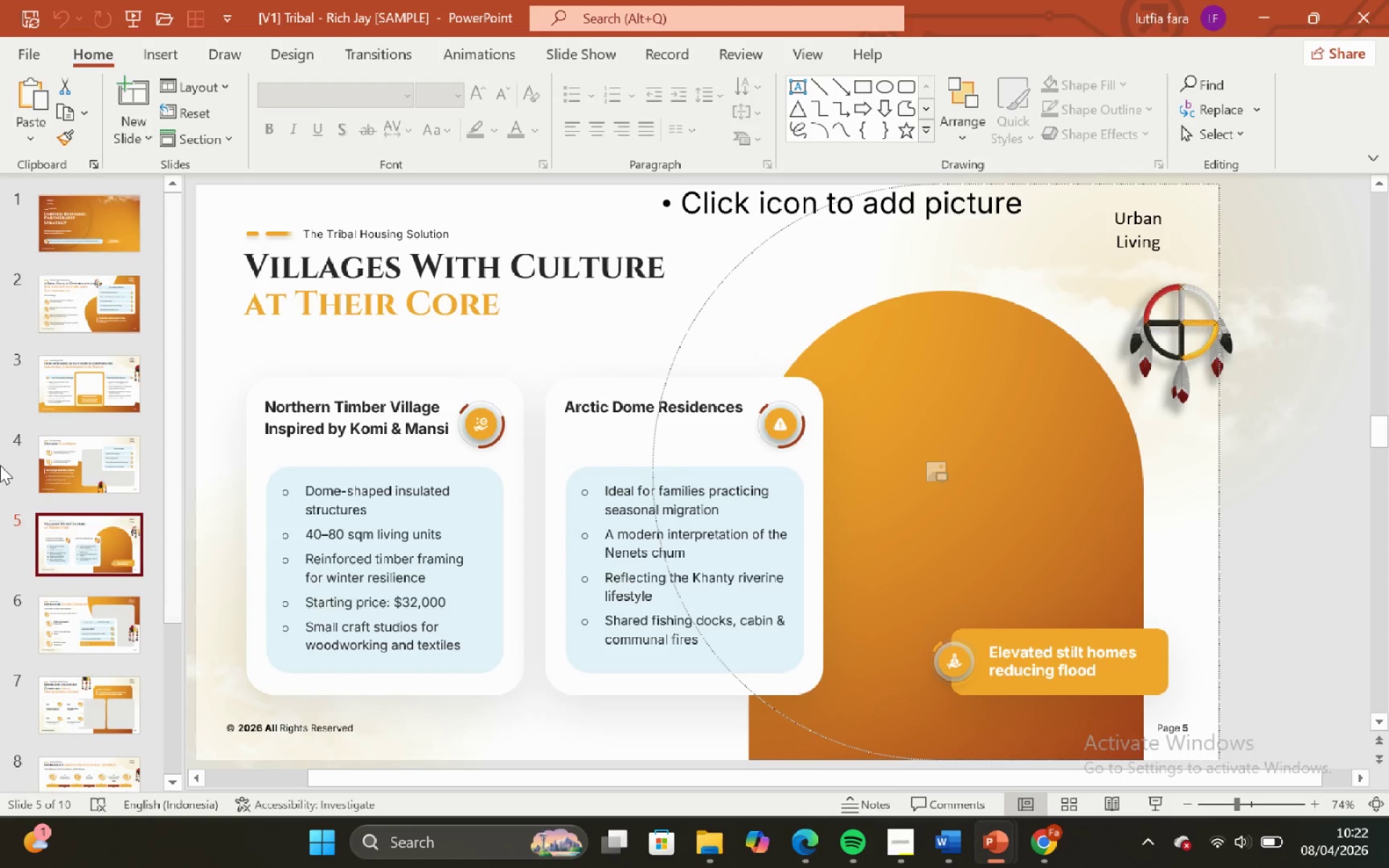 
scroll: coordinate [0, 465], scroll_direction: up, amount: 8.0
 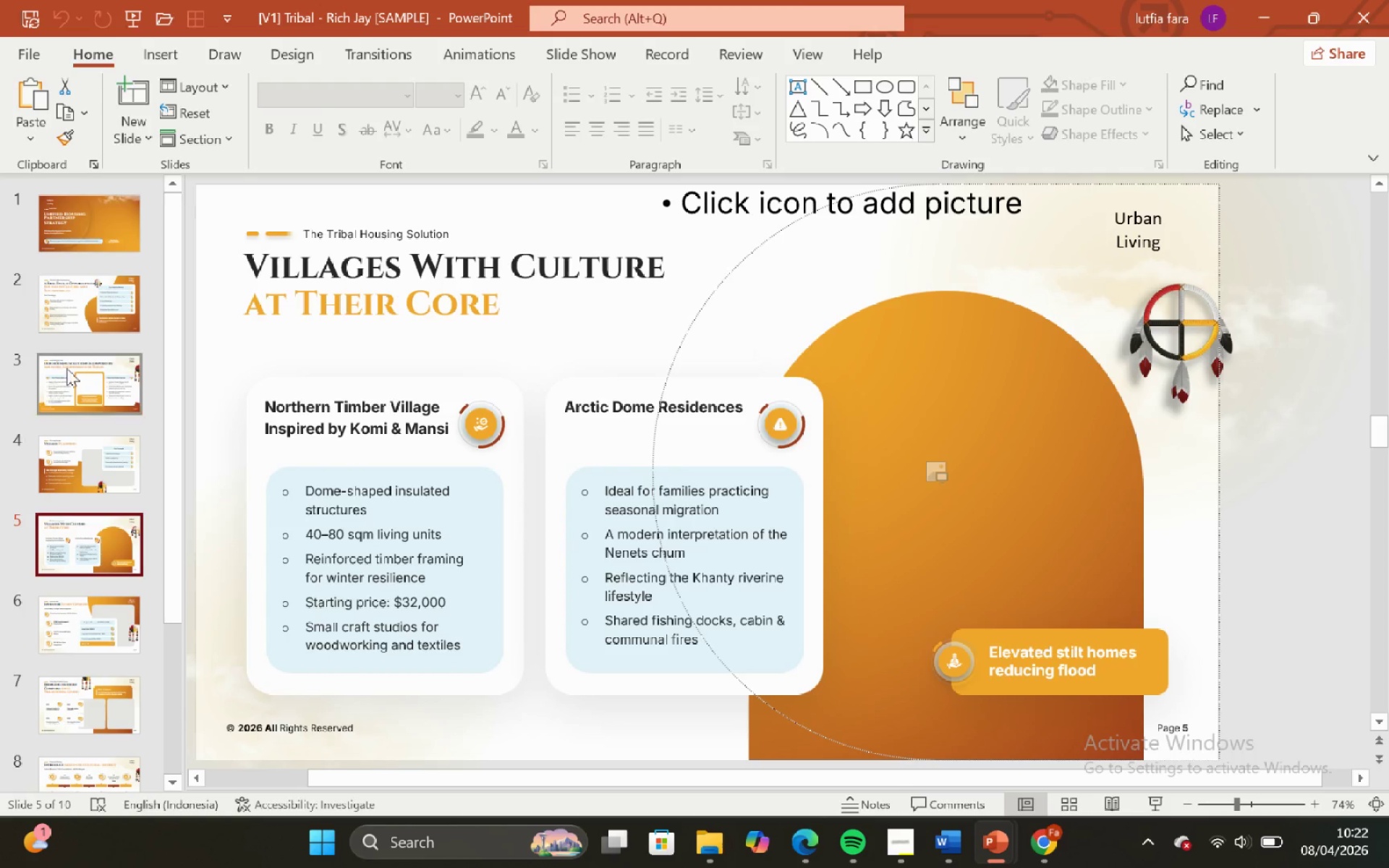 
left_click([112, 297])
 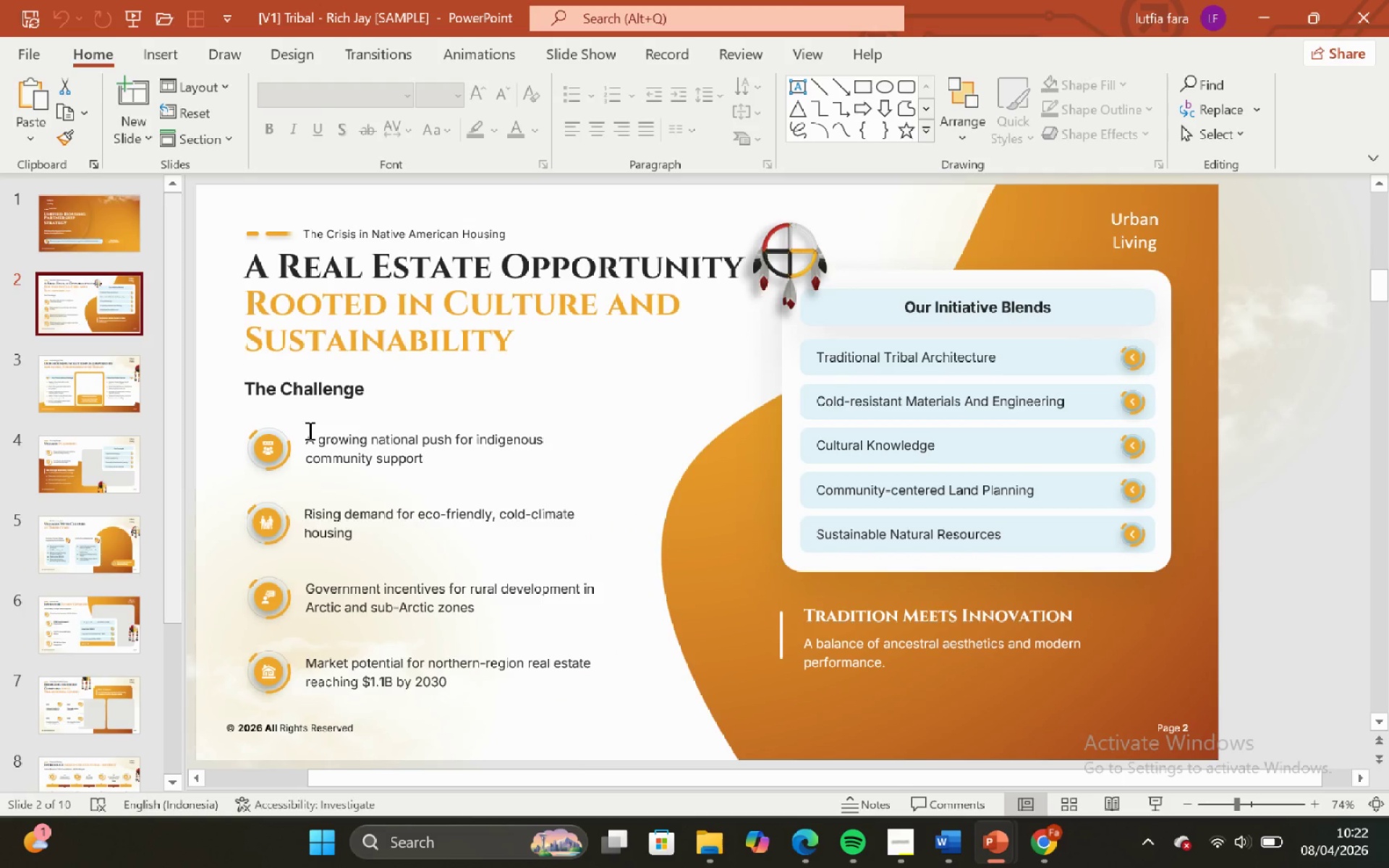 
left_click([934, 858])
 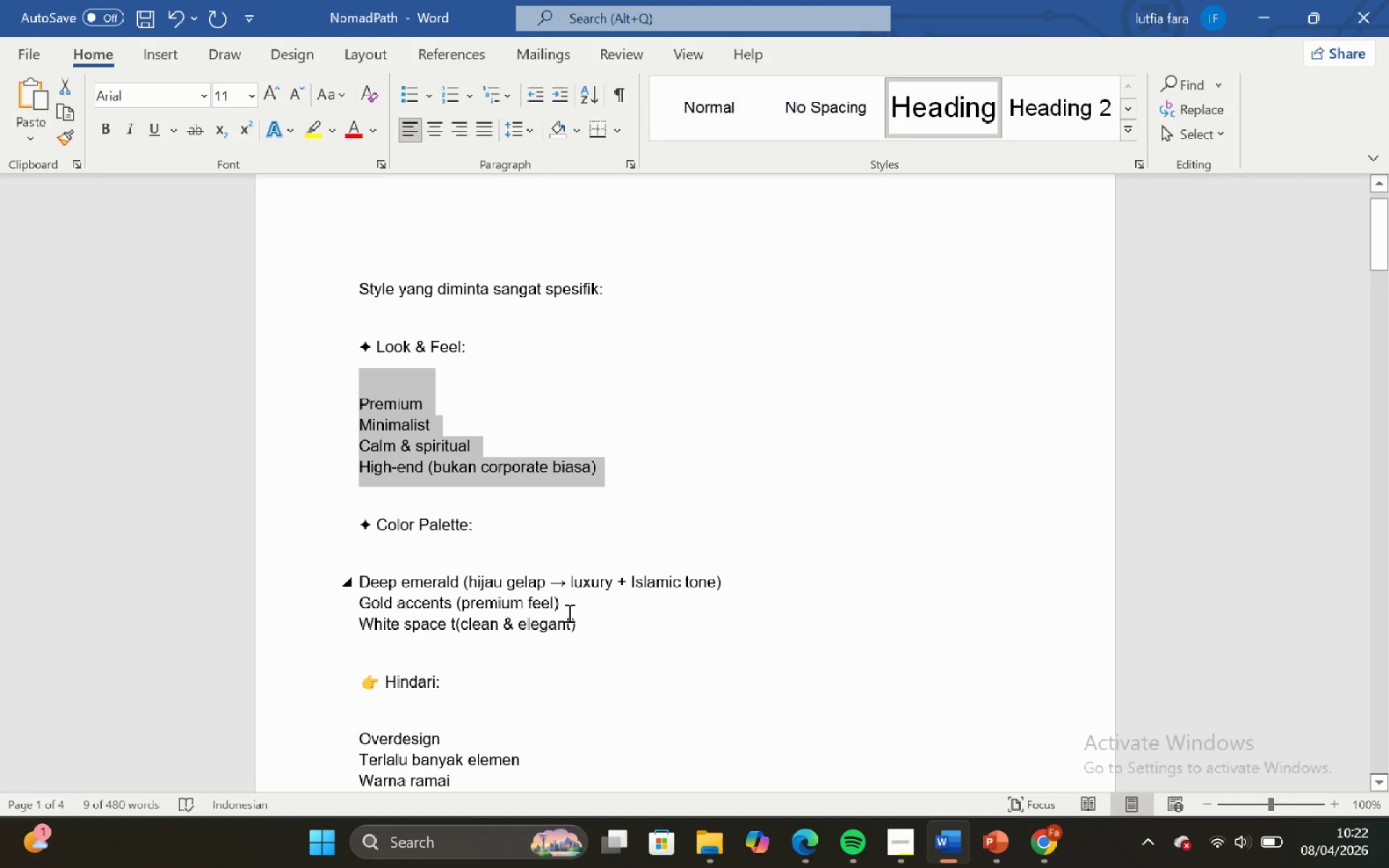 
left_click_drag(start_coordinate=[564, 610], to_coordinate=[560, 605])
 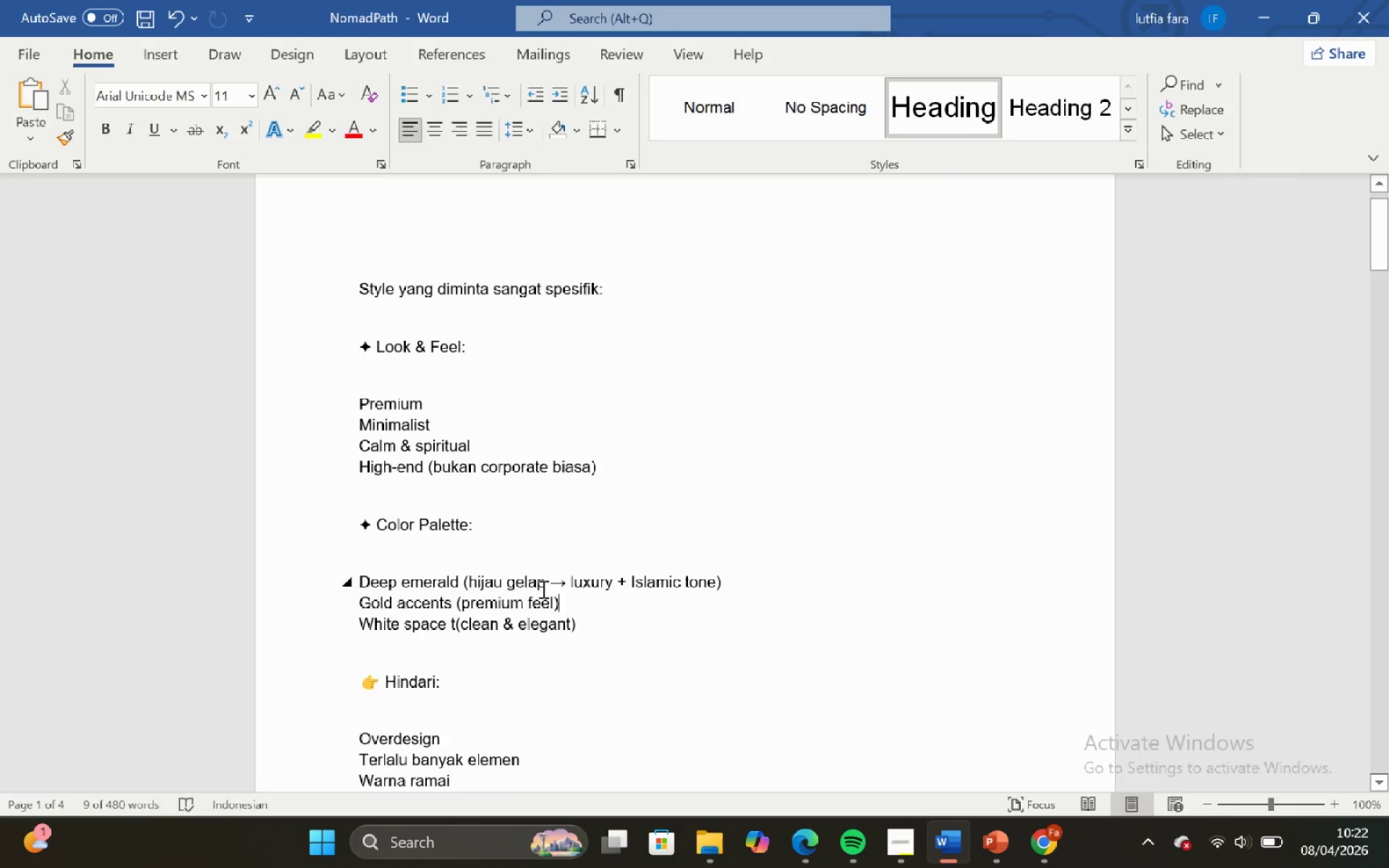 
scroll: coordinate [516, 573], scroll_direction: down, amount: 24.0
 